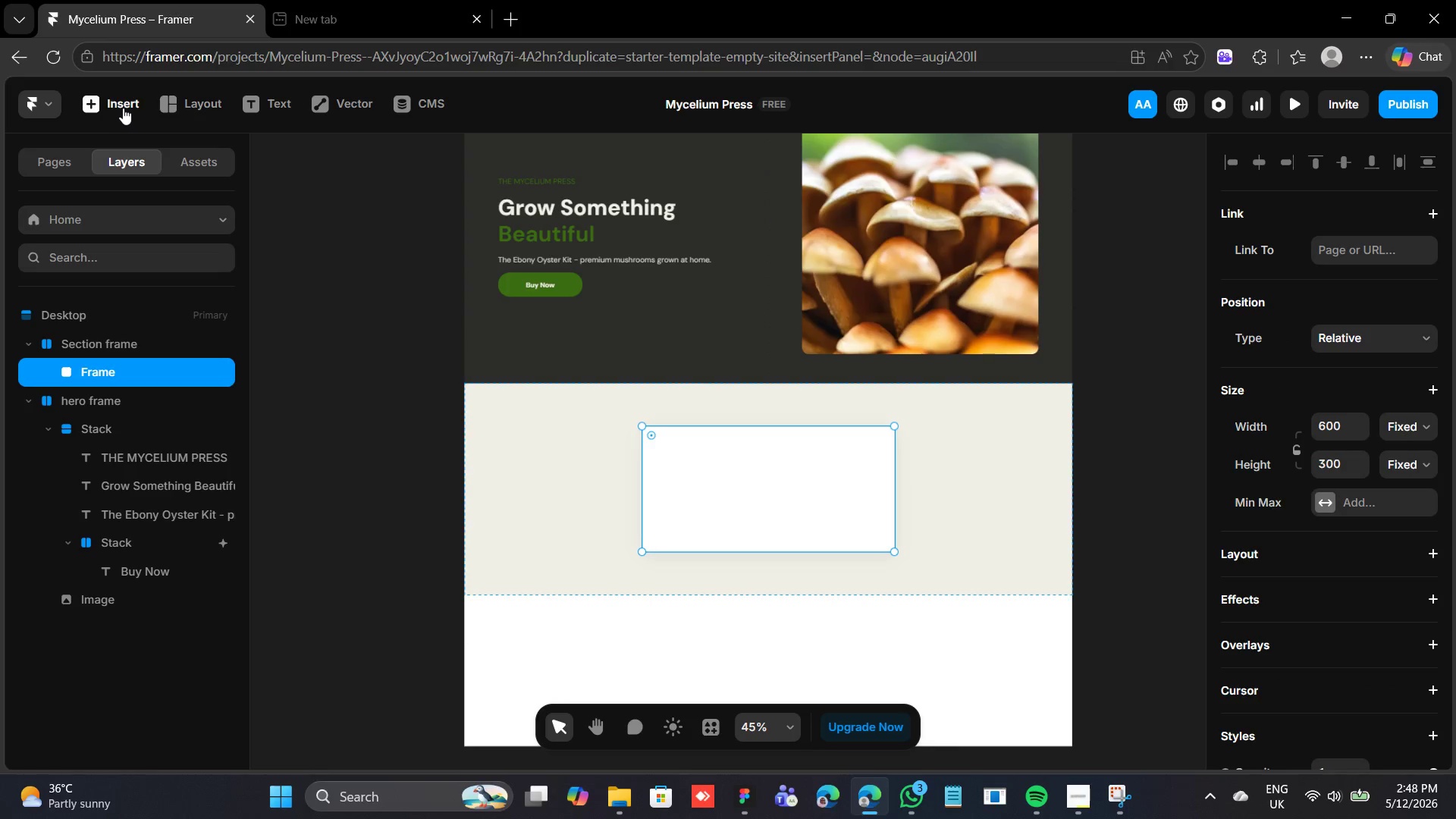 
wait(8.38)
 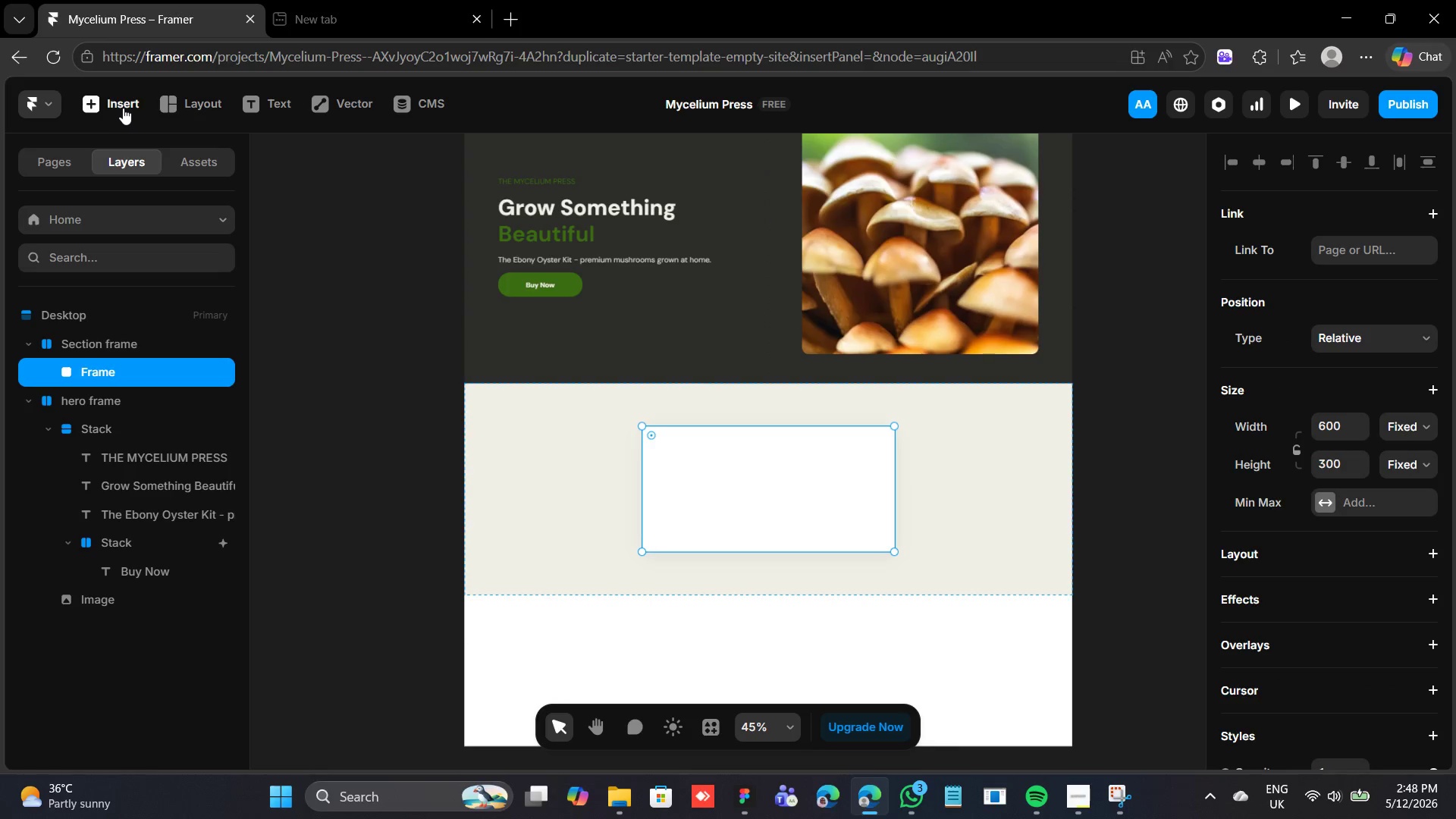 
left_click([344, 220])
 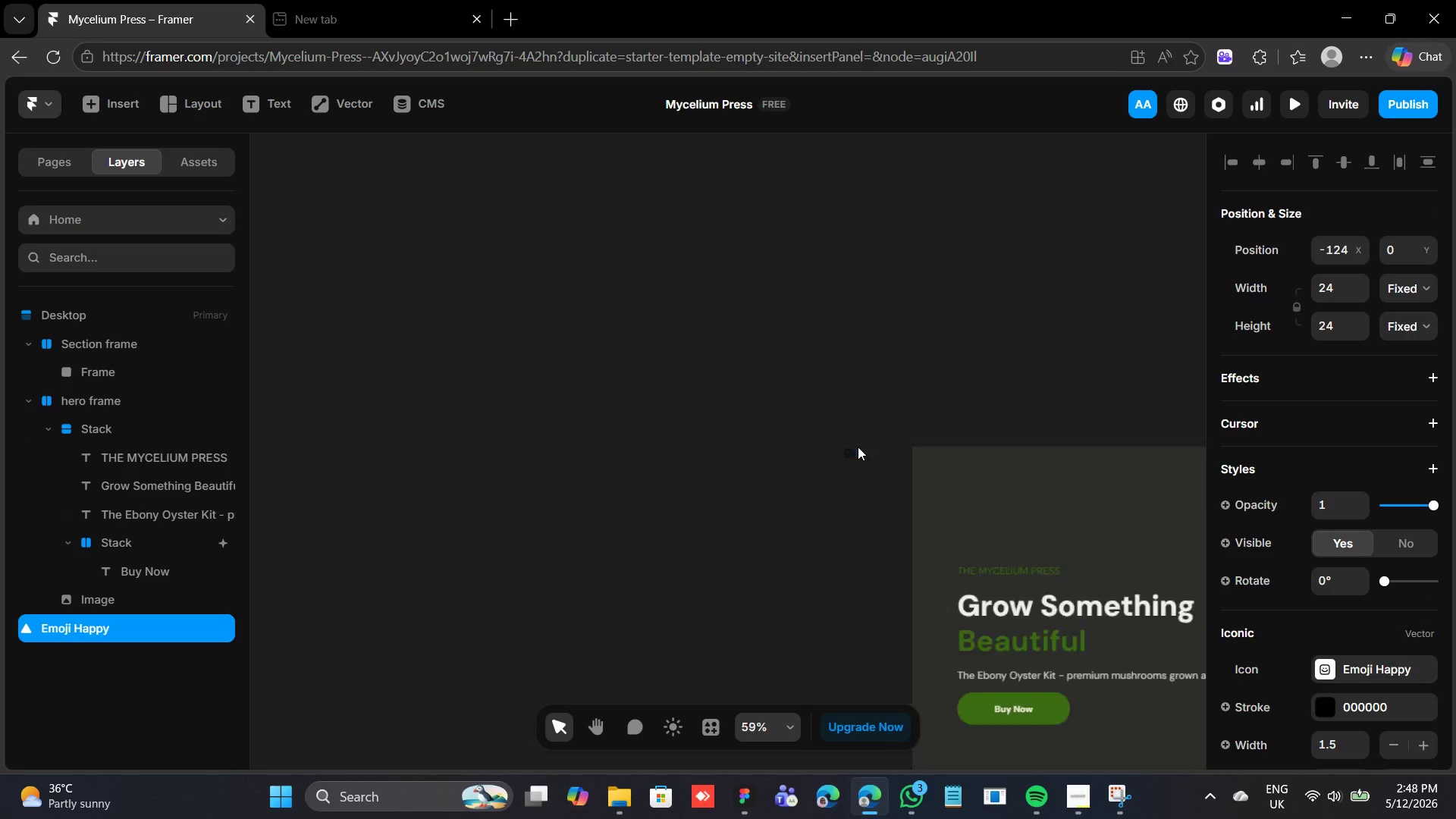 
wait(5.28)
 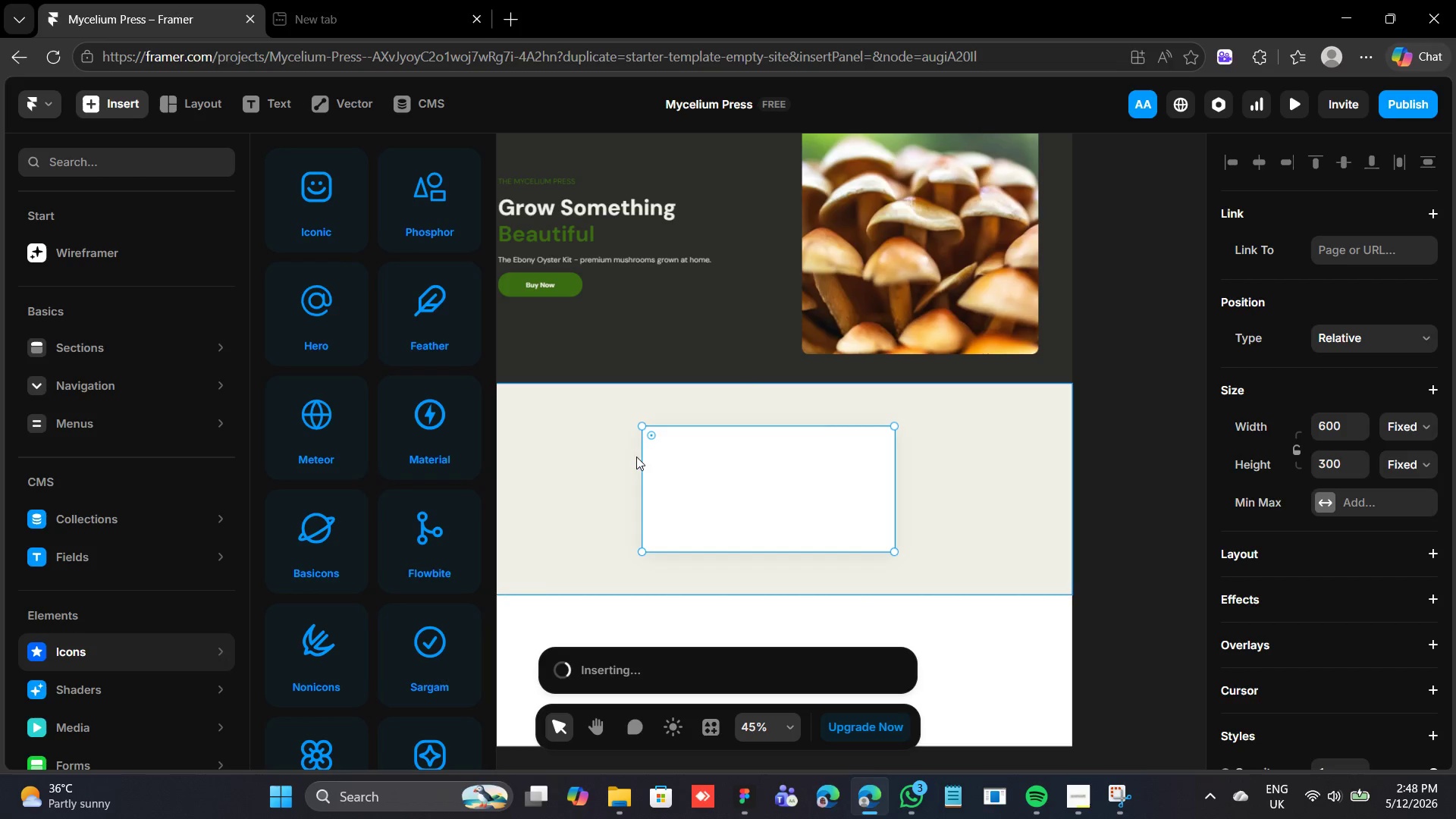 
left_click([835, 462])
 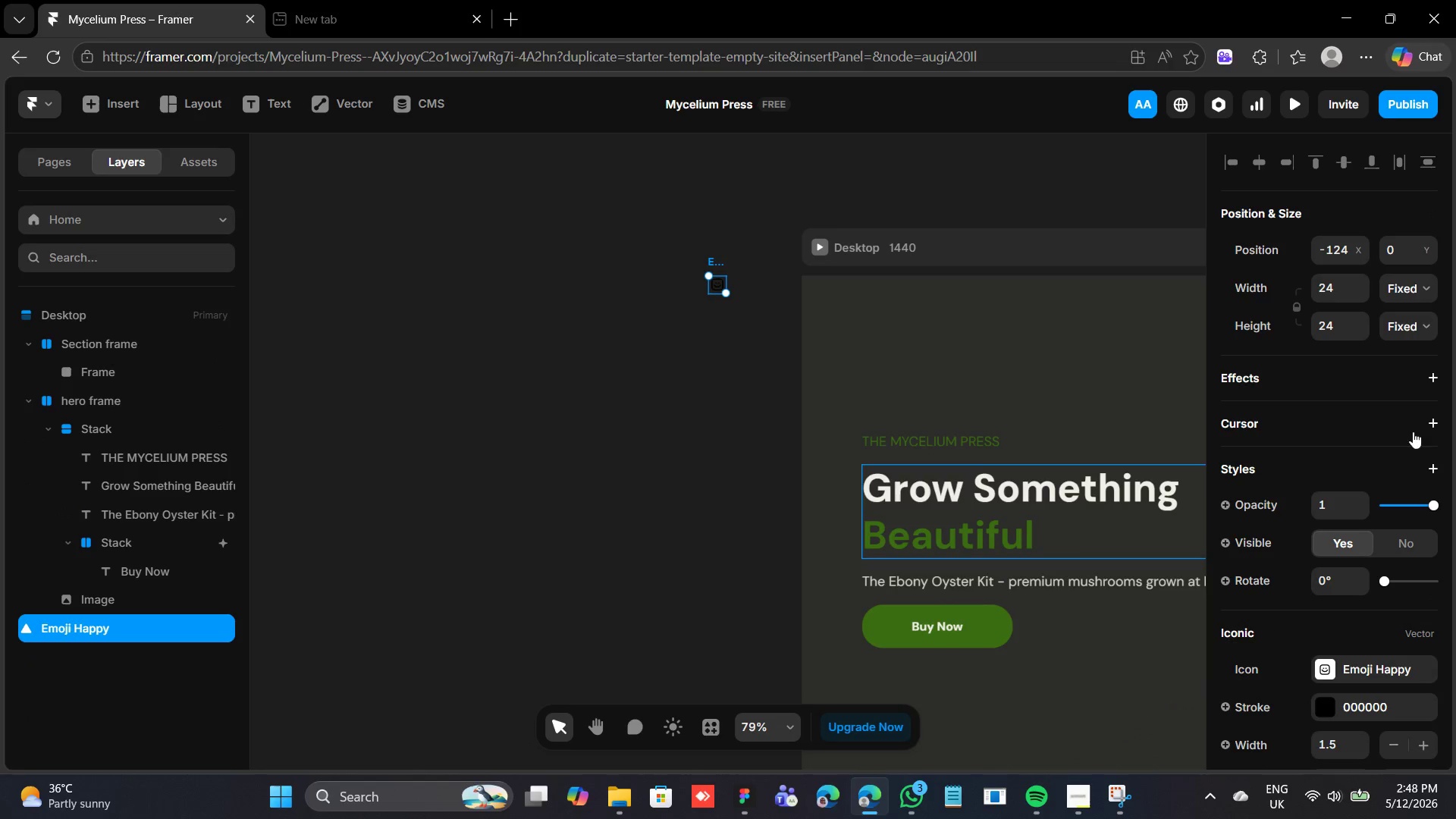 
left_click([1323, 661])
 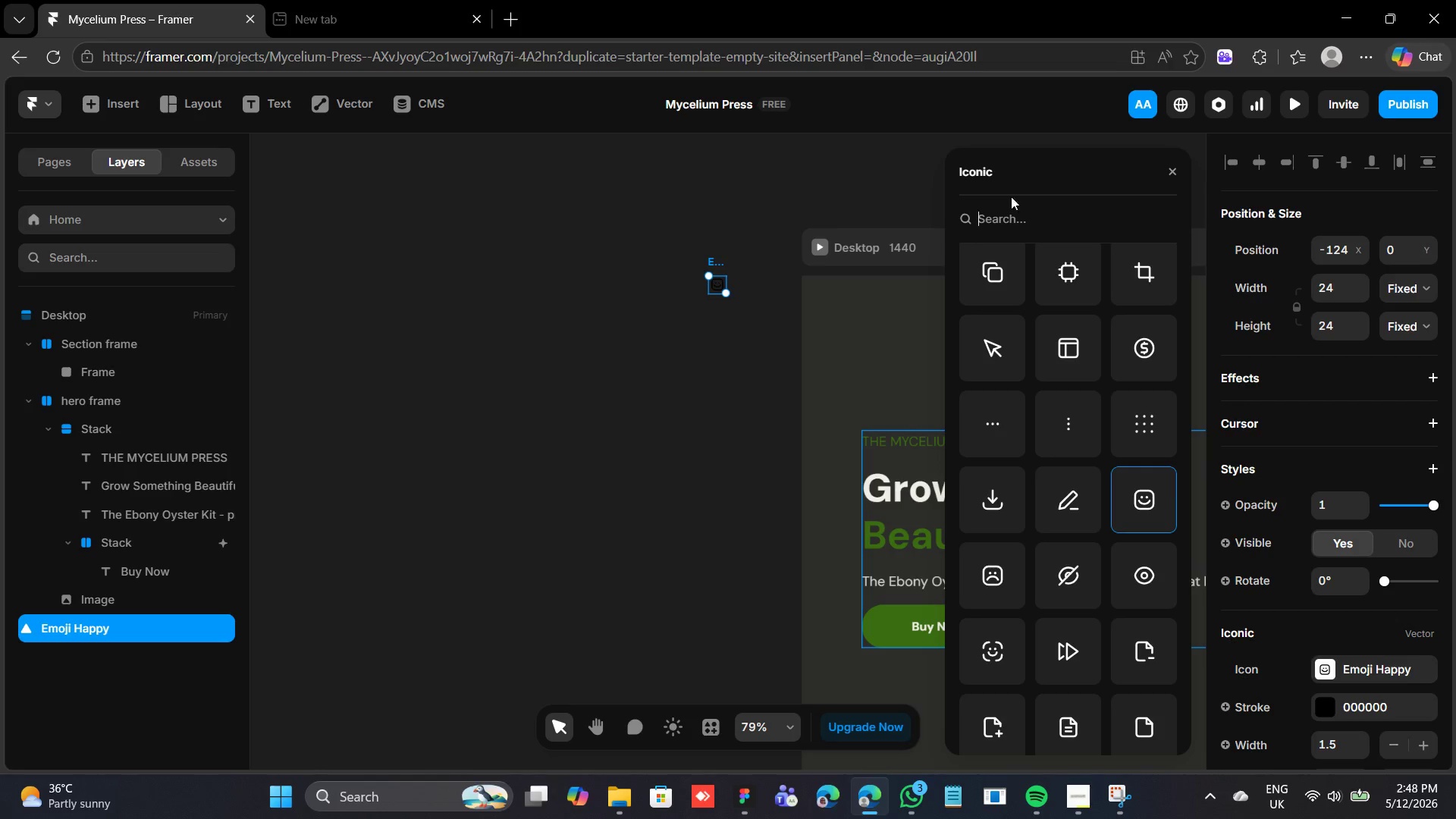 
left_click([1009, 212])
 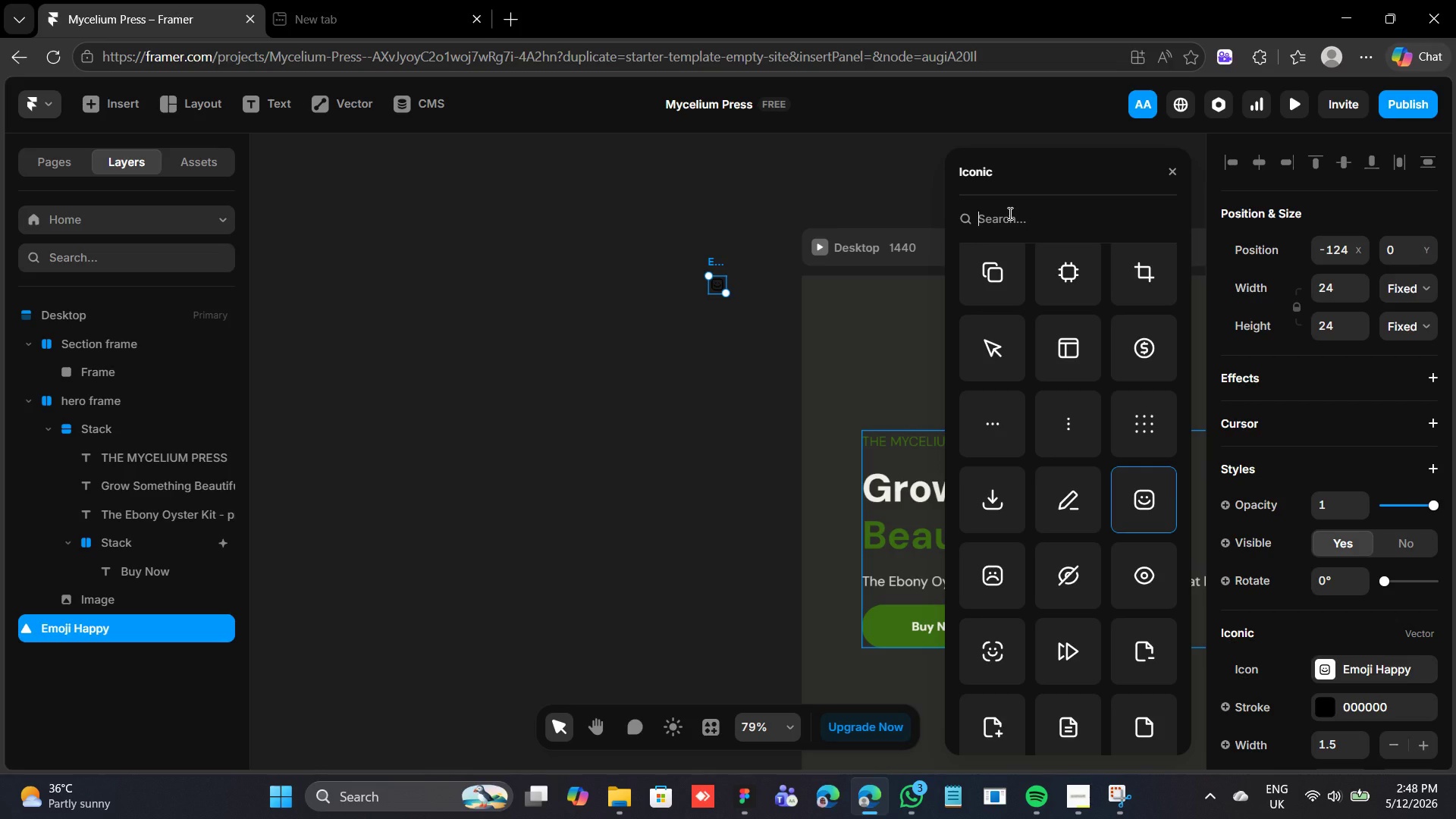 
wait(10.48)
 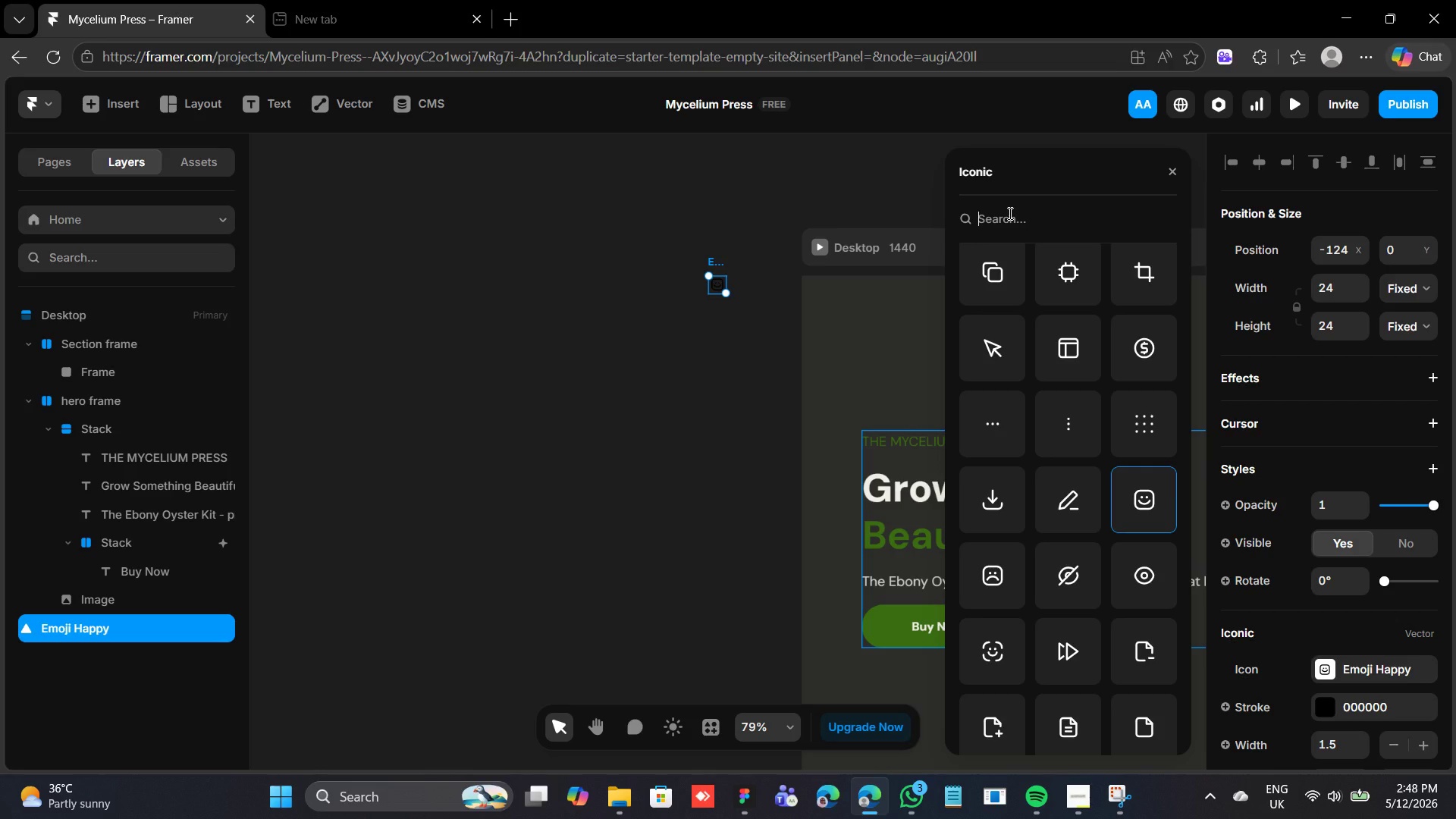 
type(leaf)
 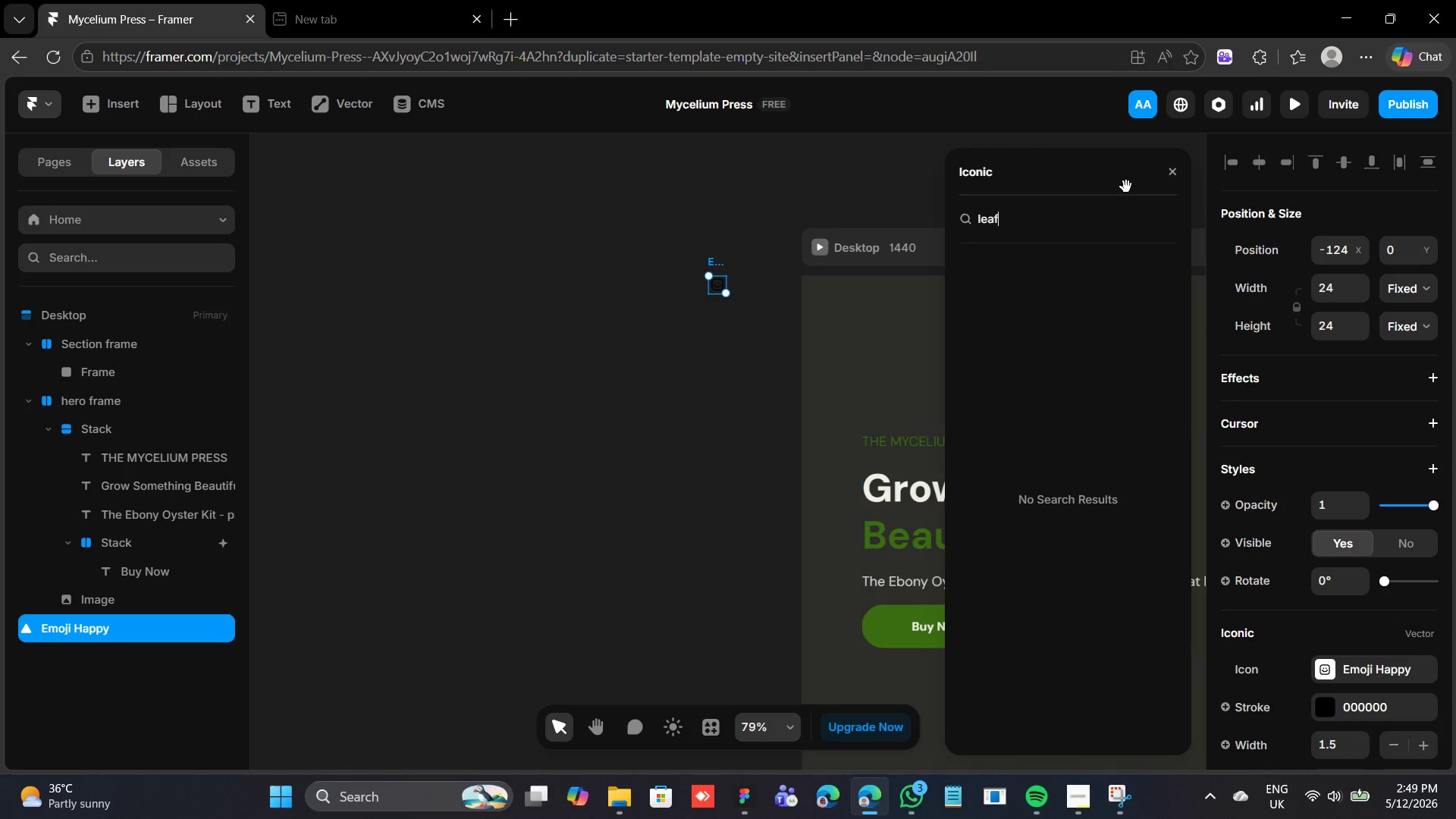 
left_click([1168, 168])
 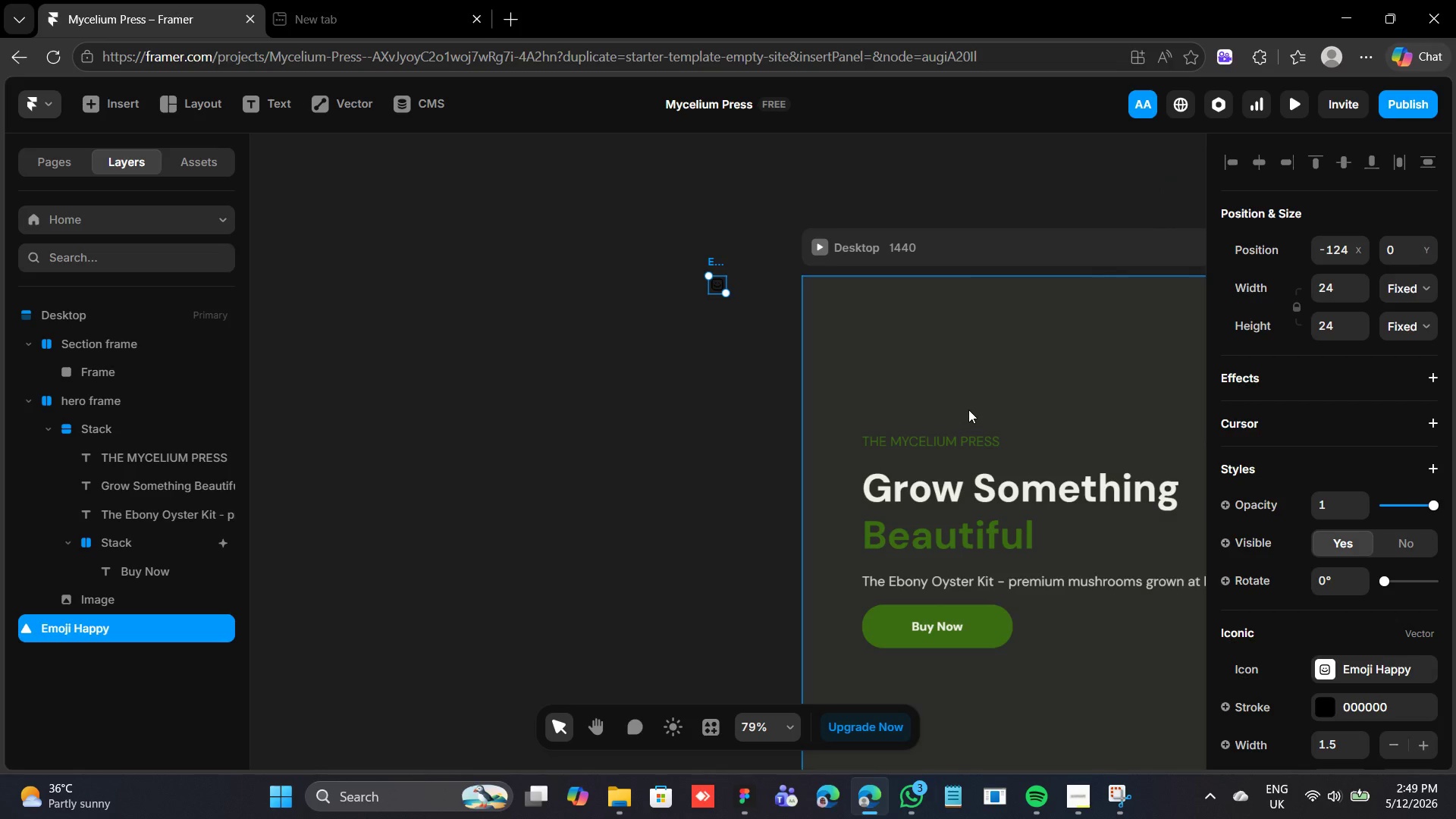 
key(Backspace)
 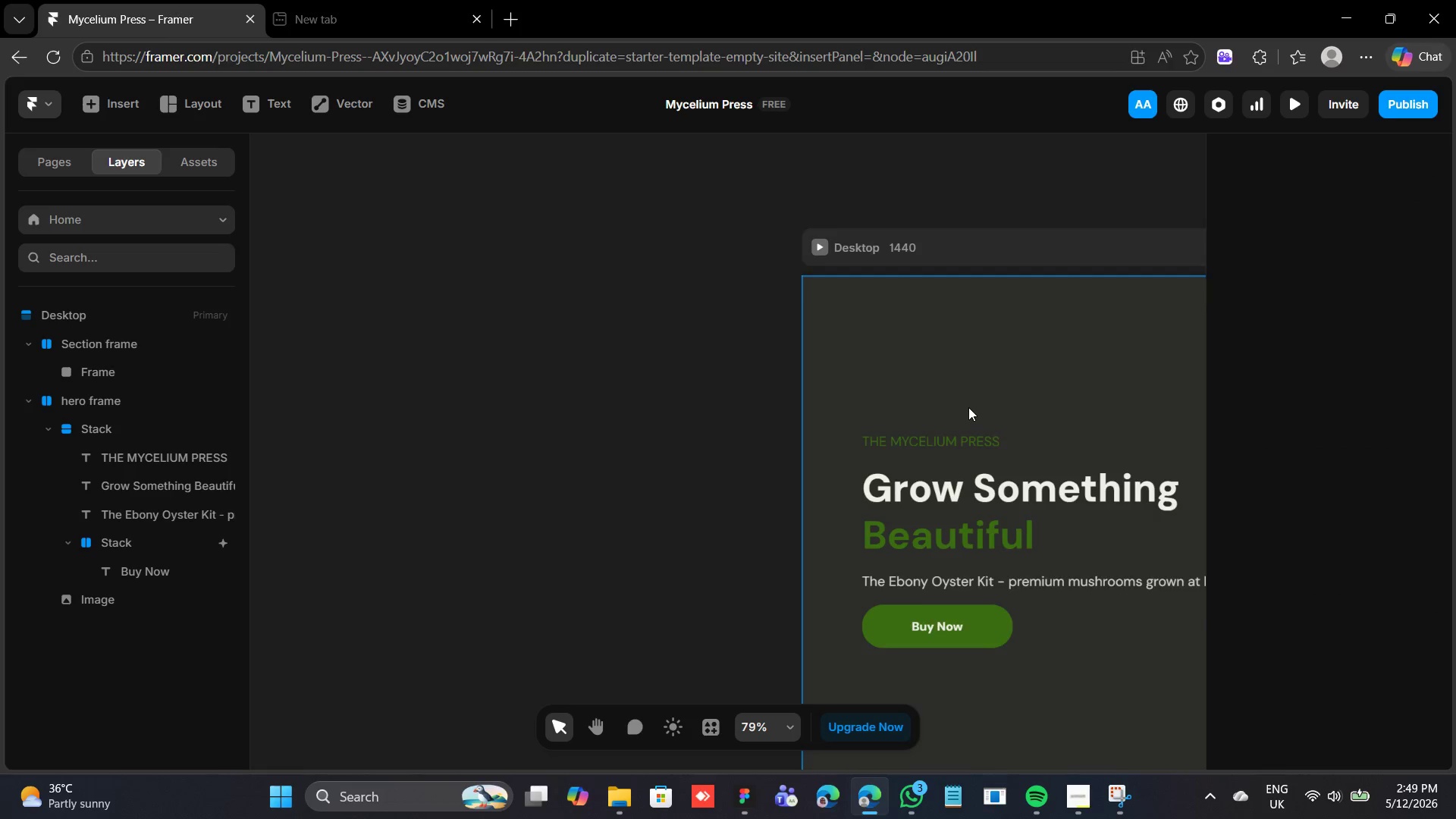 
scroll: coordinate [968, 407], scroll_direction: up, amount: 1.0
 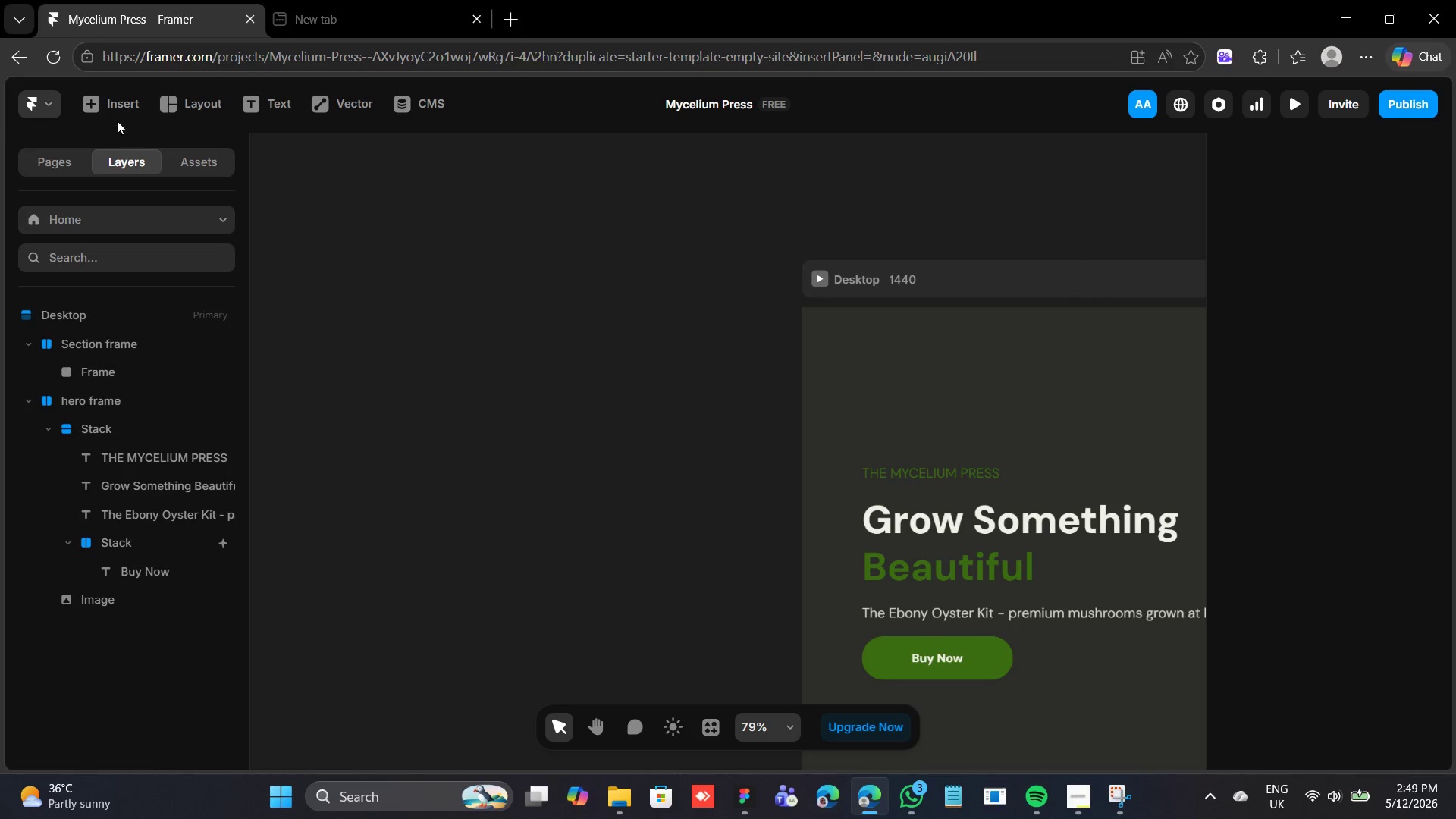 
mouse_move([121, 130])
 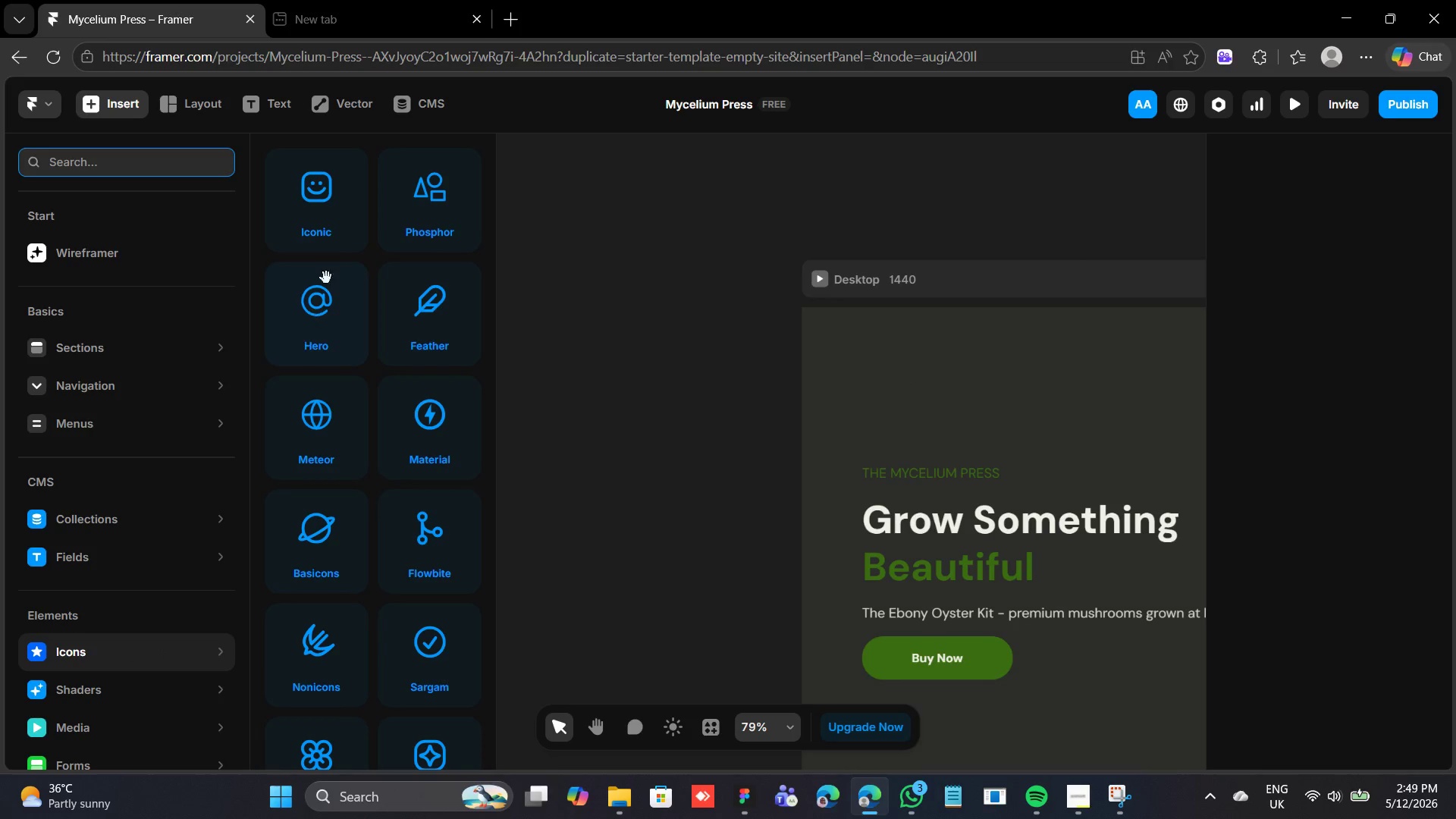 
wait(8.86)
 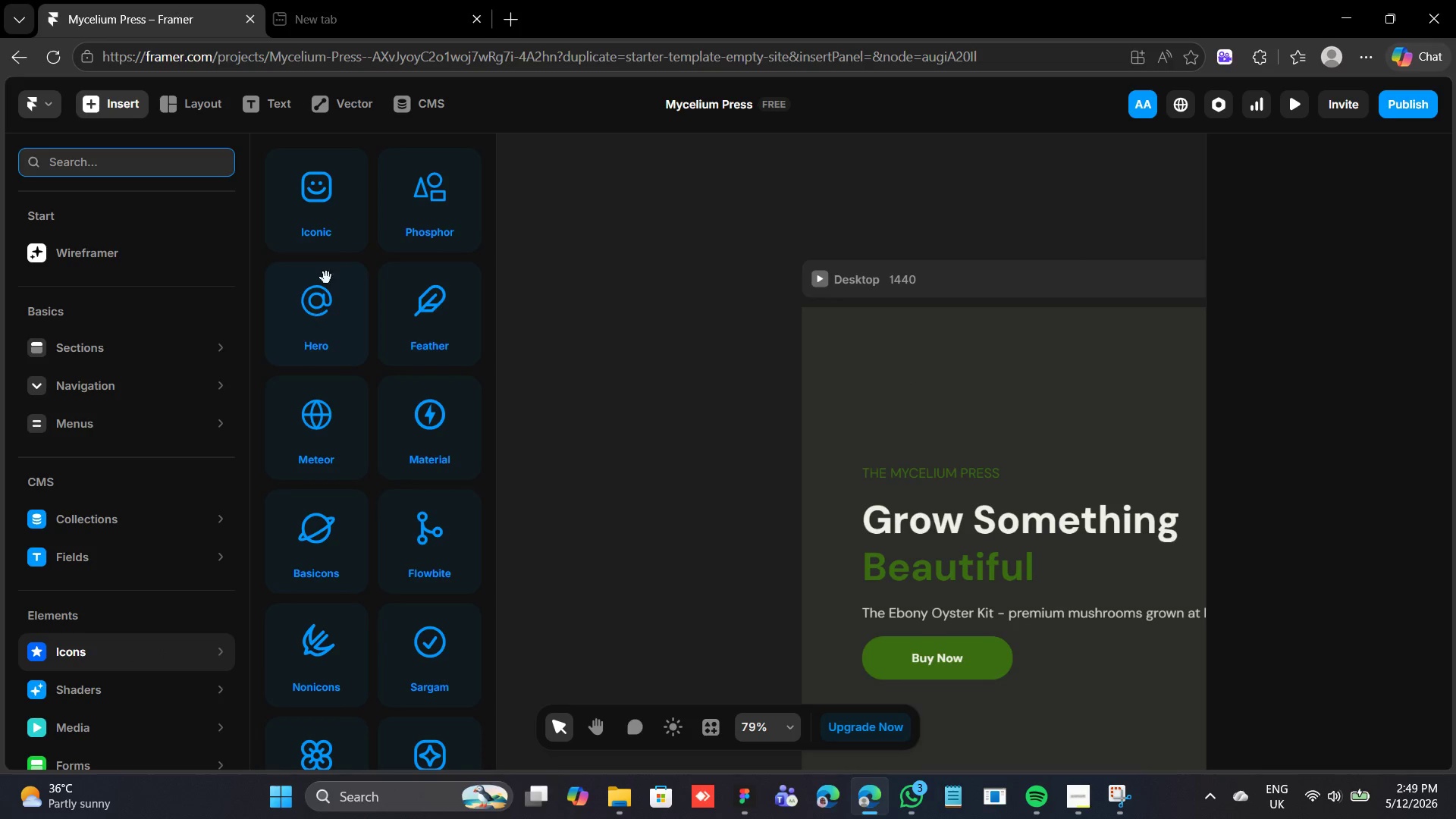 
left_click([1322, 665])
 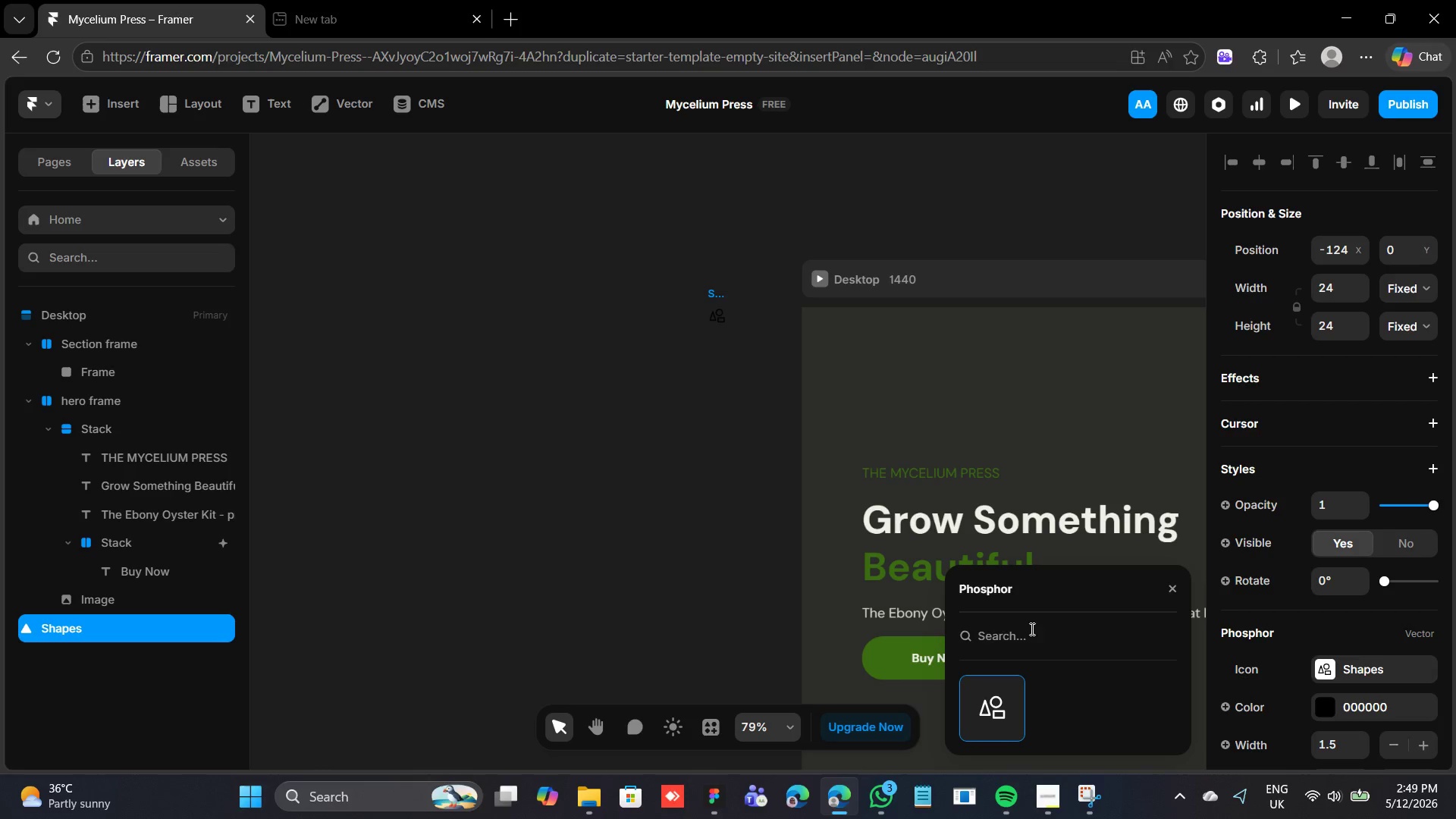 
left_click([1024, 636])
 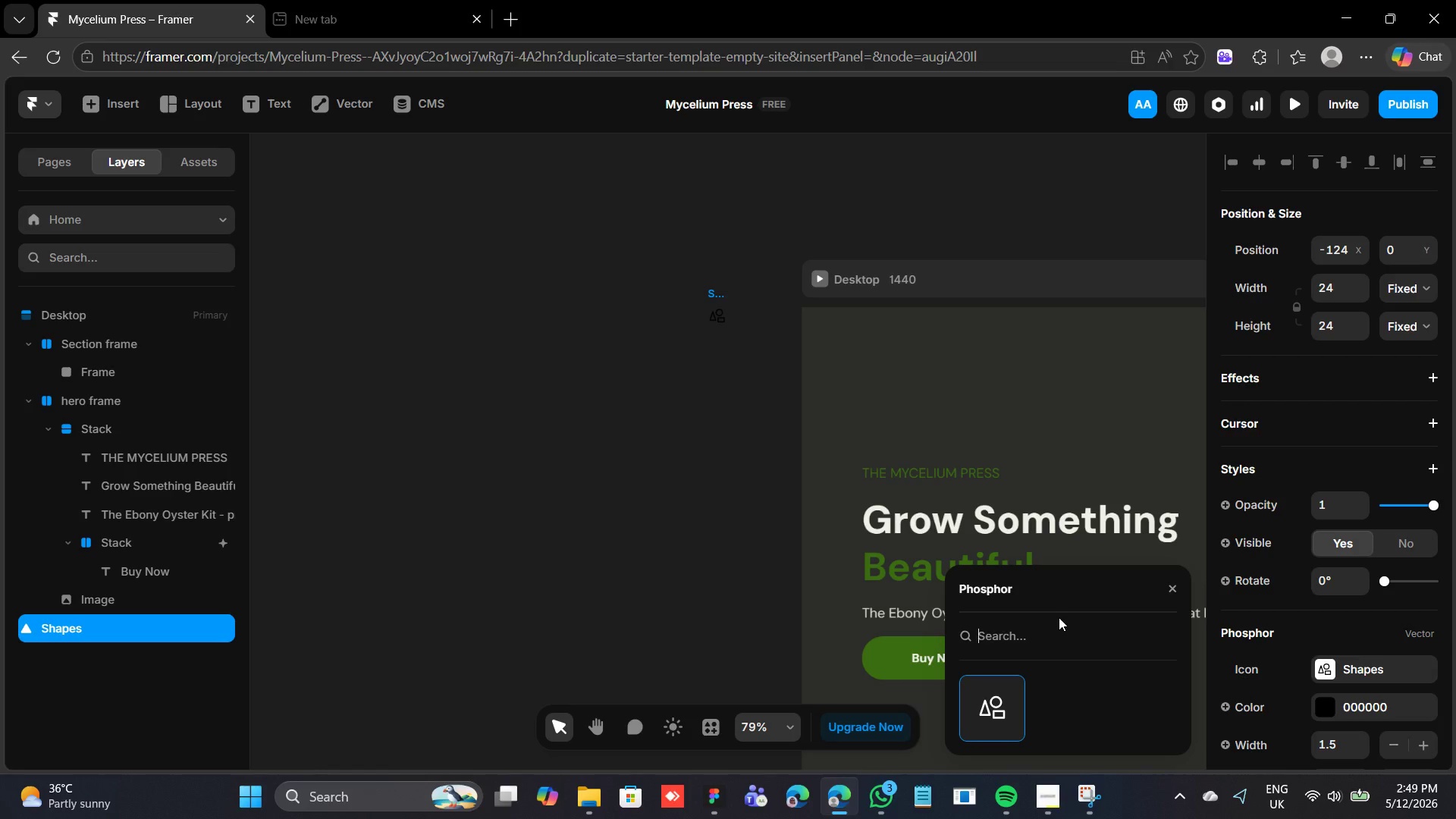 
type(leaf)
 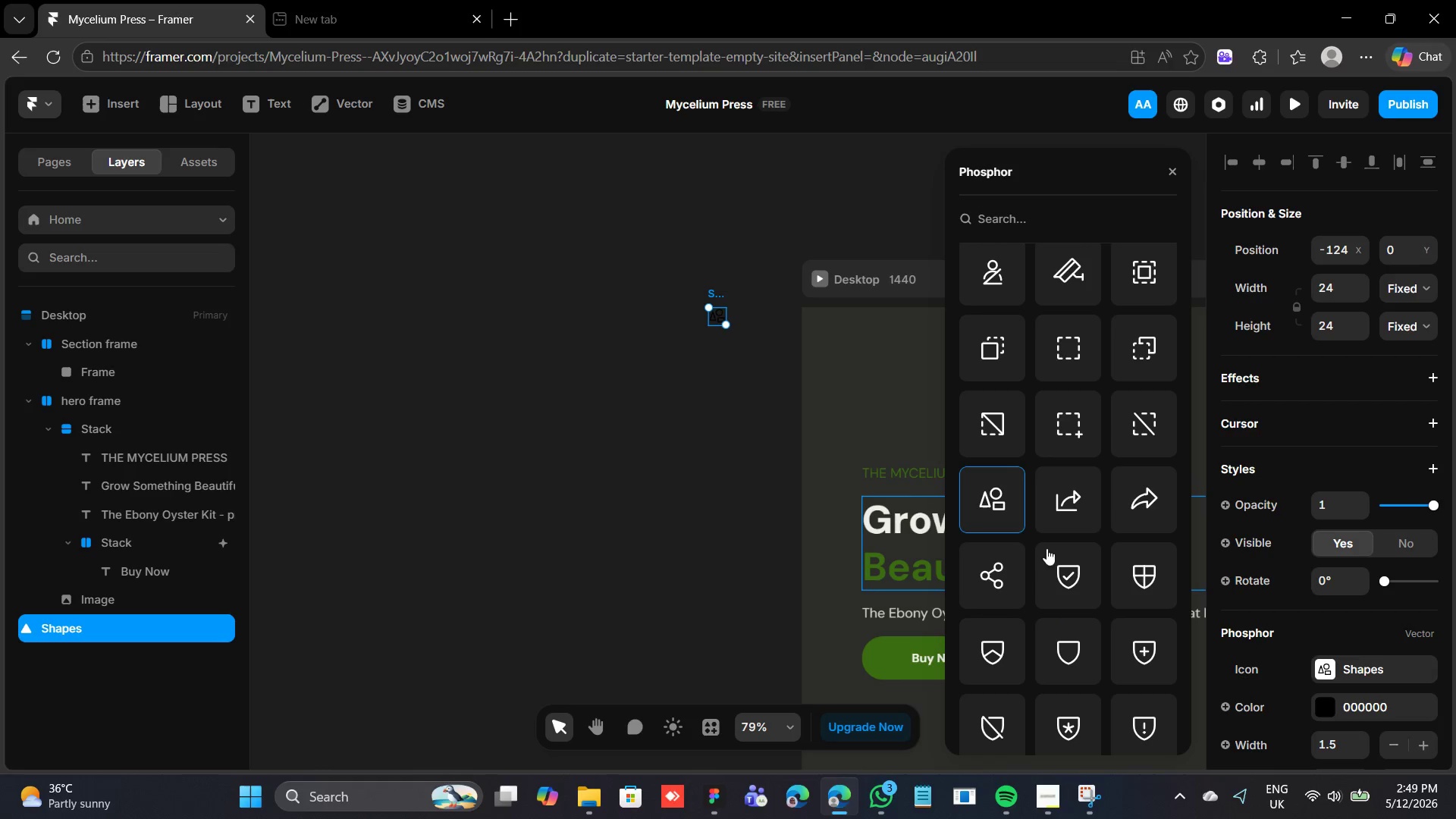 
left_click([1021, 212])
 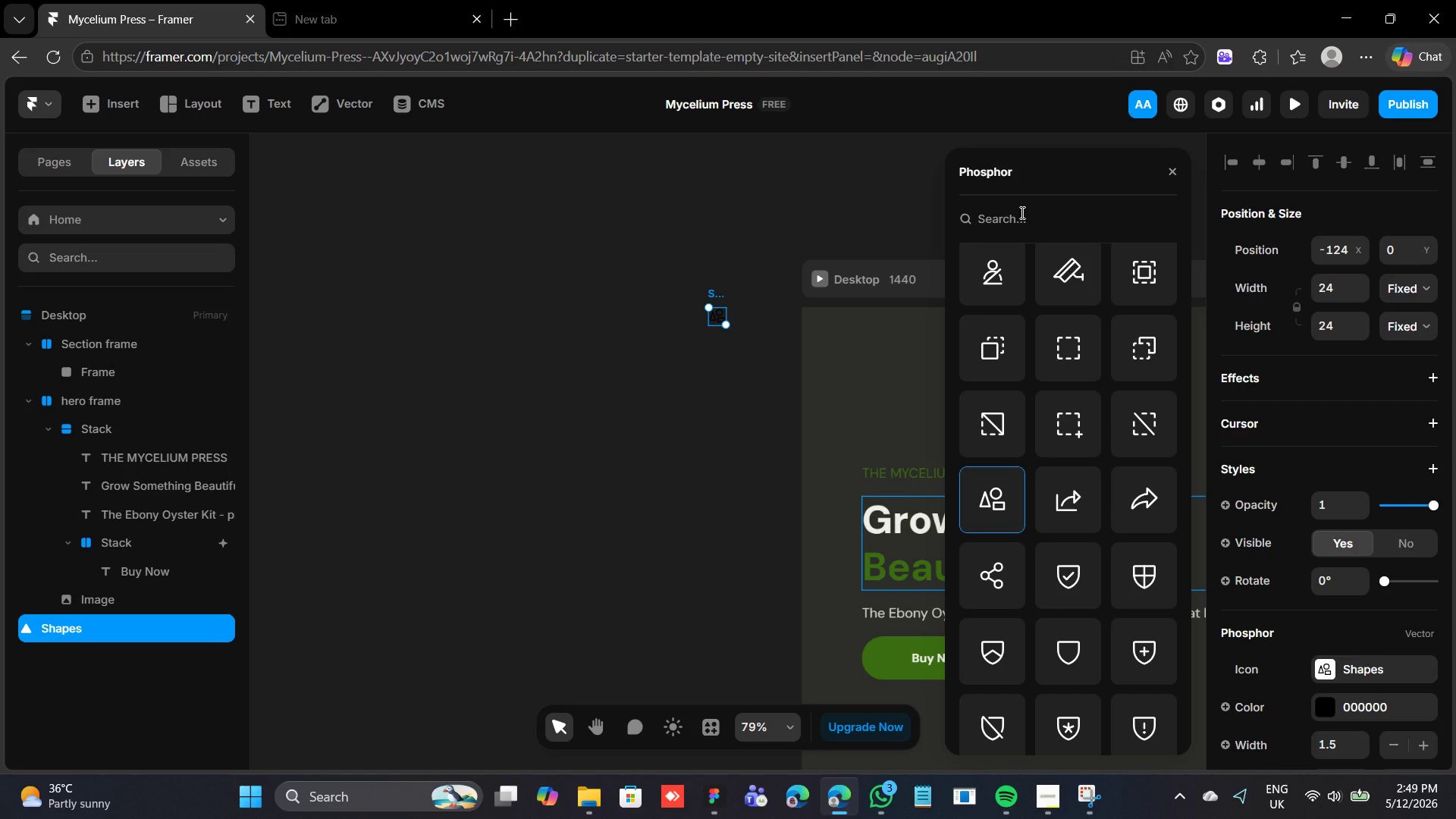 
type(leaf)
 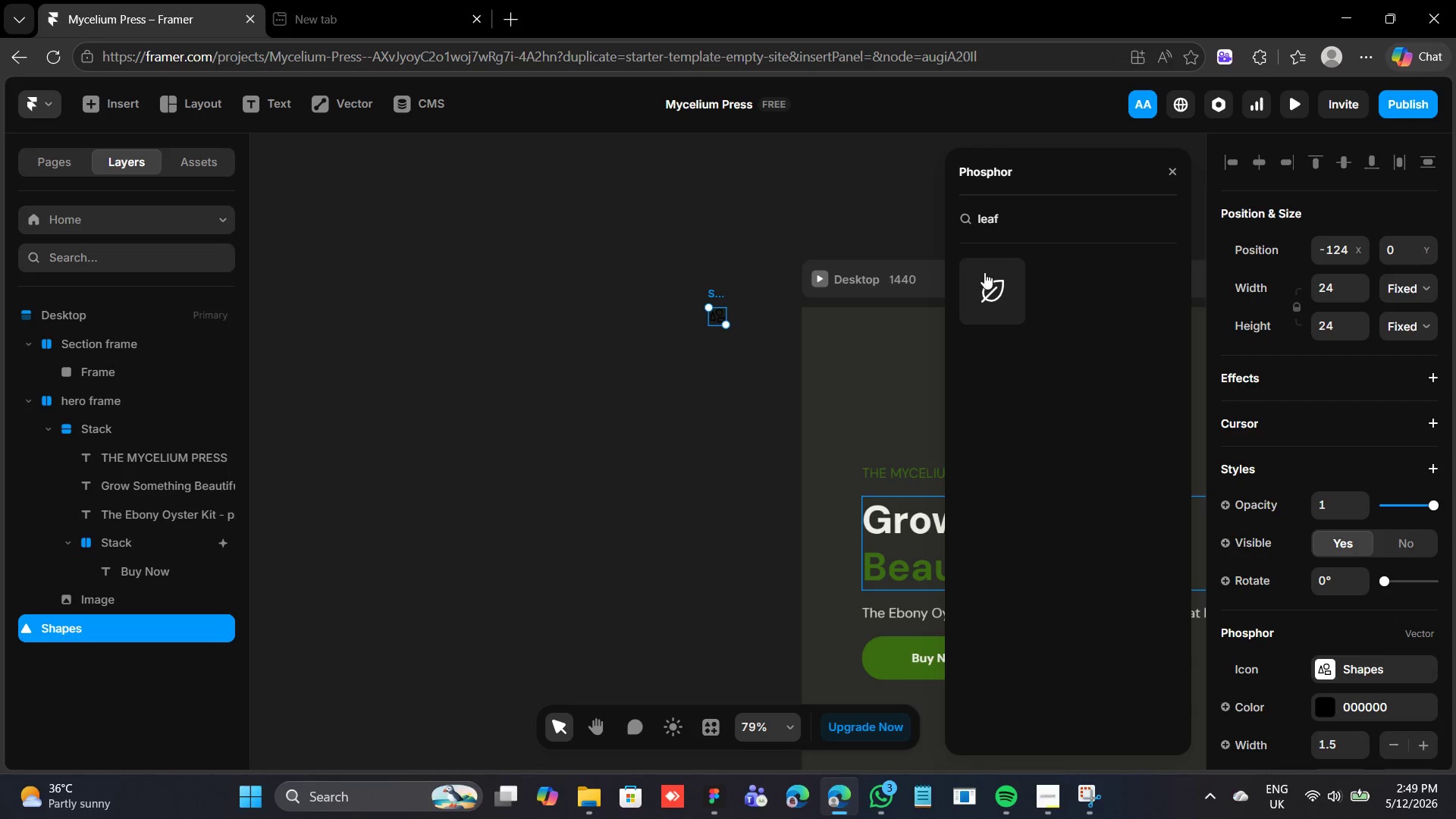 
left_click([989, 303])
 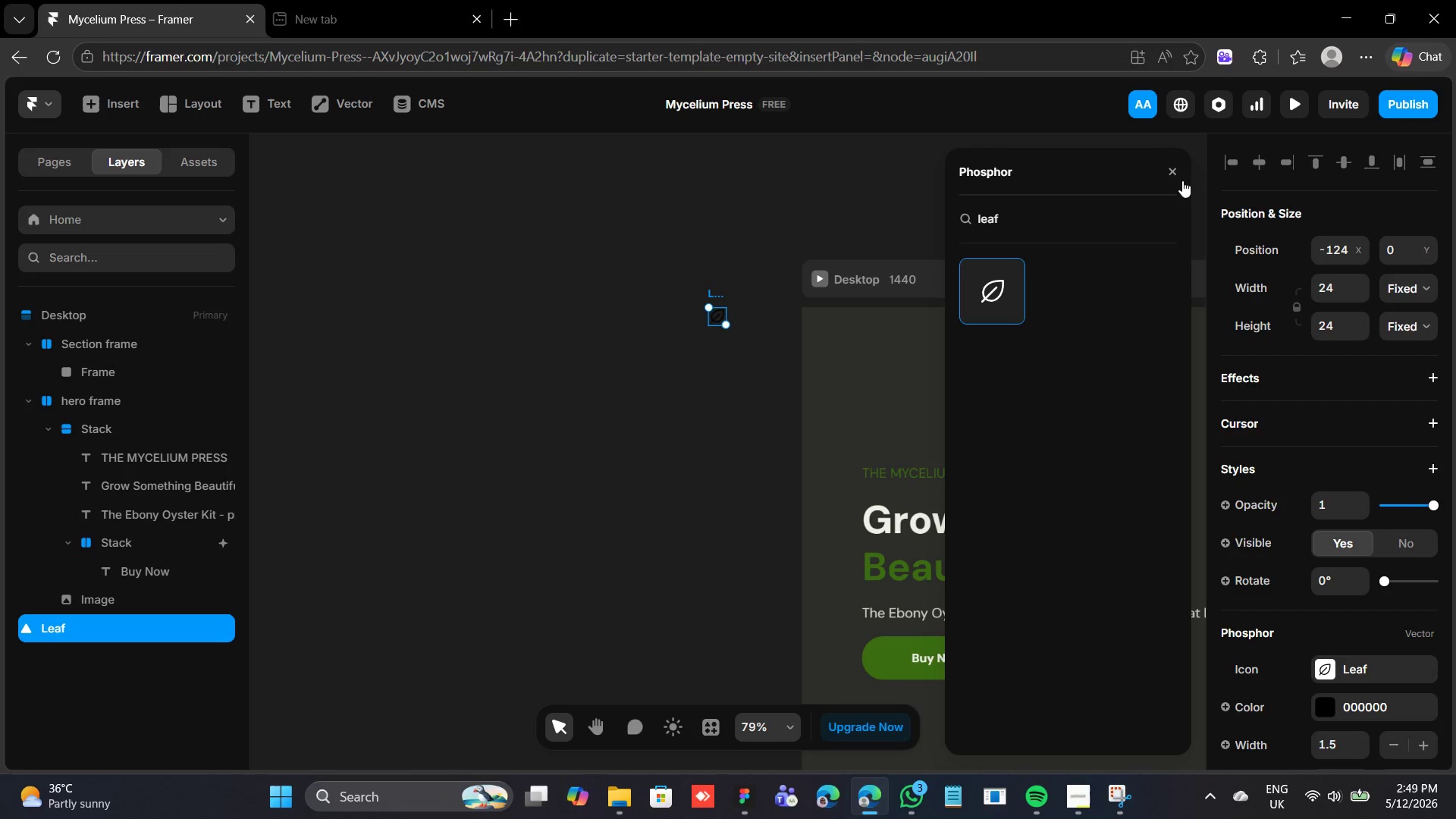 
left_click([1175, 168])
 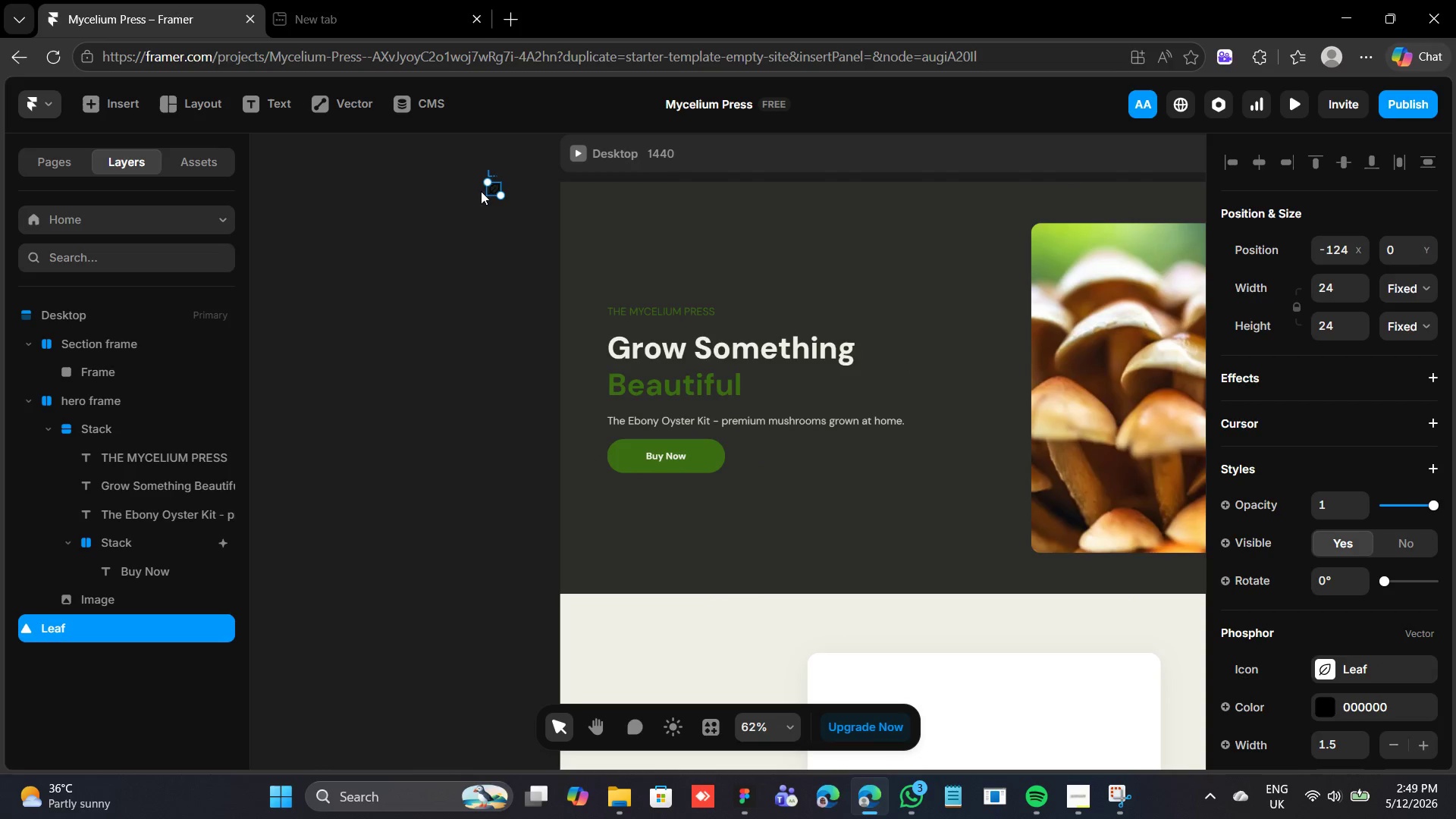 
wait(6.86)
 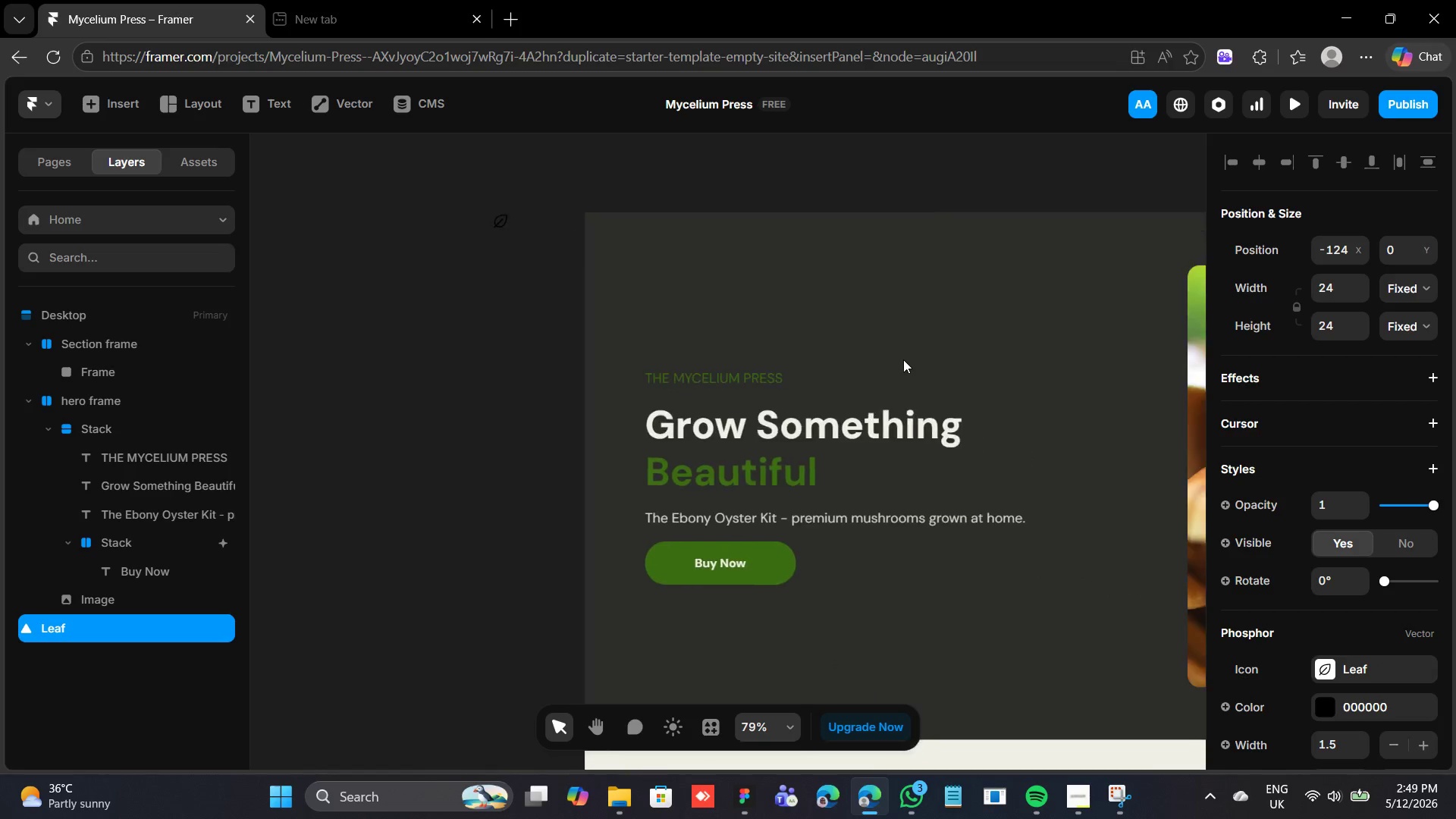 
left_click_drag(start_coordinate=[497, 187], to_coordinate=[993, 725])
 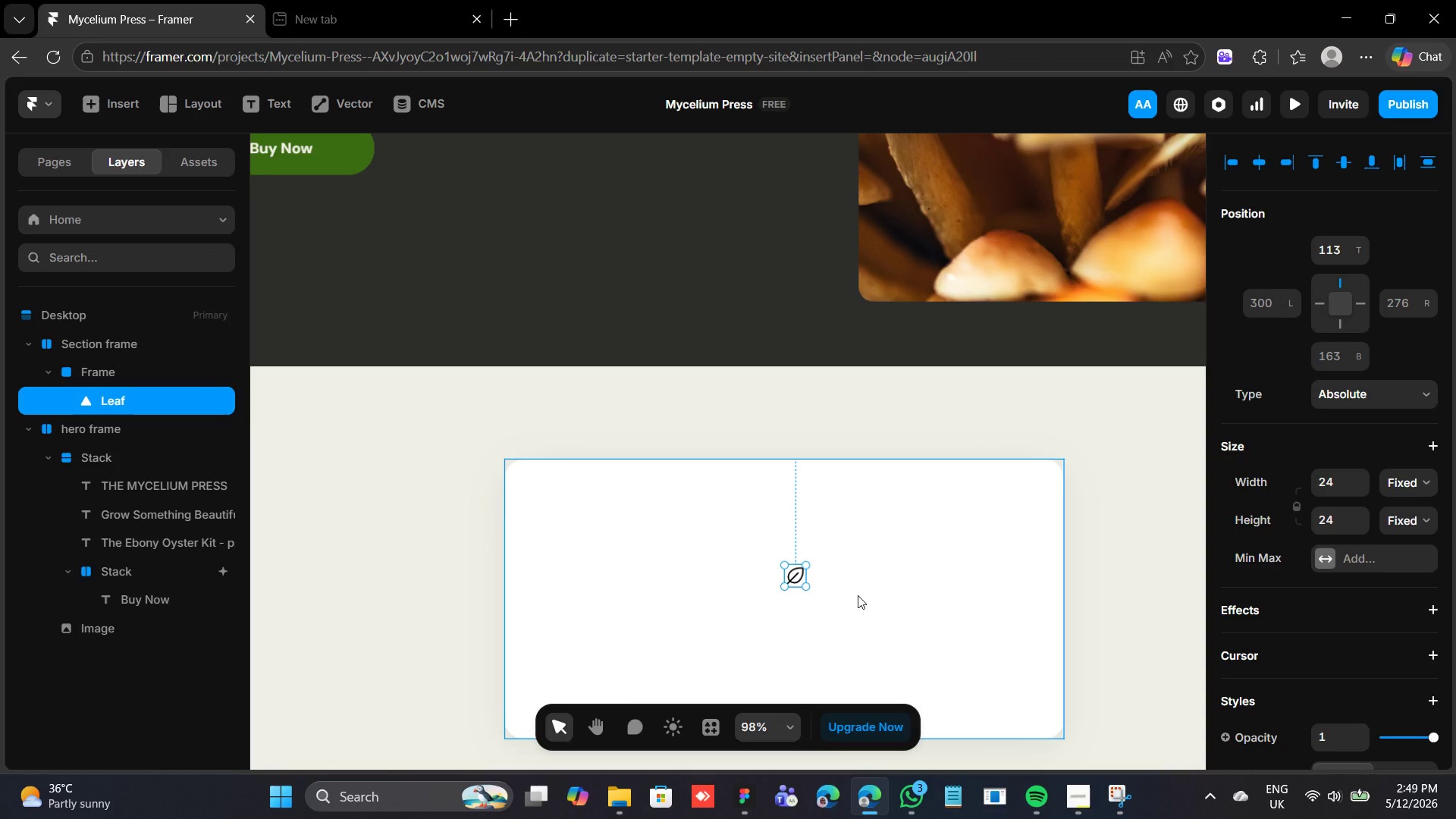 
wait(14.08)
 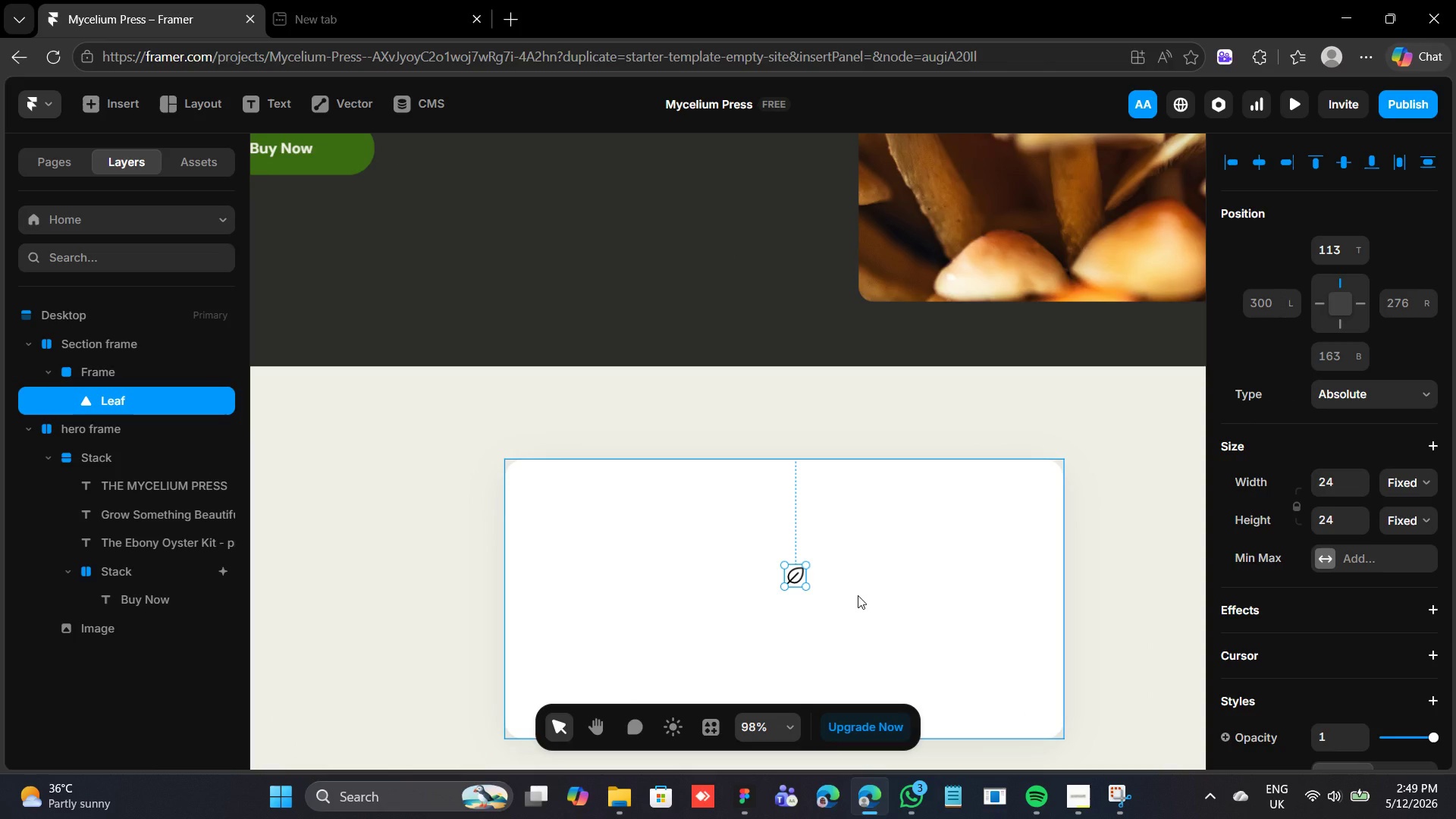 
left_click([1340, 477])
 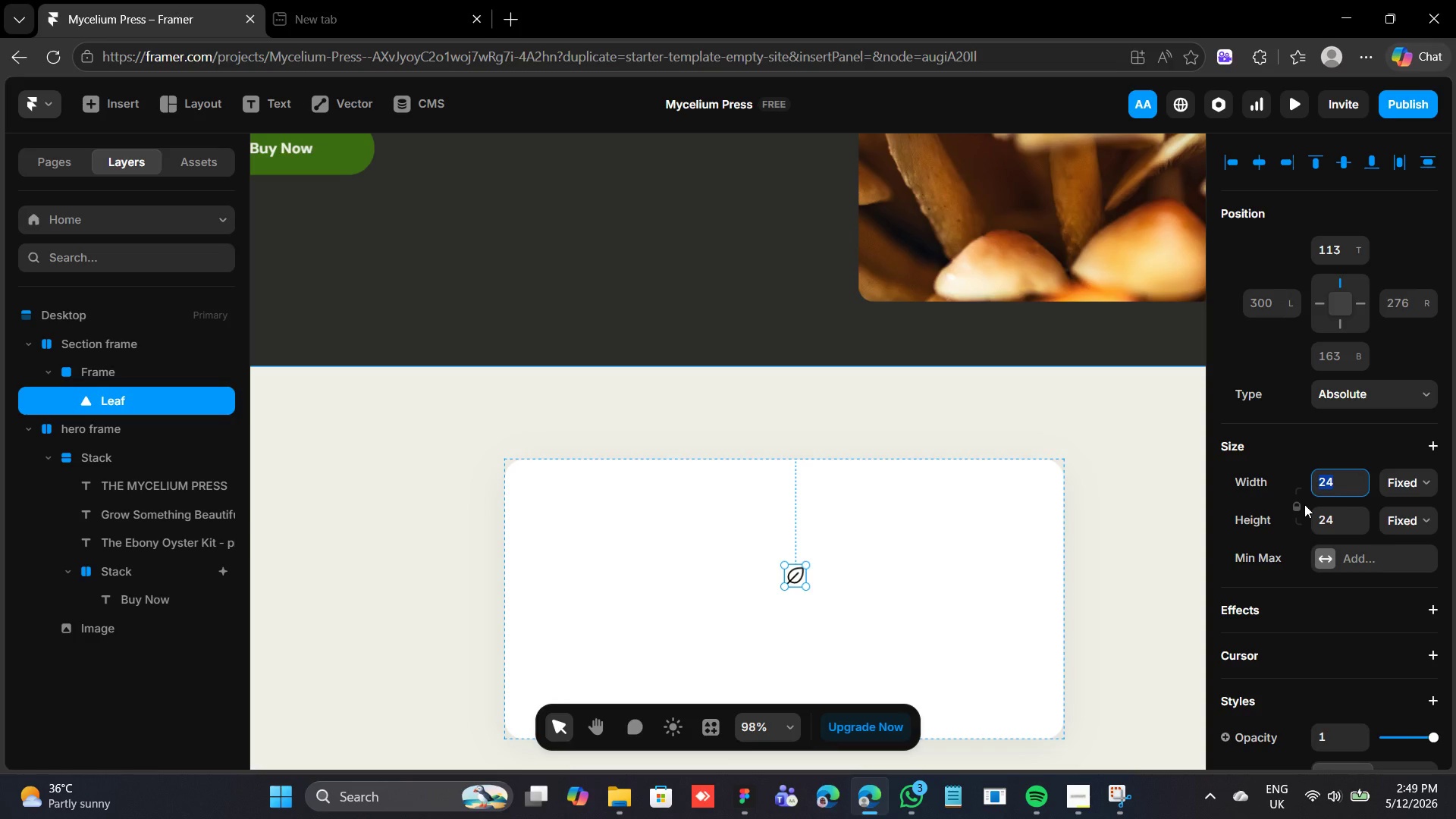 
type(48)
 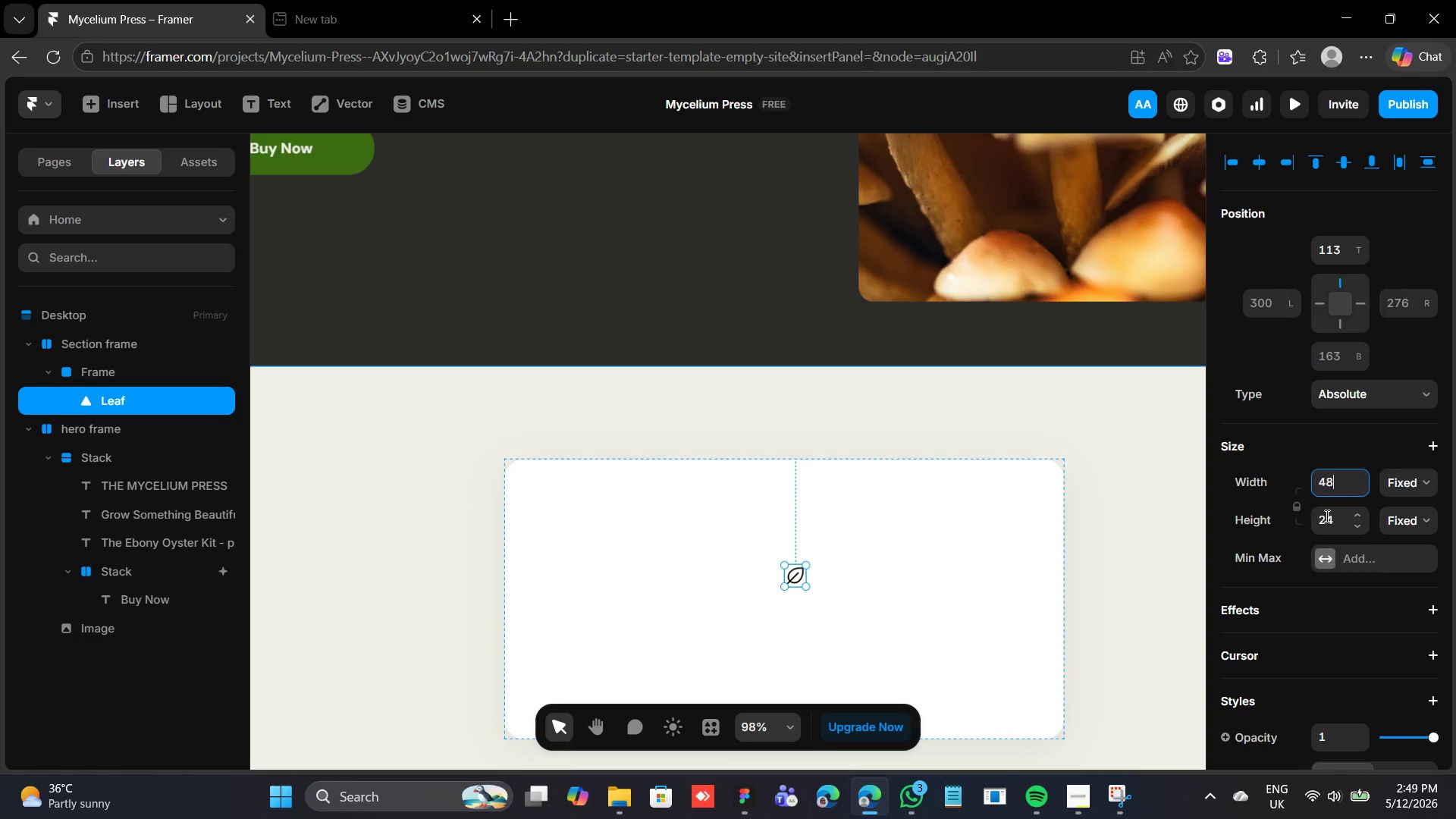 
left_click([1326, 516])
 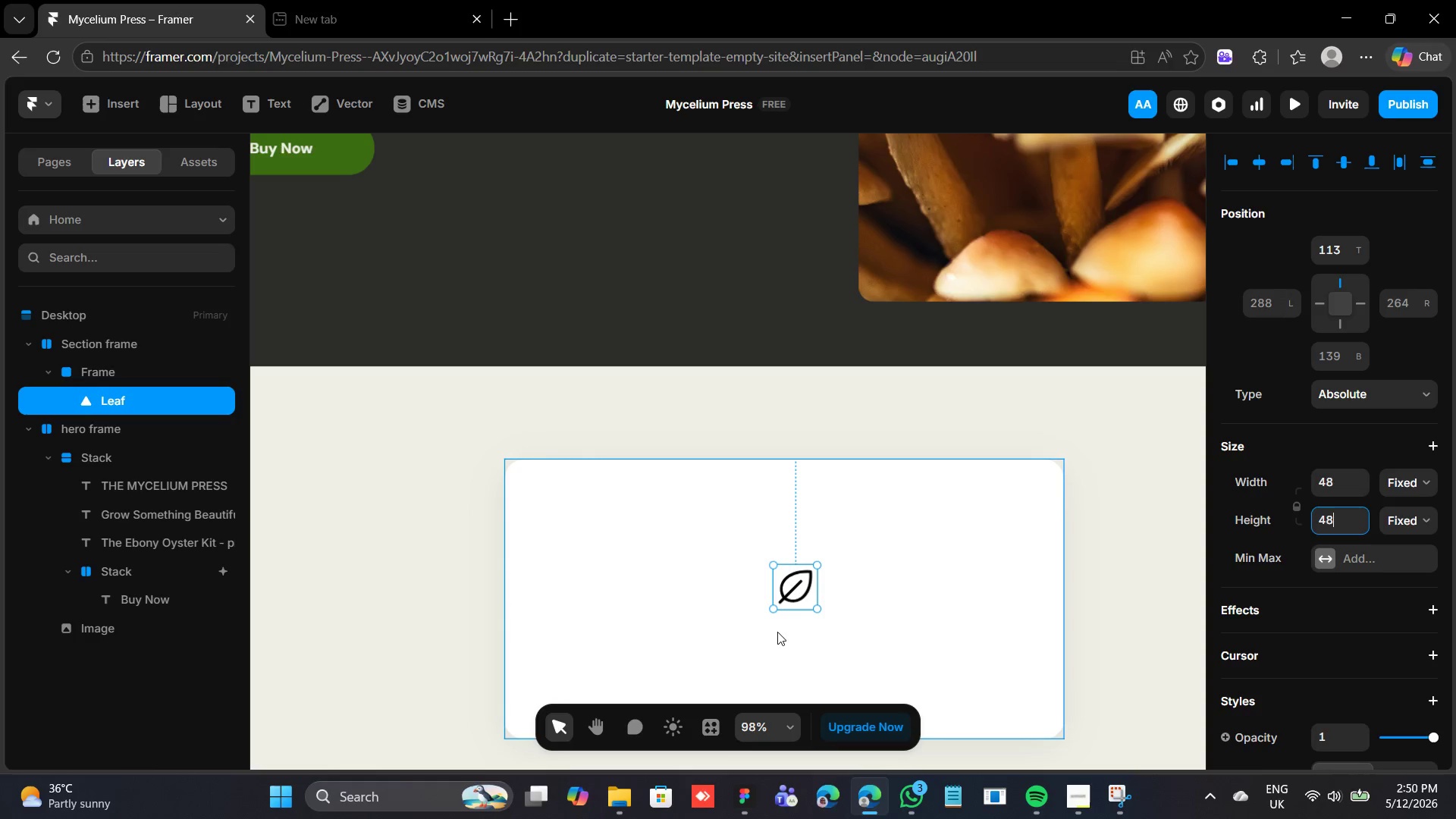 
left_click_drag(start_coordinate=[799, 591], to_coordinate=[796, 521])
 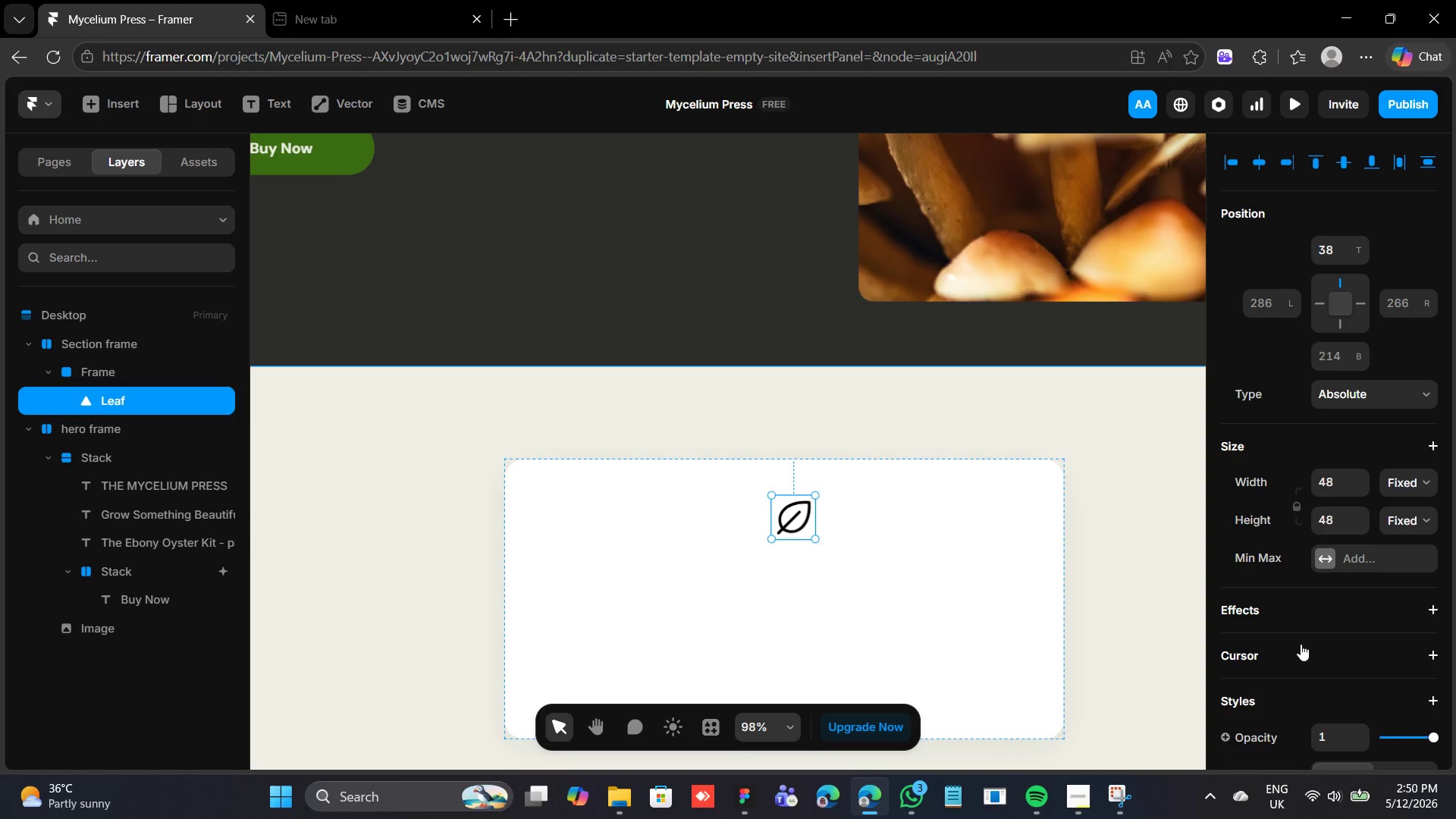 
scroll: coordinate [1301, 644], scroll_direction: down, amount: 4.0
 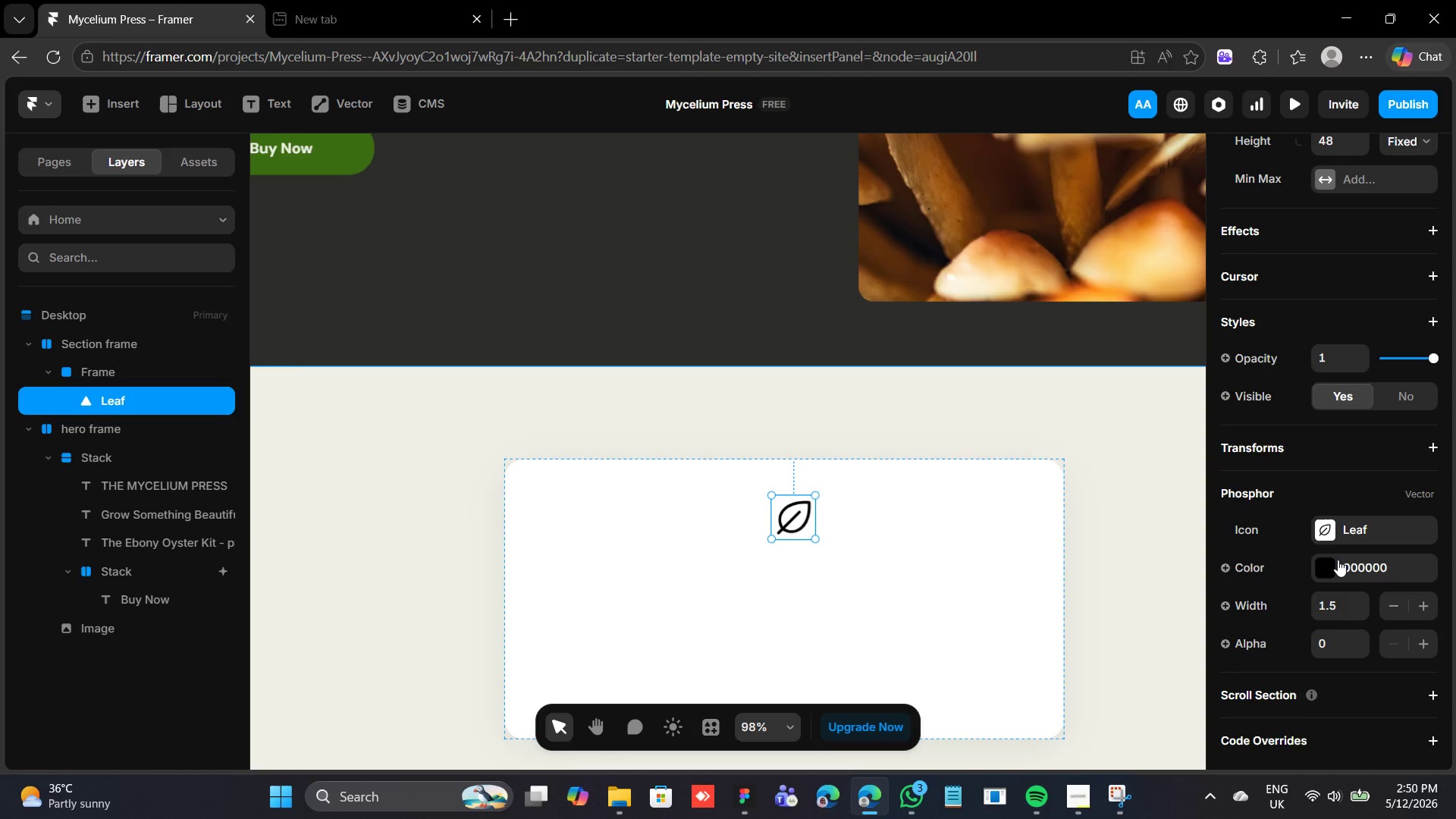 
left_click([1335, 560])
 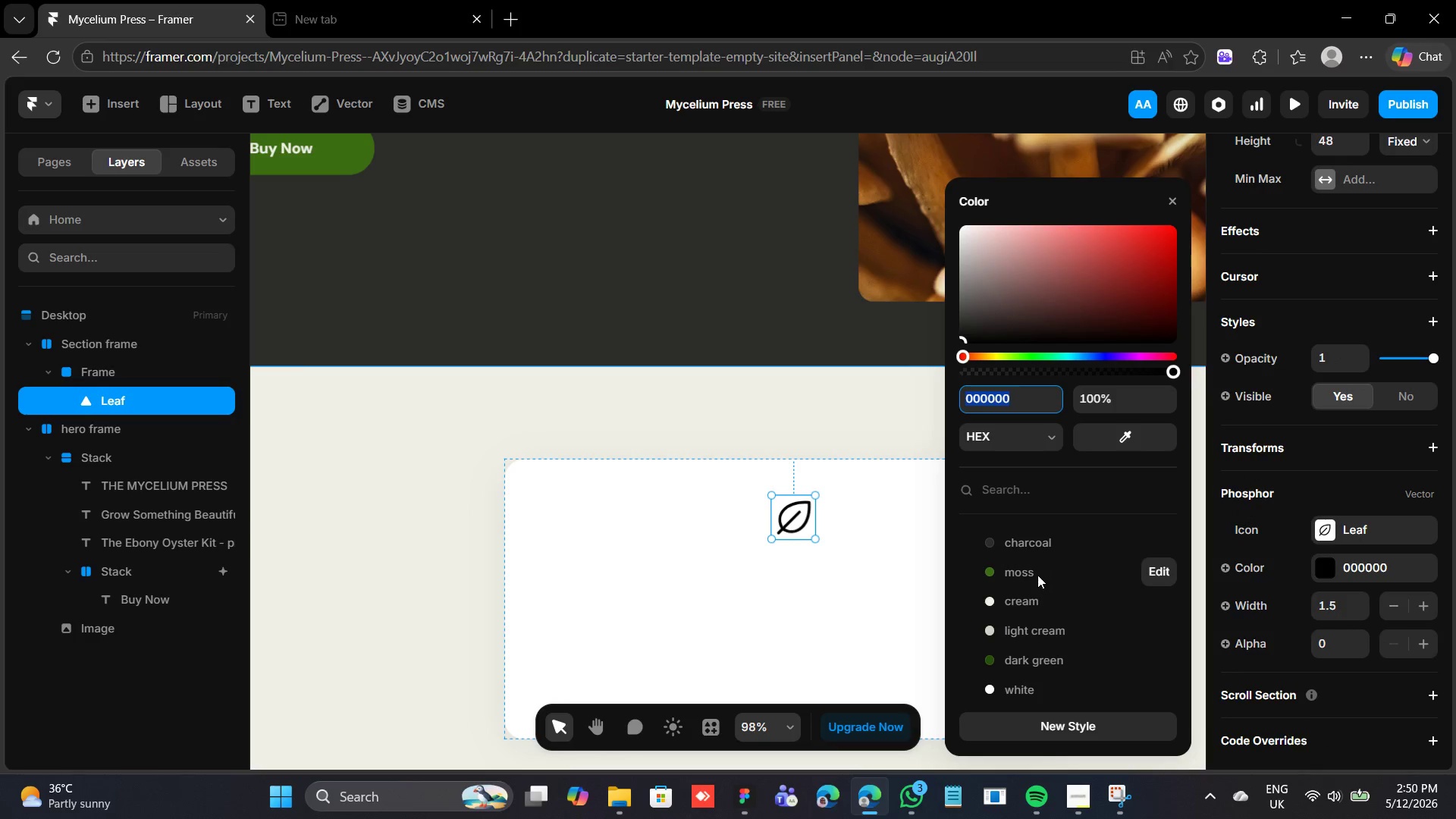 
left_click([1028, 575])
 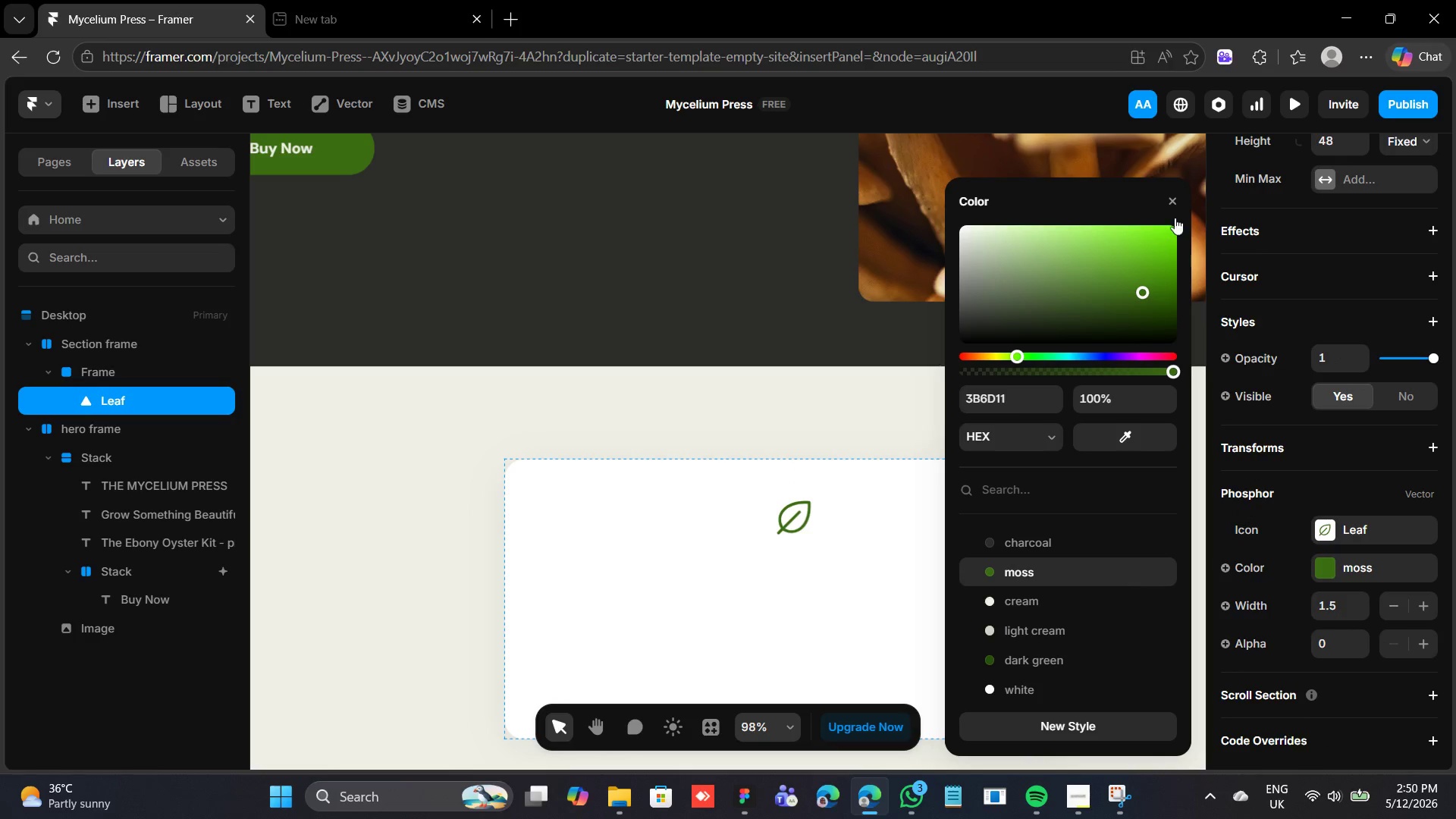 
left_click([1178, 195])
 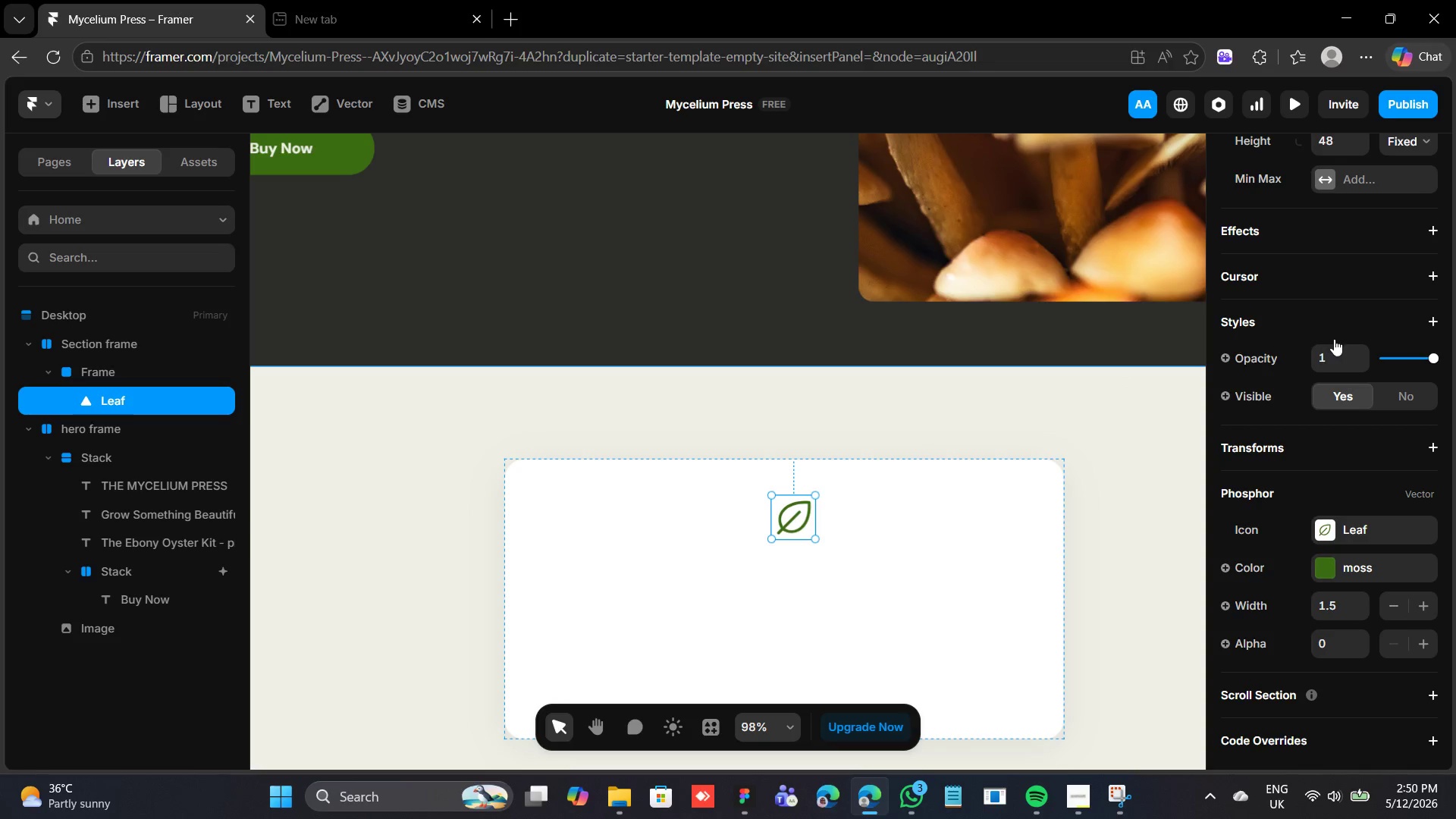 
scroll: coordinate [1333, 336], scroll_direction: up, amount: 9.0
 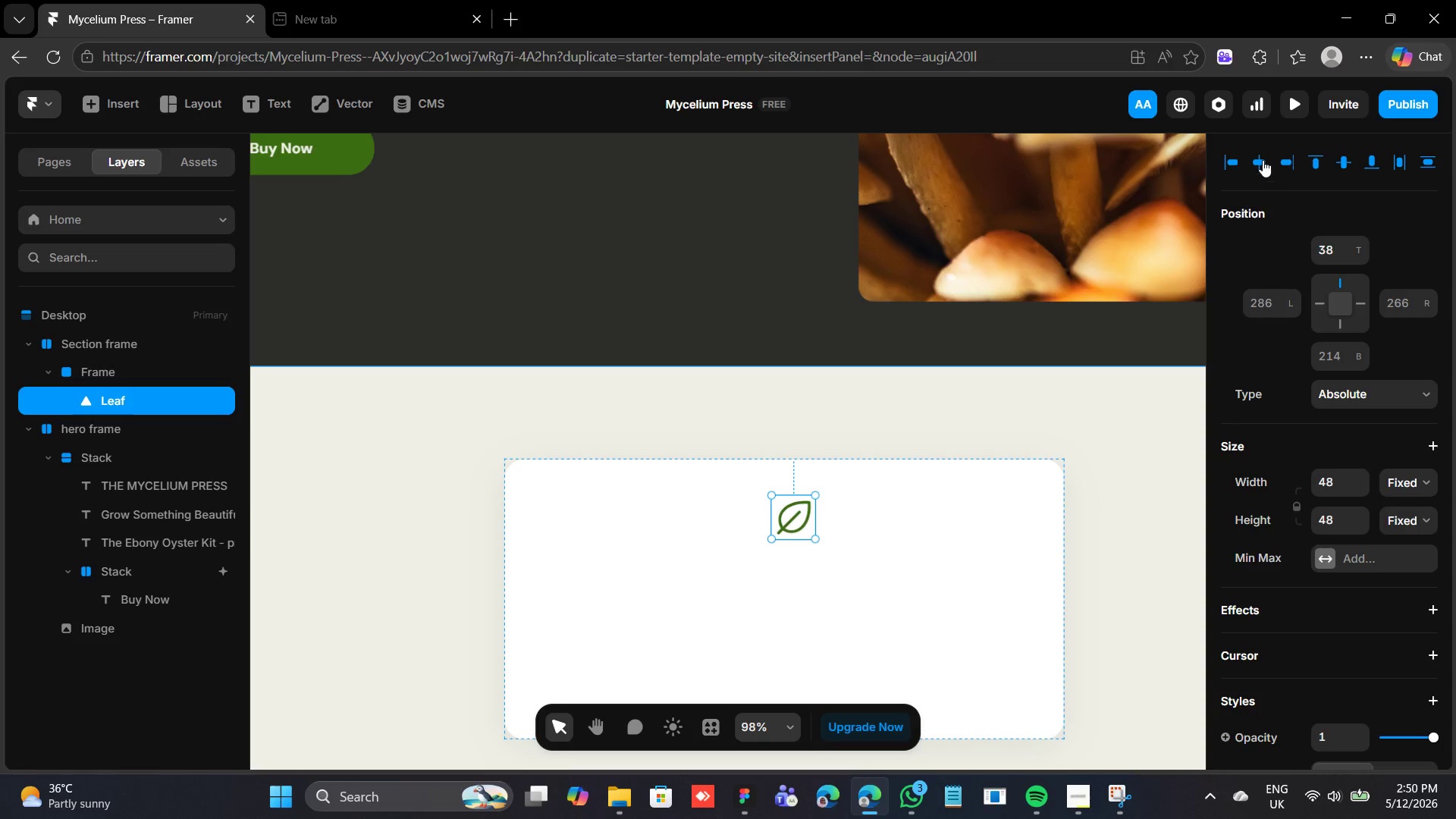 
left_click([1263, 158])
 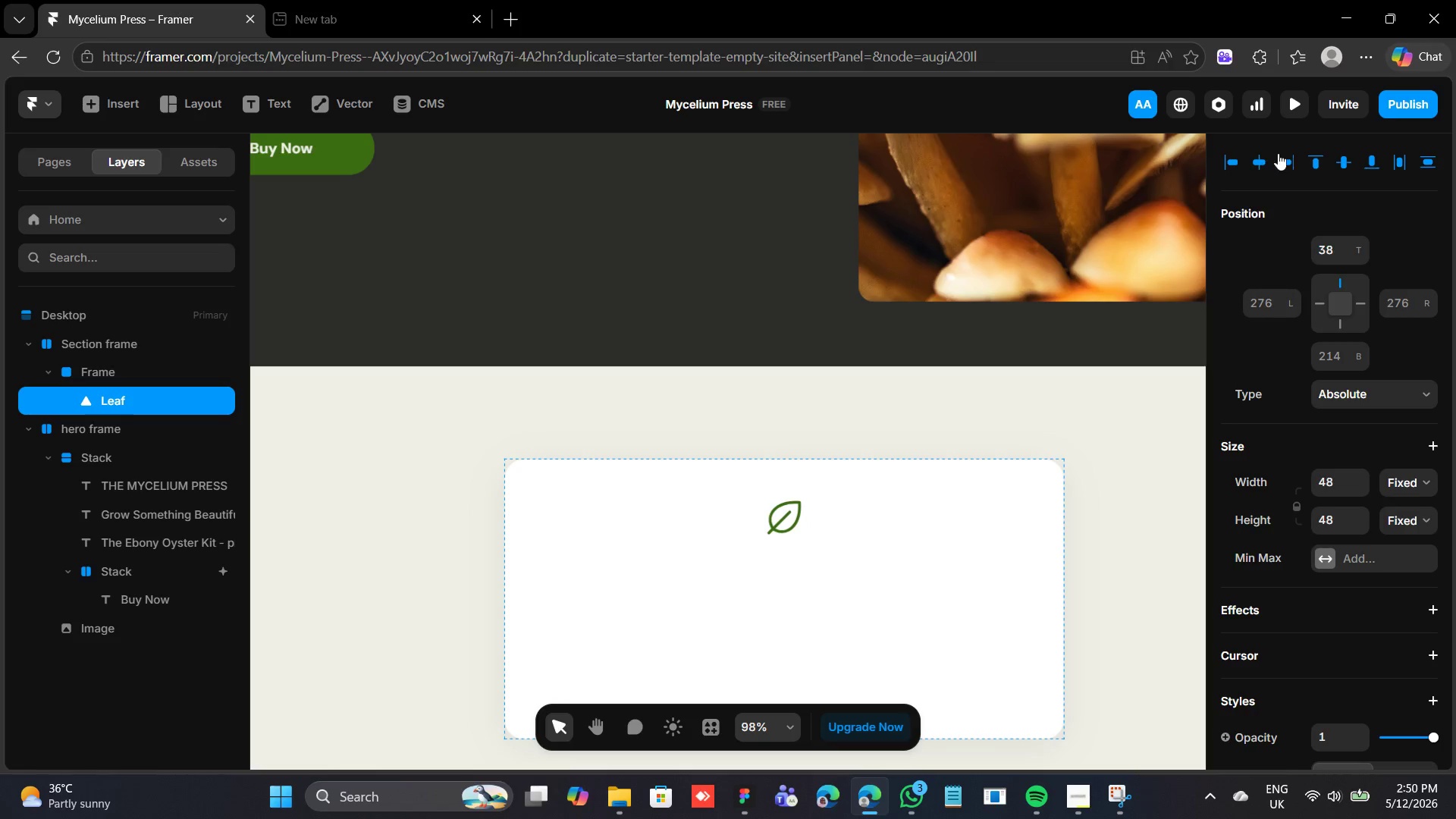 
mouse_move([1288, 146])
 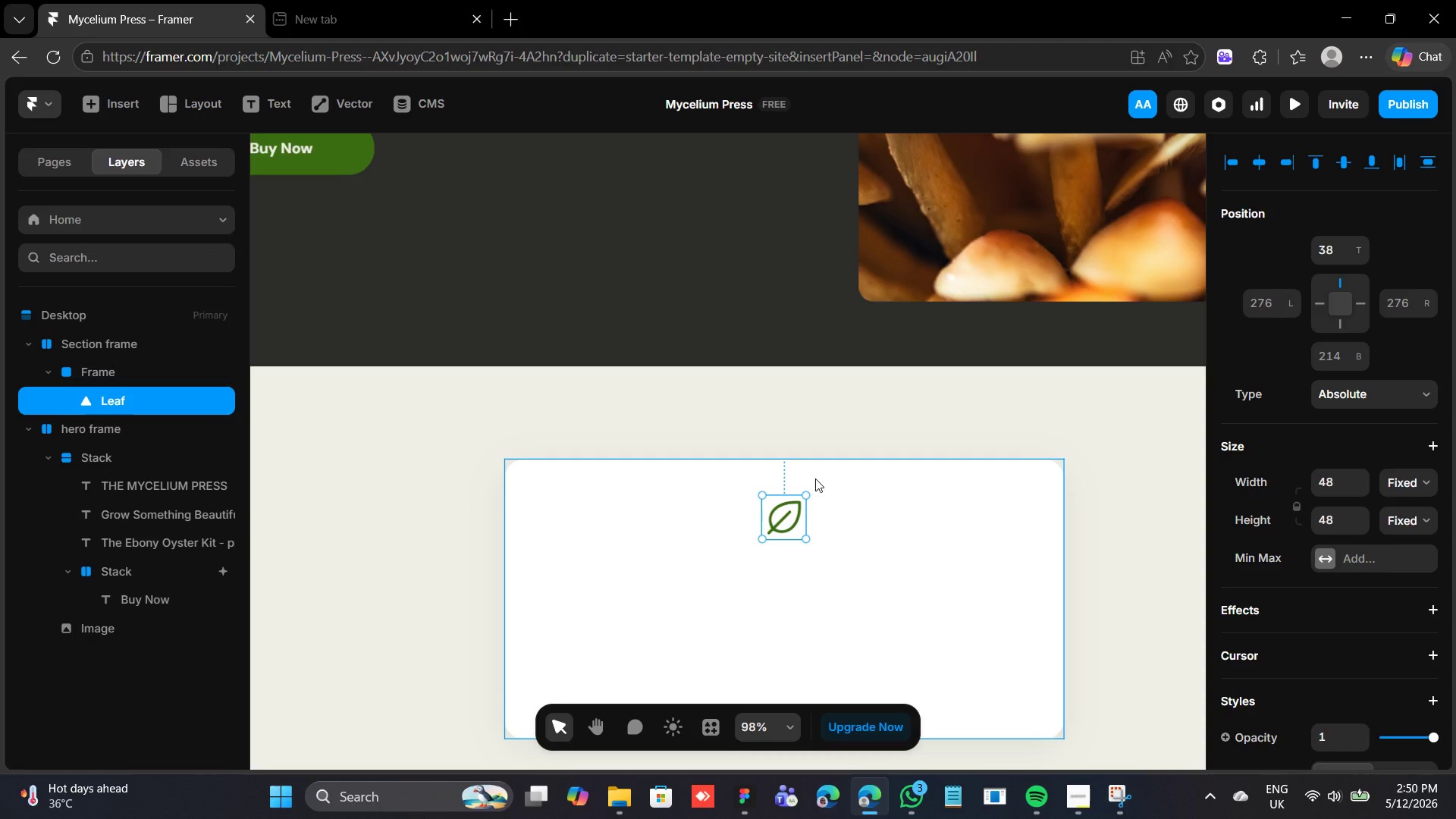 
wait(9.52)
 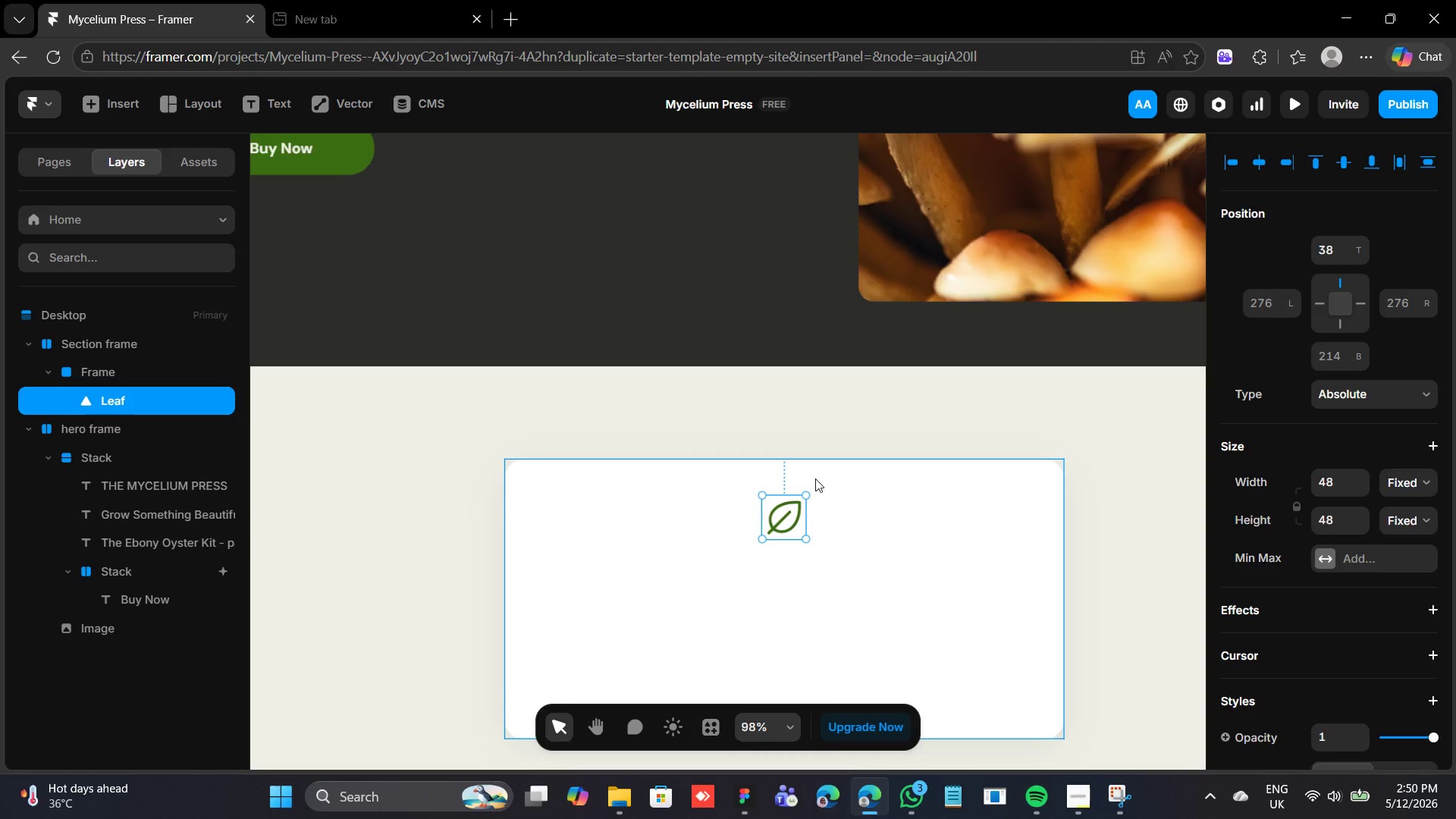 
key(T)
 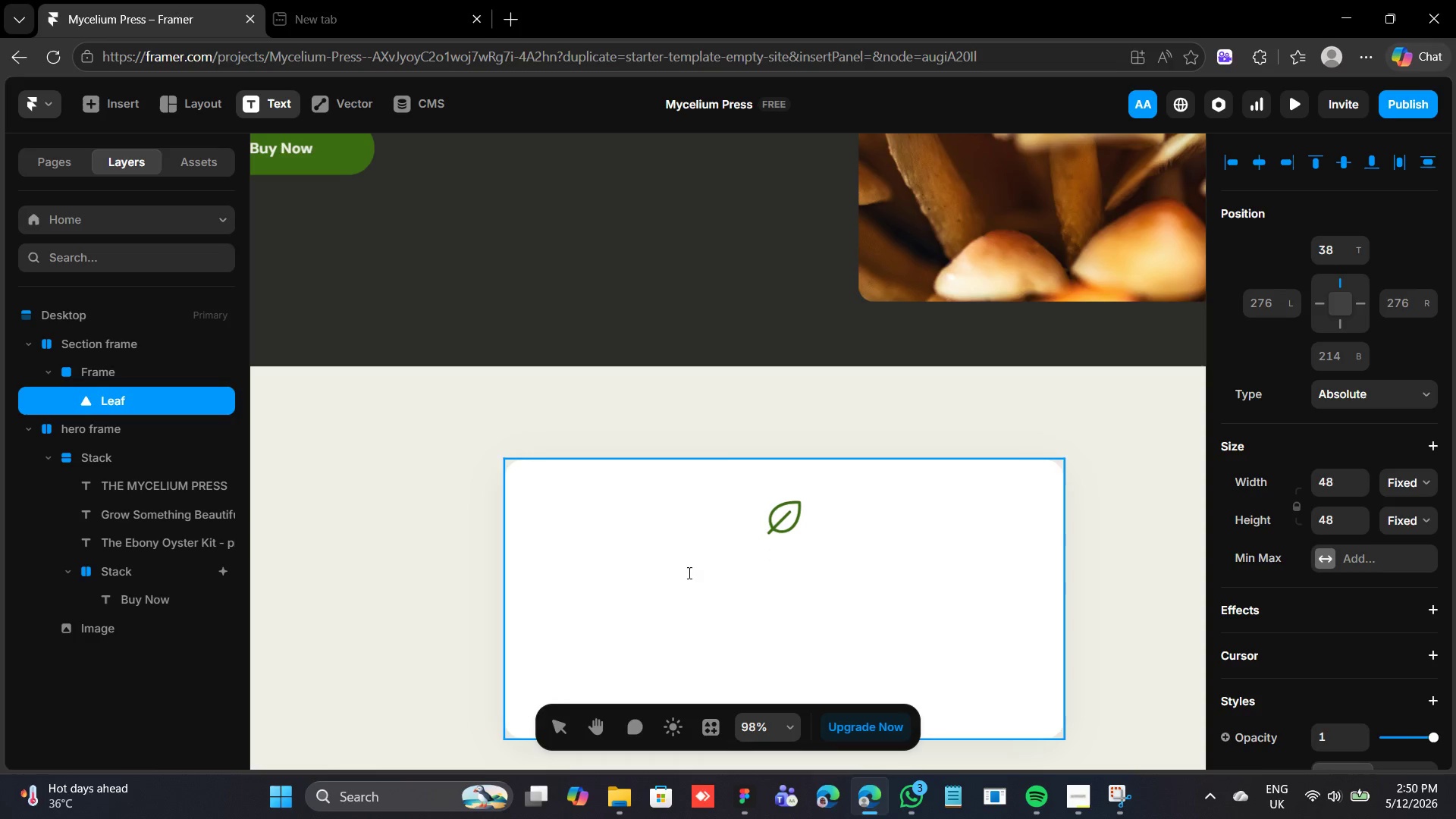 
left_click([687, 573])
 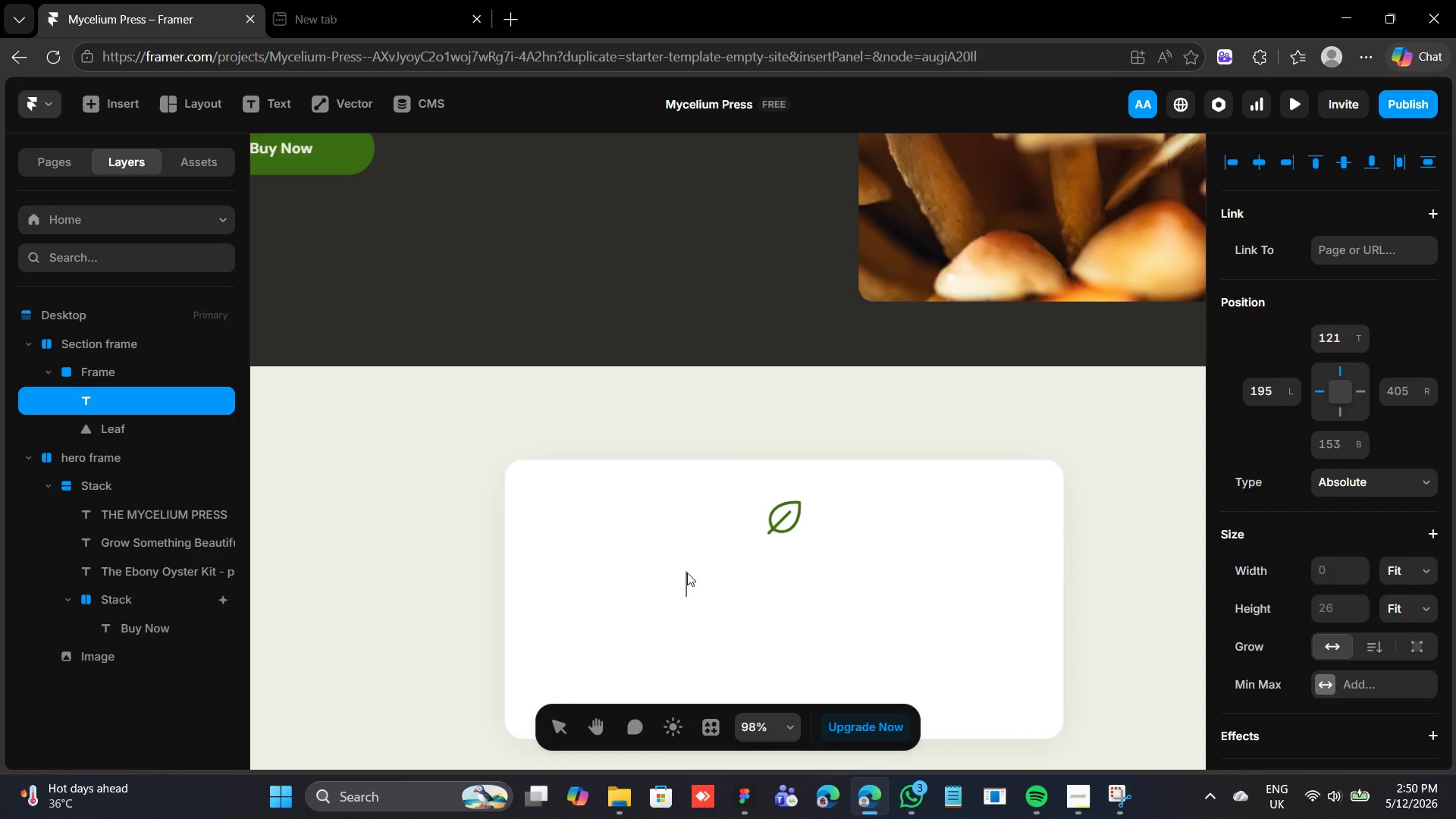 
type(100% Compostable Packaging)
 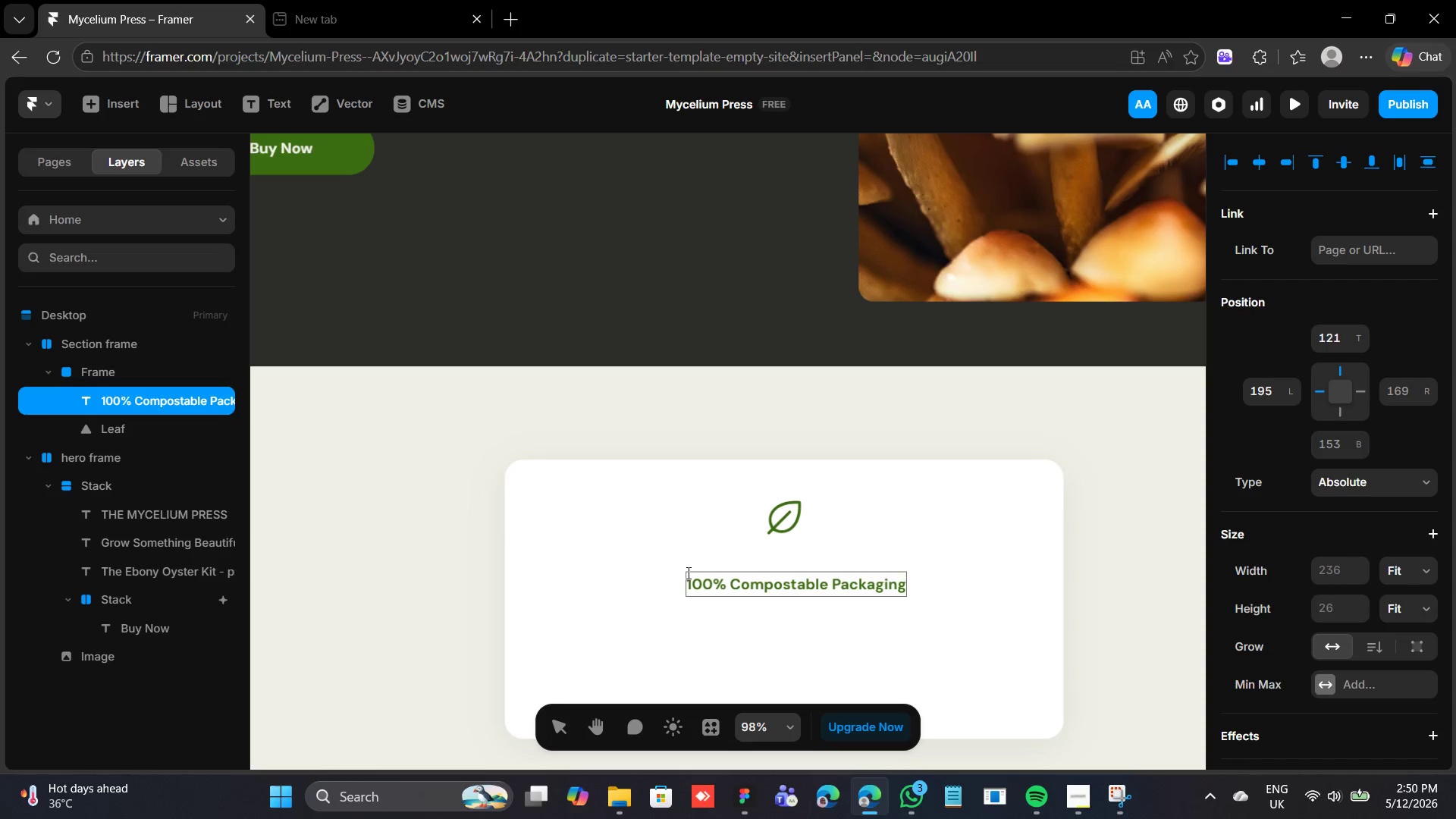 
left_click([820, 617])
 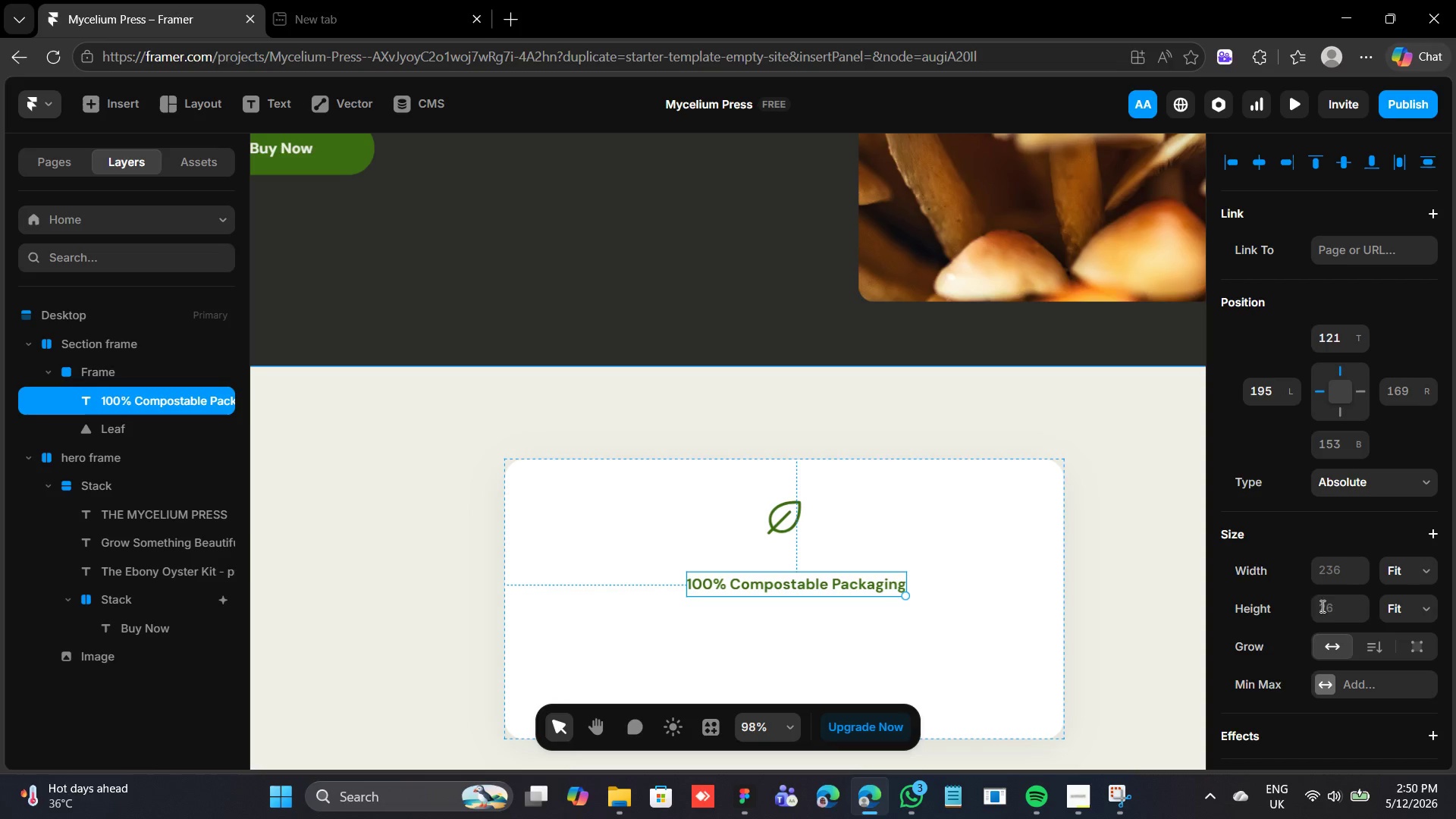 
scroll: coordinate [1340, 597], scroll_direction: down, amount: 7.0
 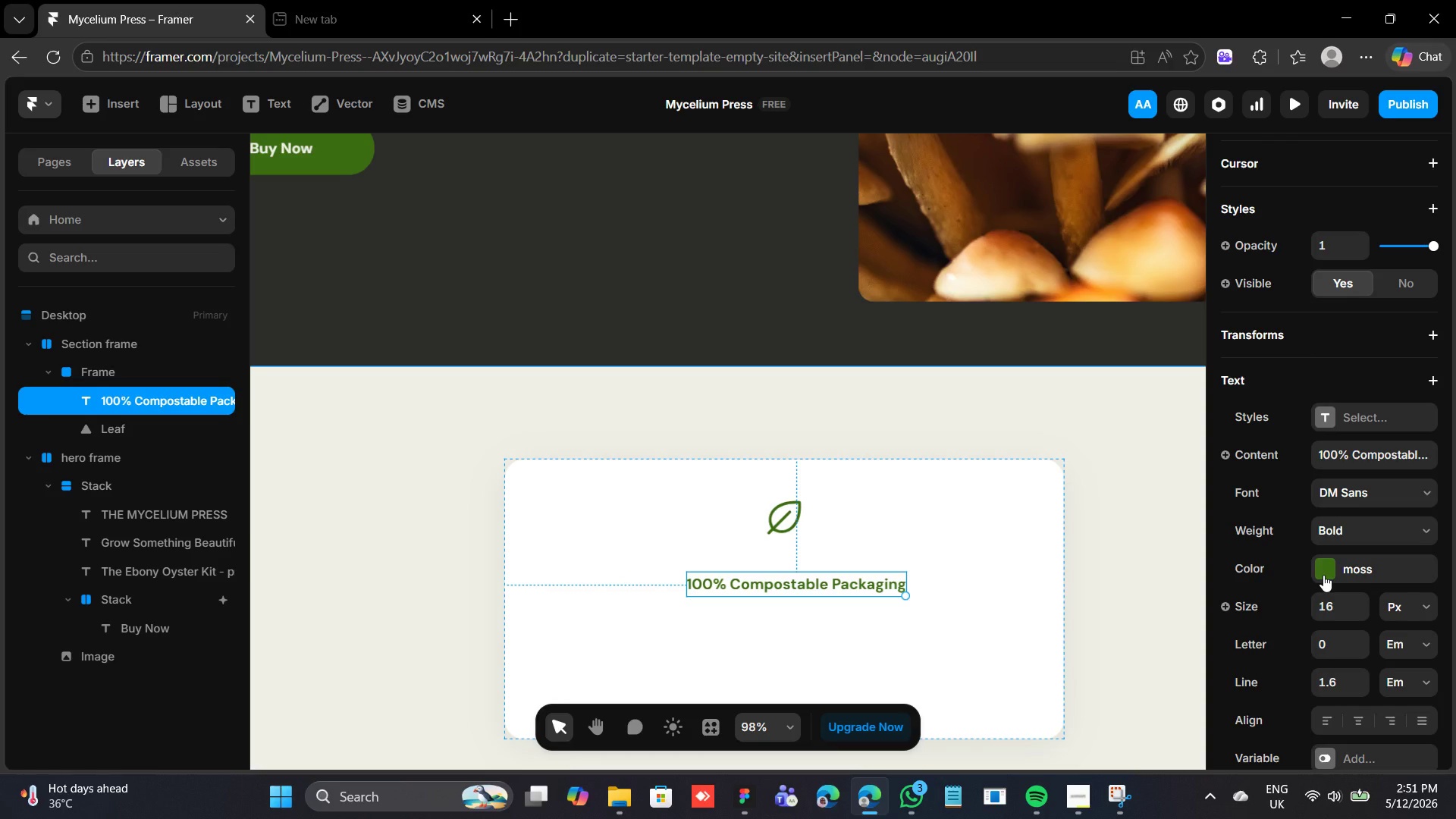 
wait(15.11)
 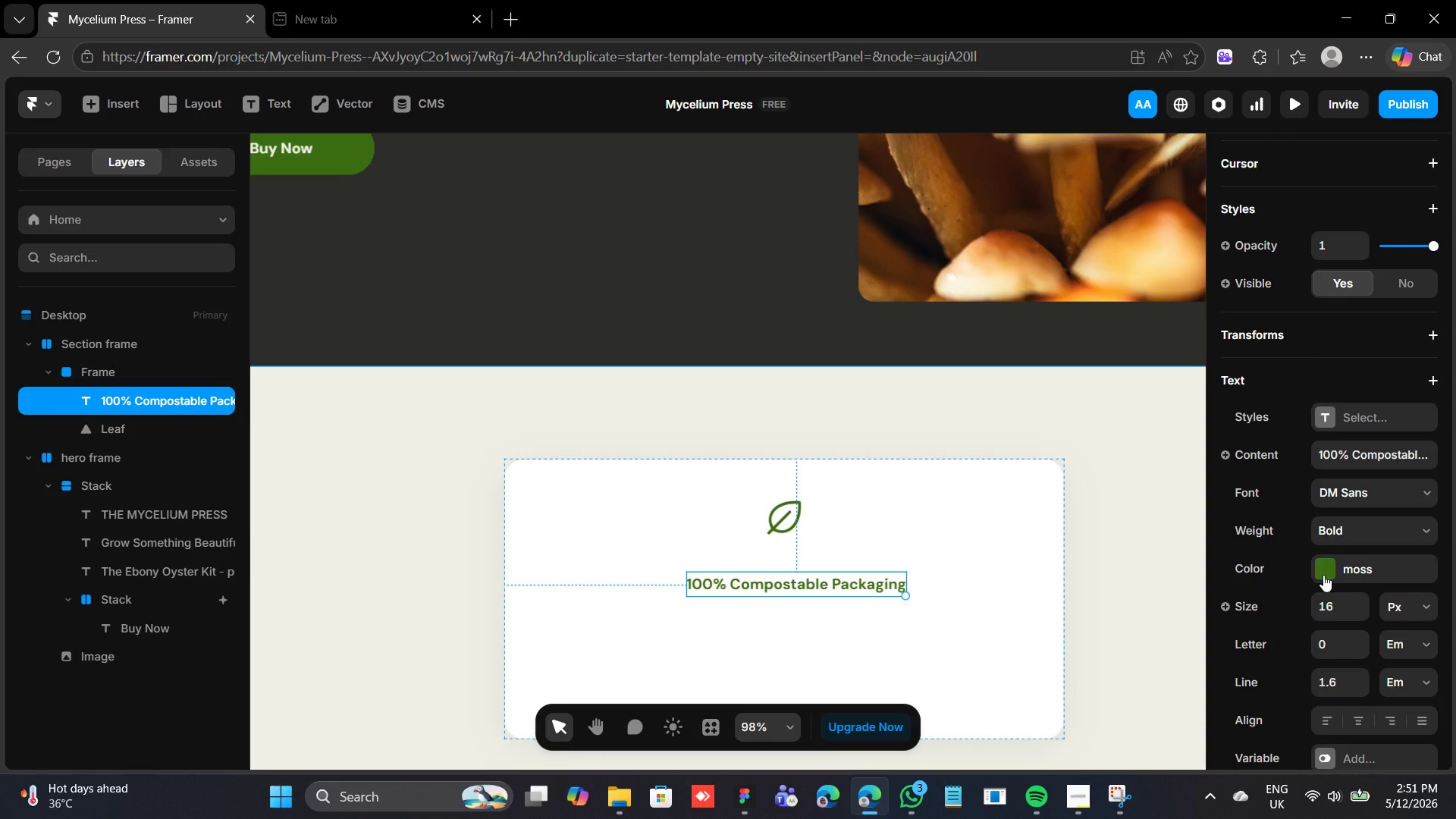 
mouse_move([1344, 491])
 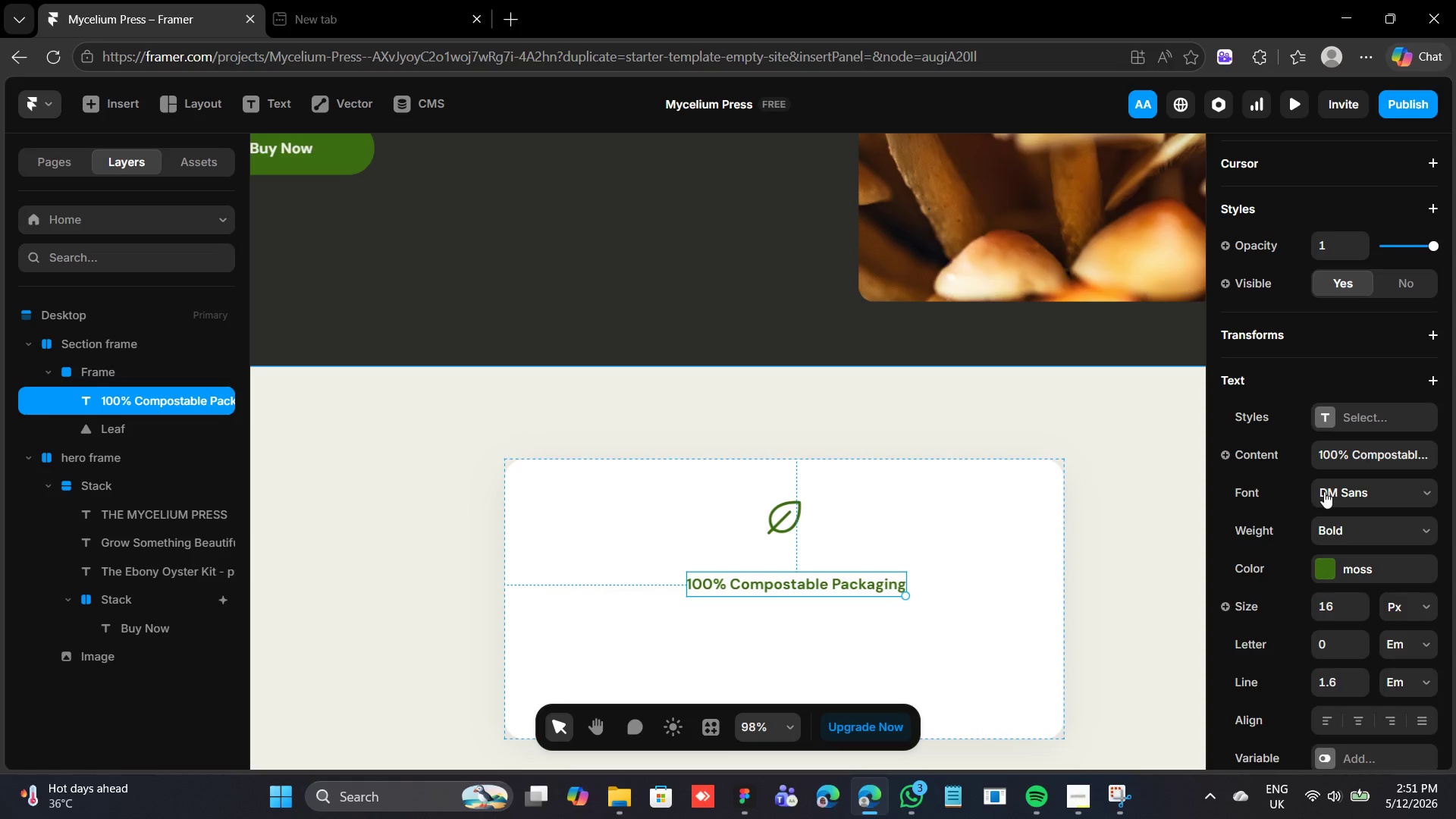 
wait(10.01)
 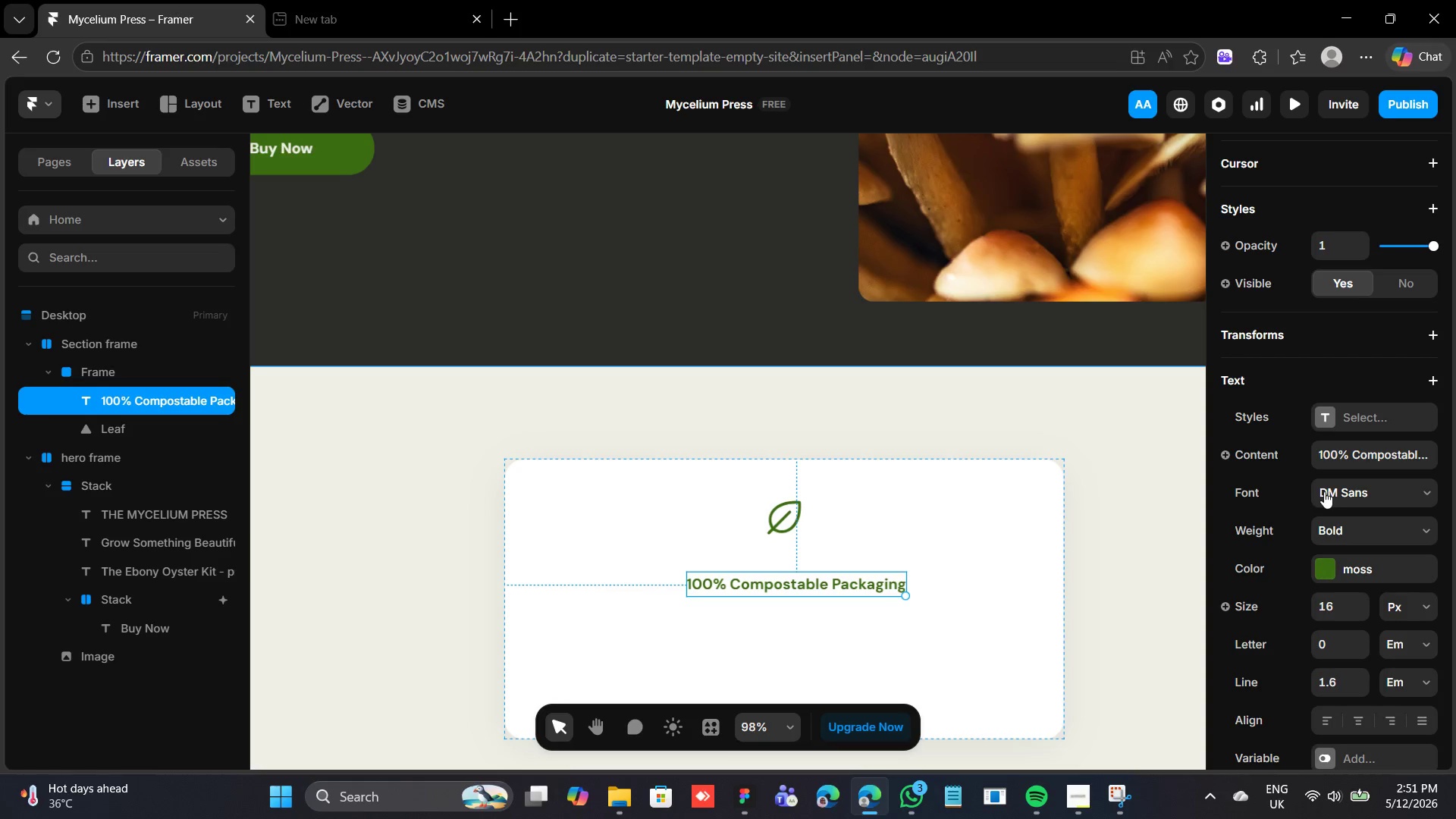 
left_click([1331, 560])
 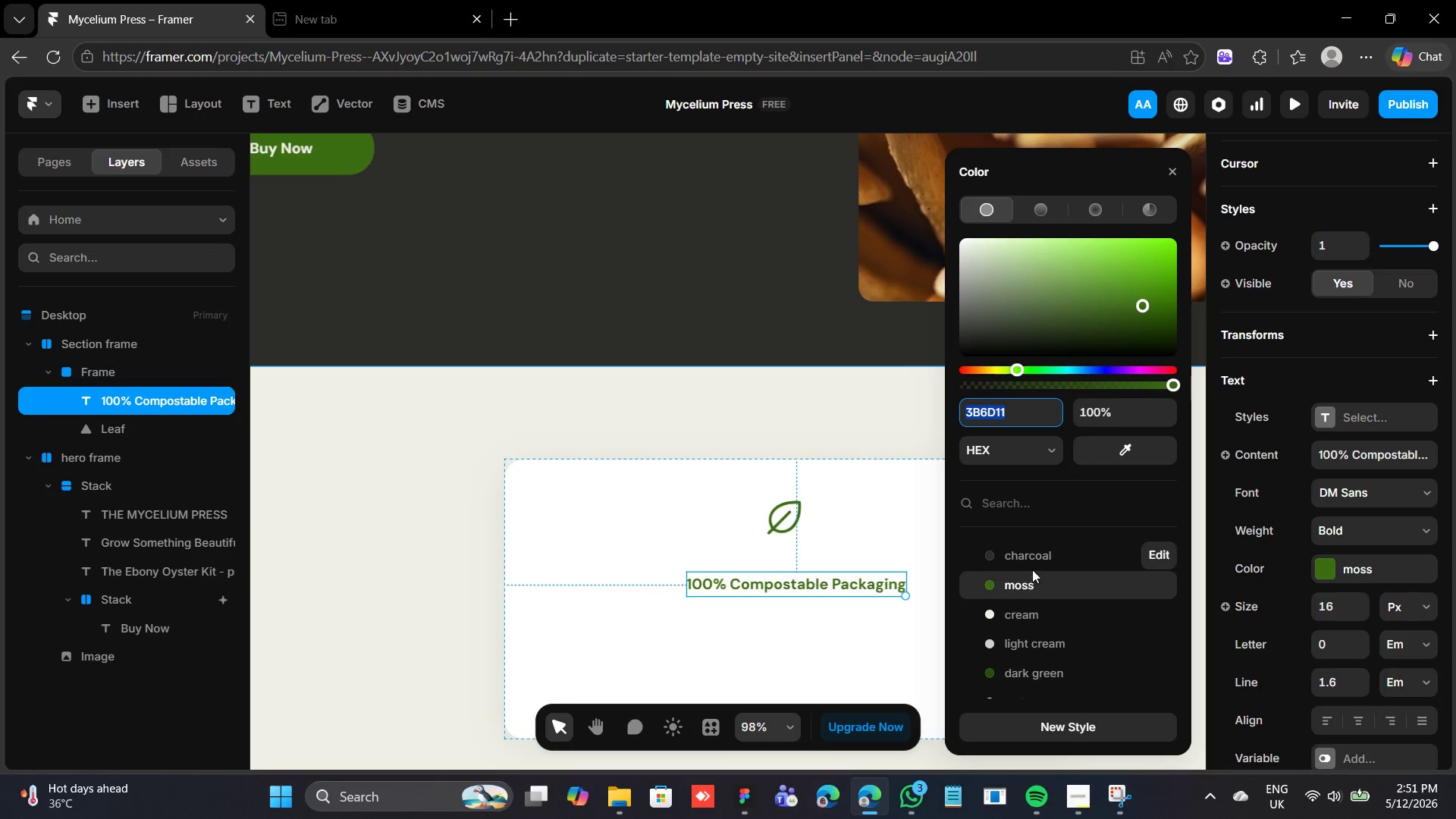 
left_click([1032, 566])
 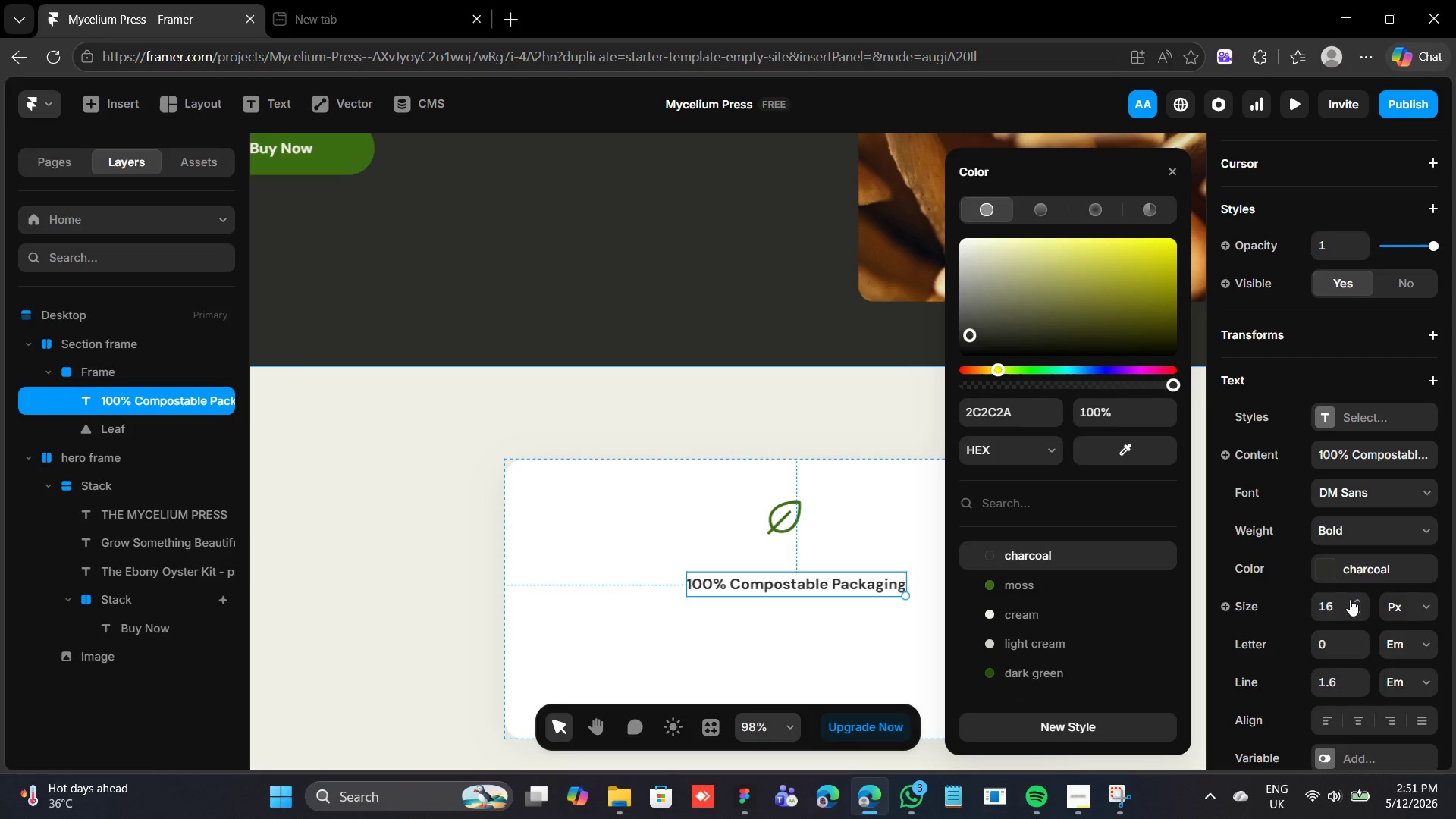 
left_click([1329, 599])
 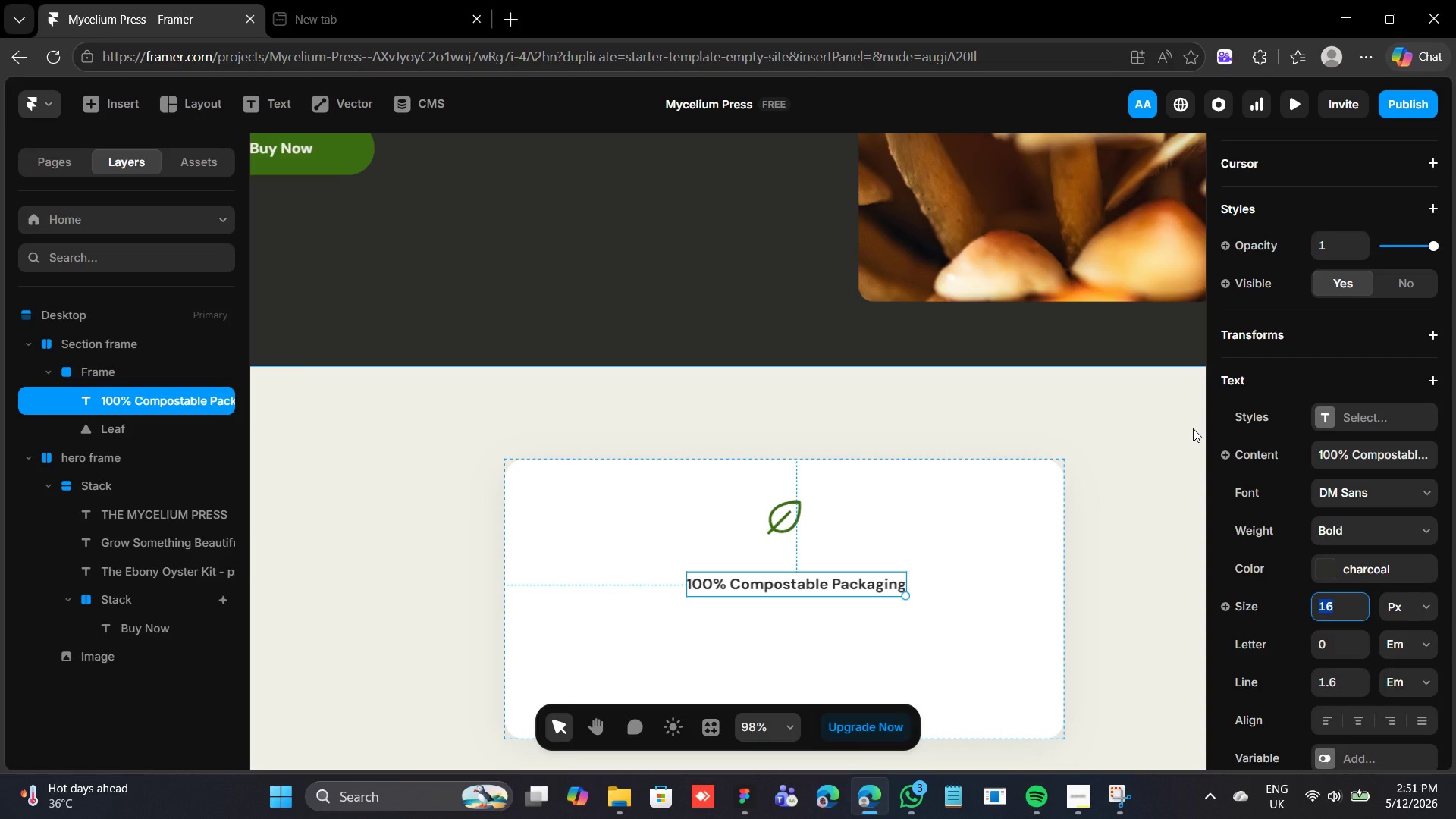 
type(28)
 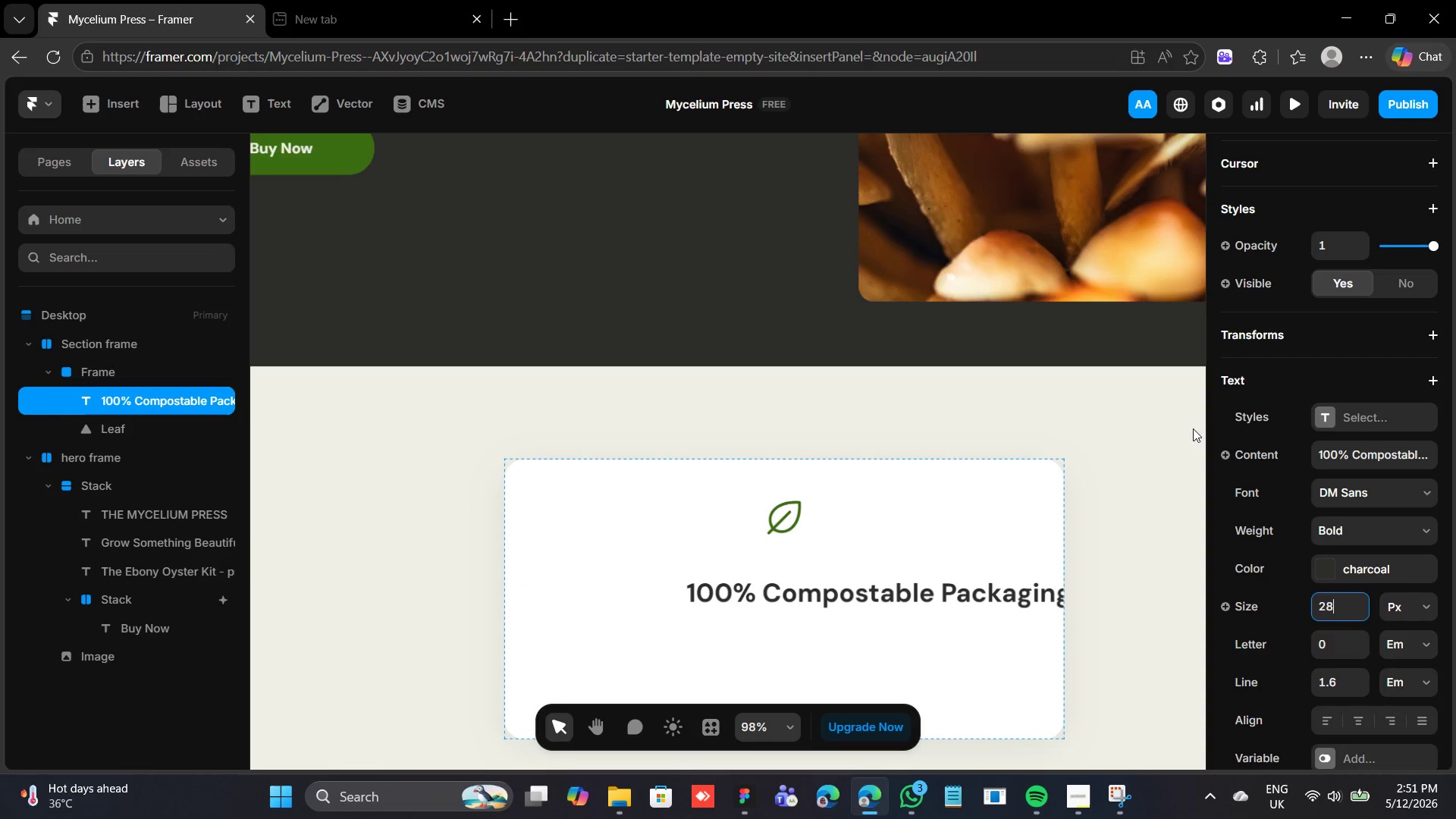 
key(Enter)
 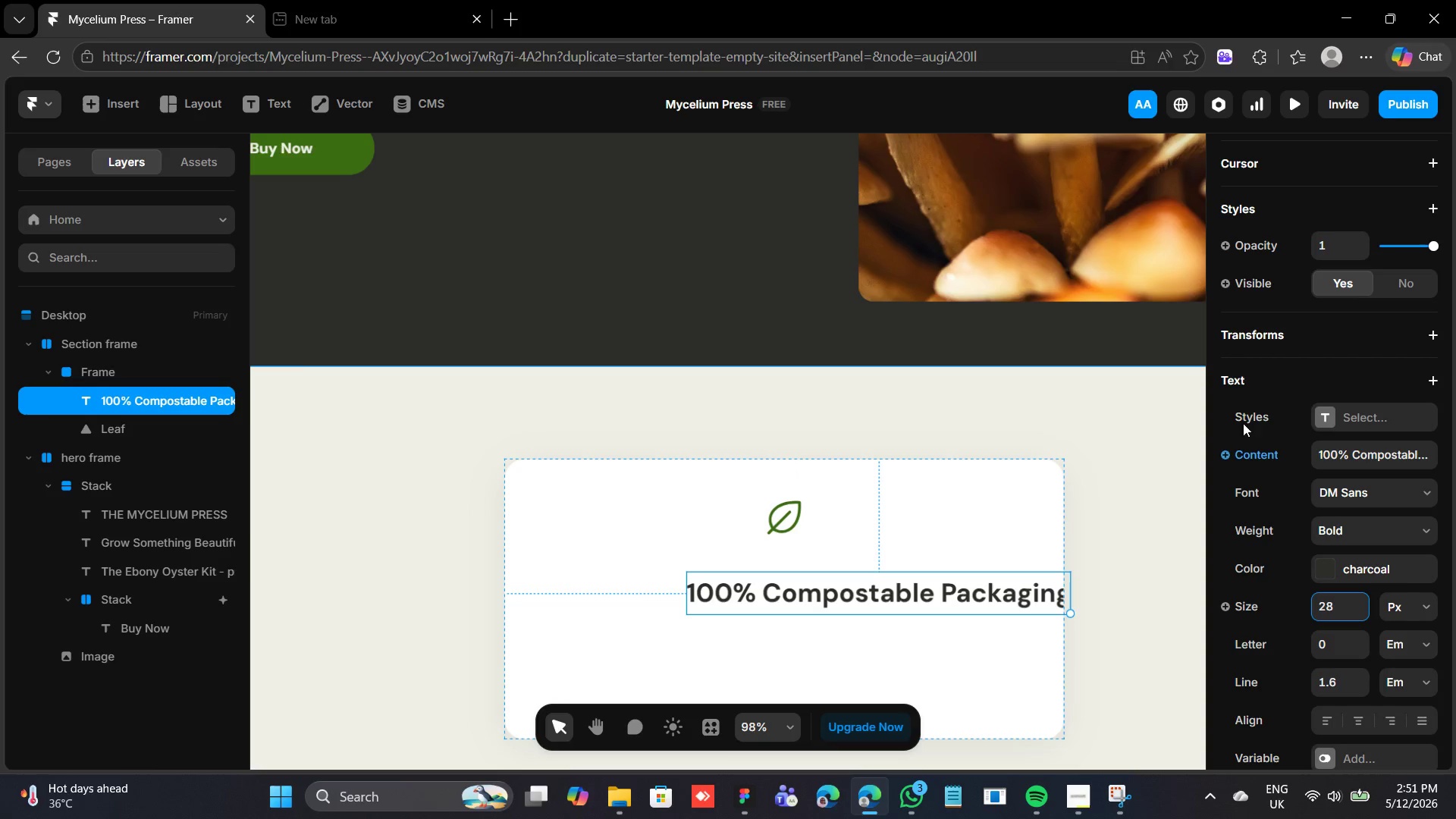 
scroll: coordinate [1266, 224], scroll_direction: up, amount: 14.0
 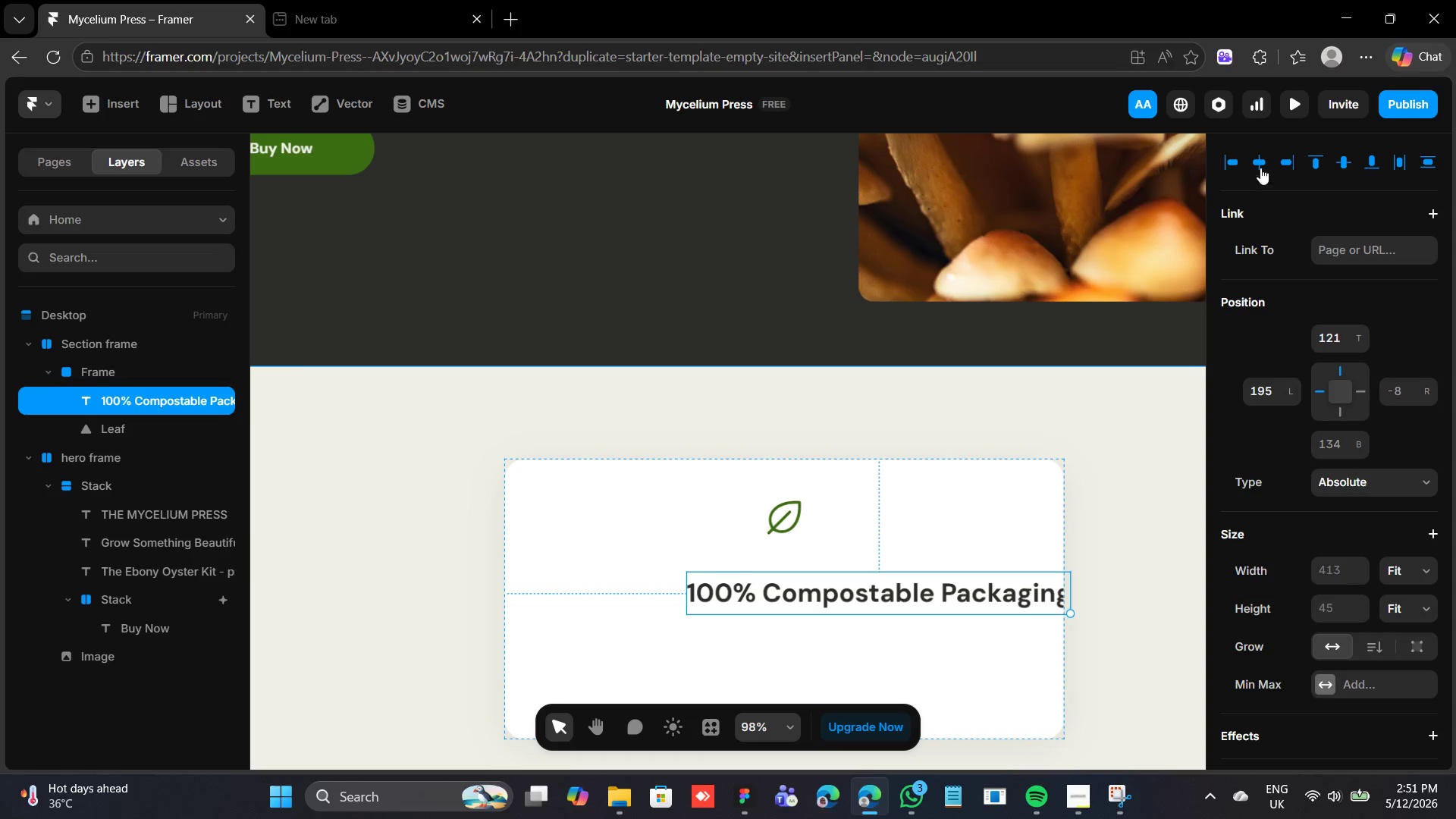 
left_click([1260, 167])
 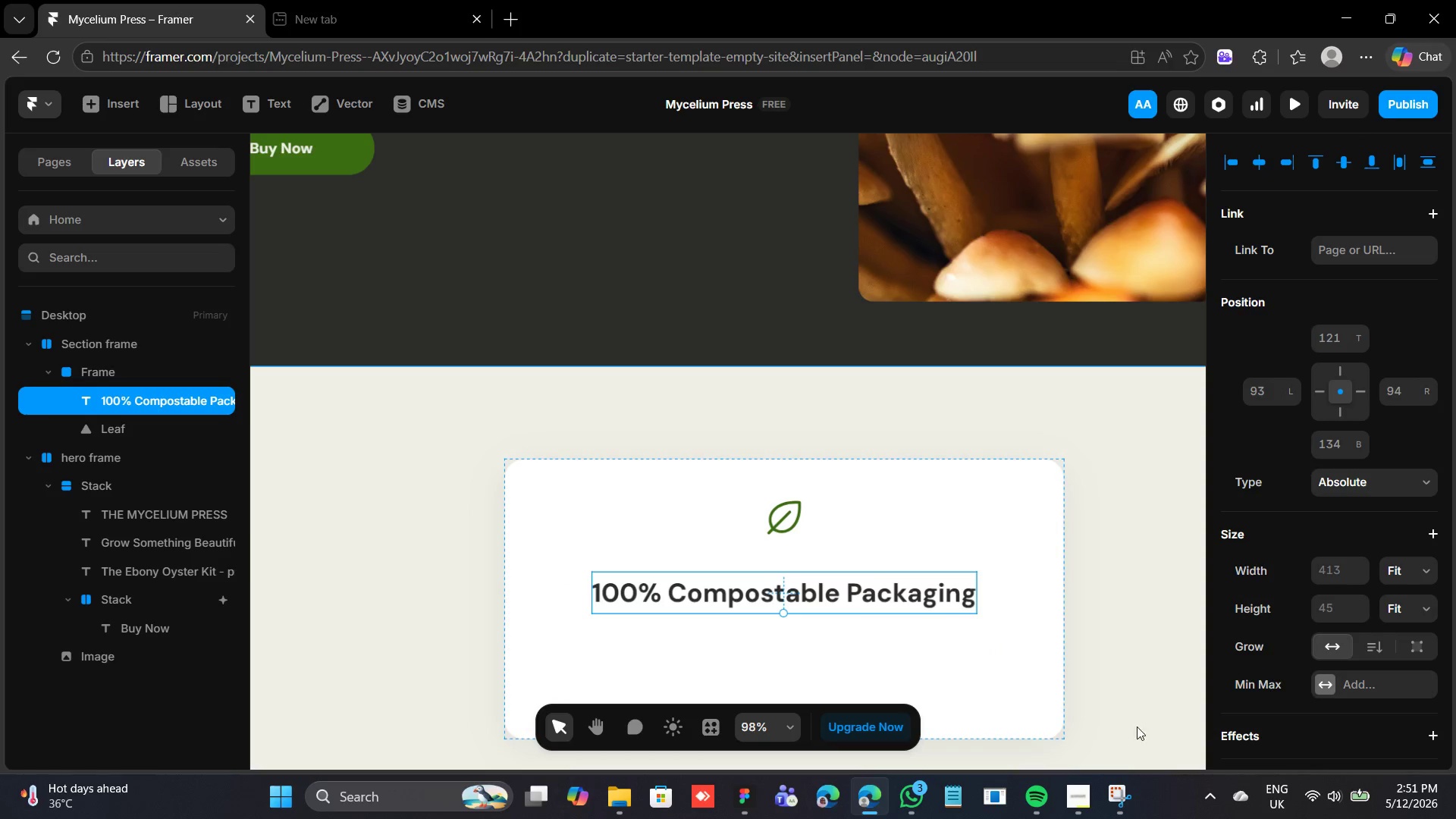 
scroll: coordinate [1313, 522], scroll_direction: down, amount: 6.0
 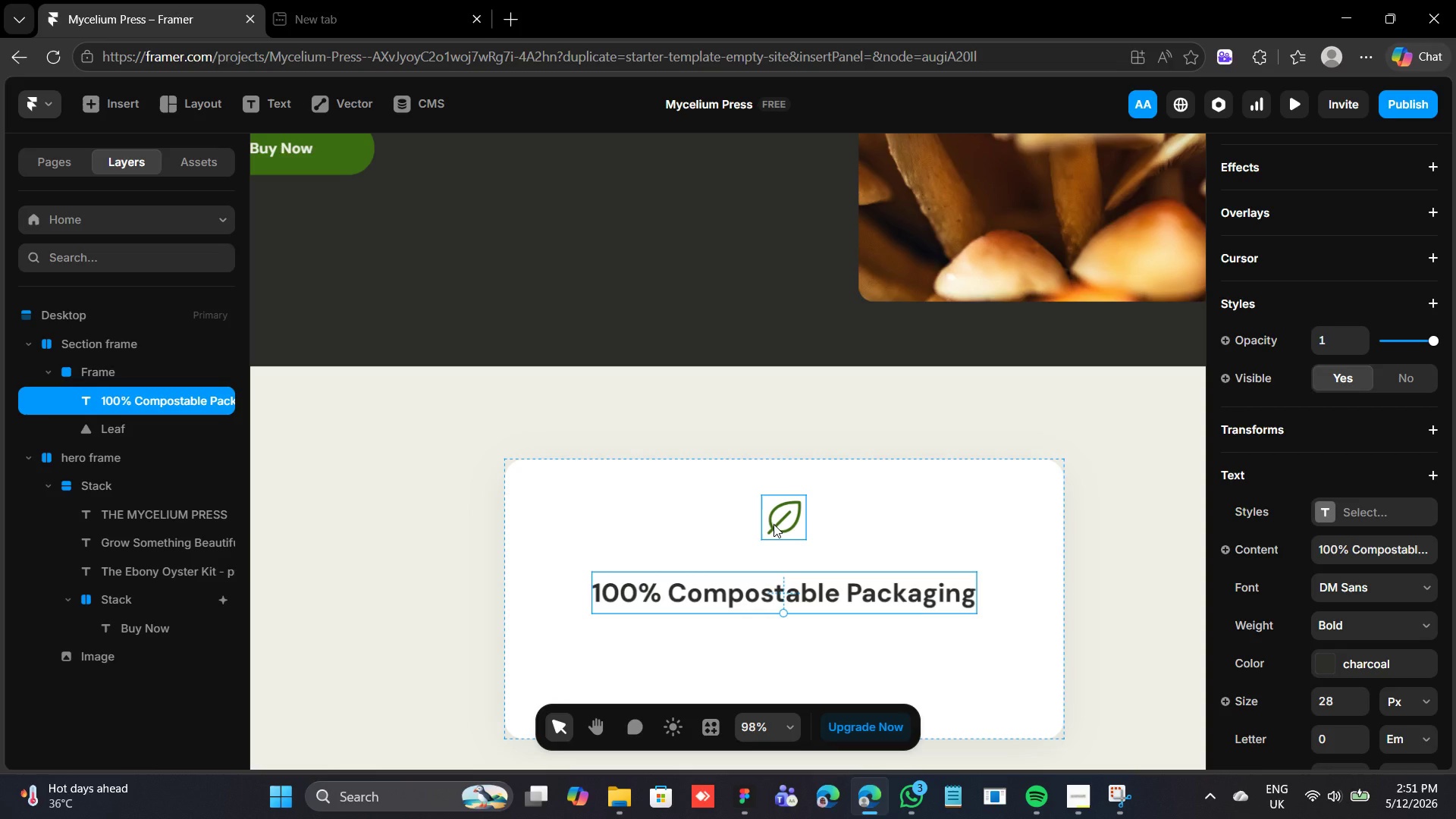 
wait(6.48)
 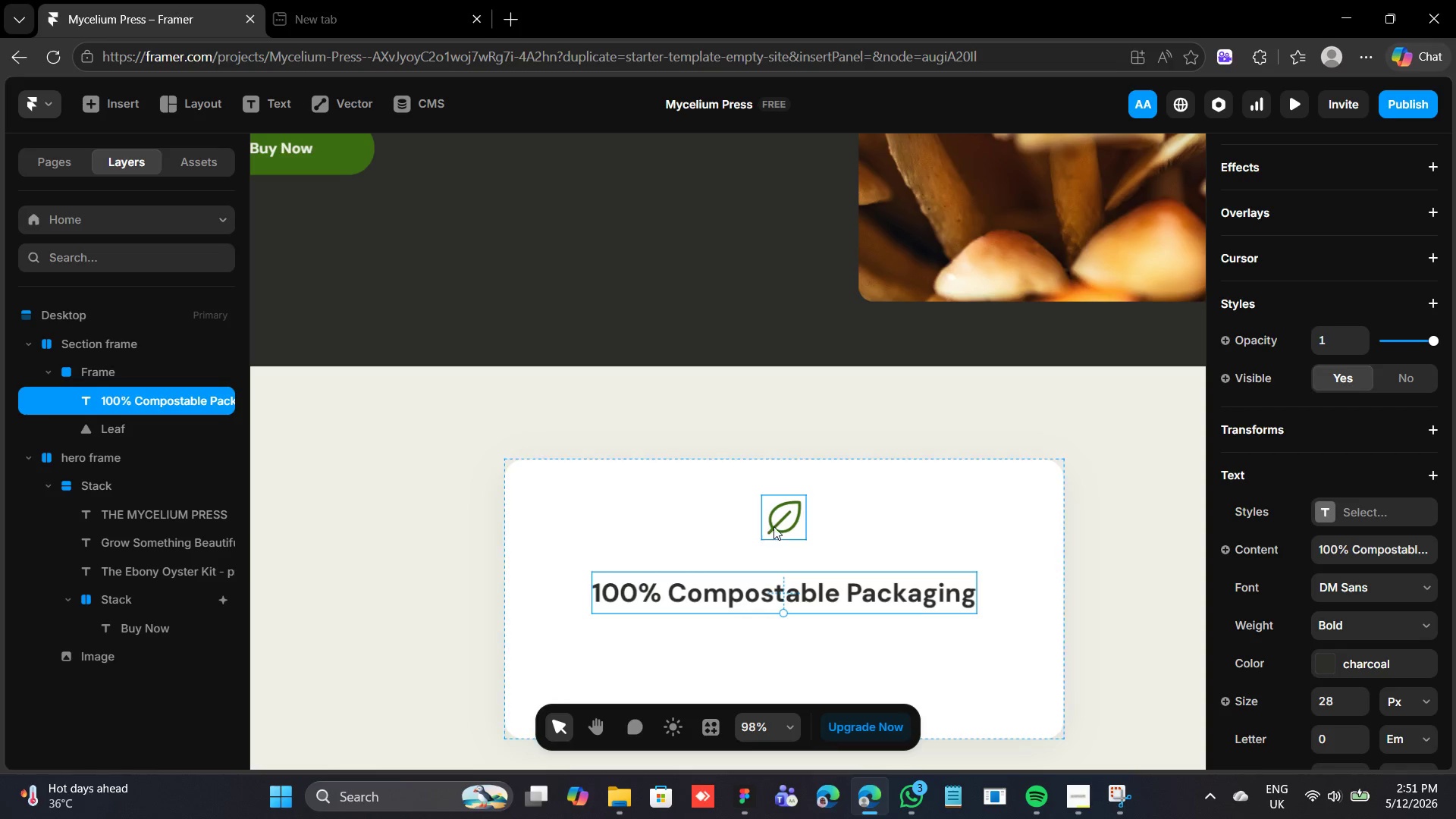 
key(Alt+ArrowUp)
 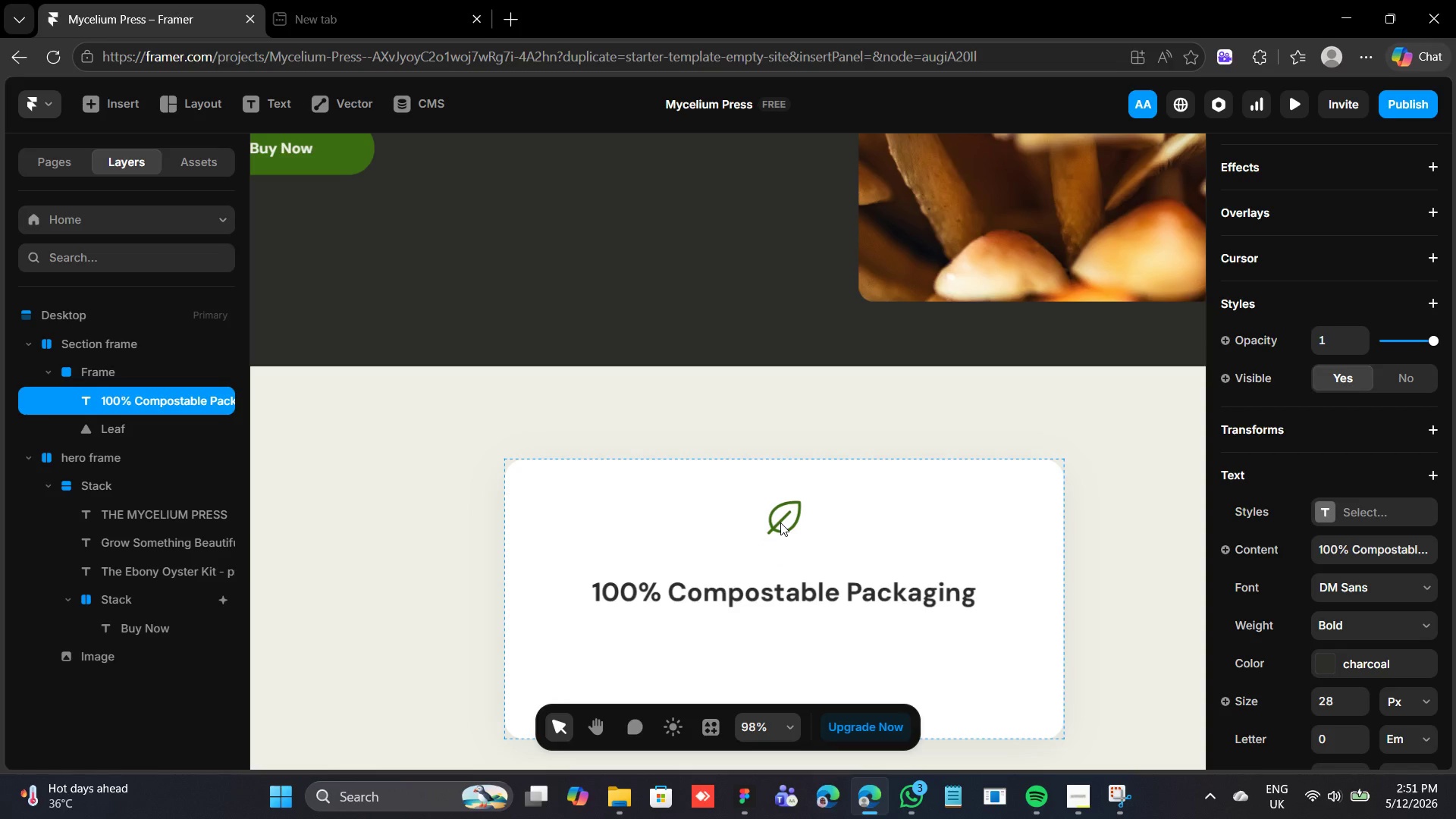 
hold_key(key=ArrowUp, duration=0.36)
 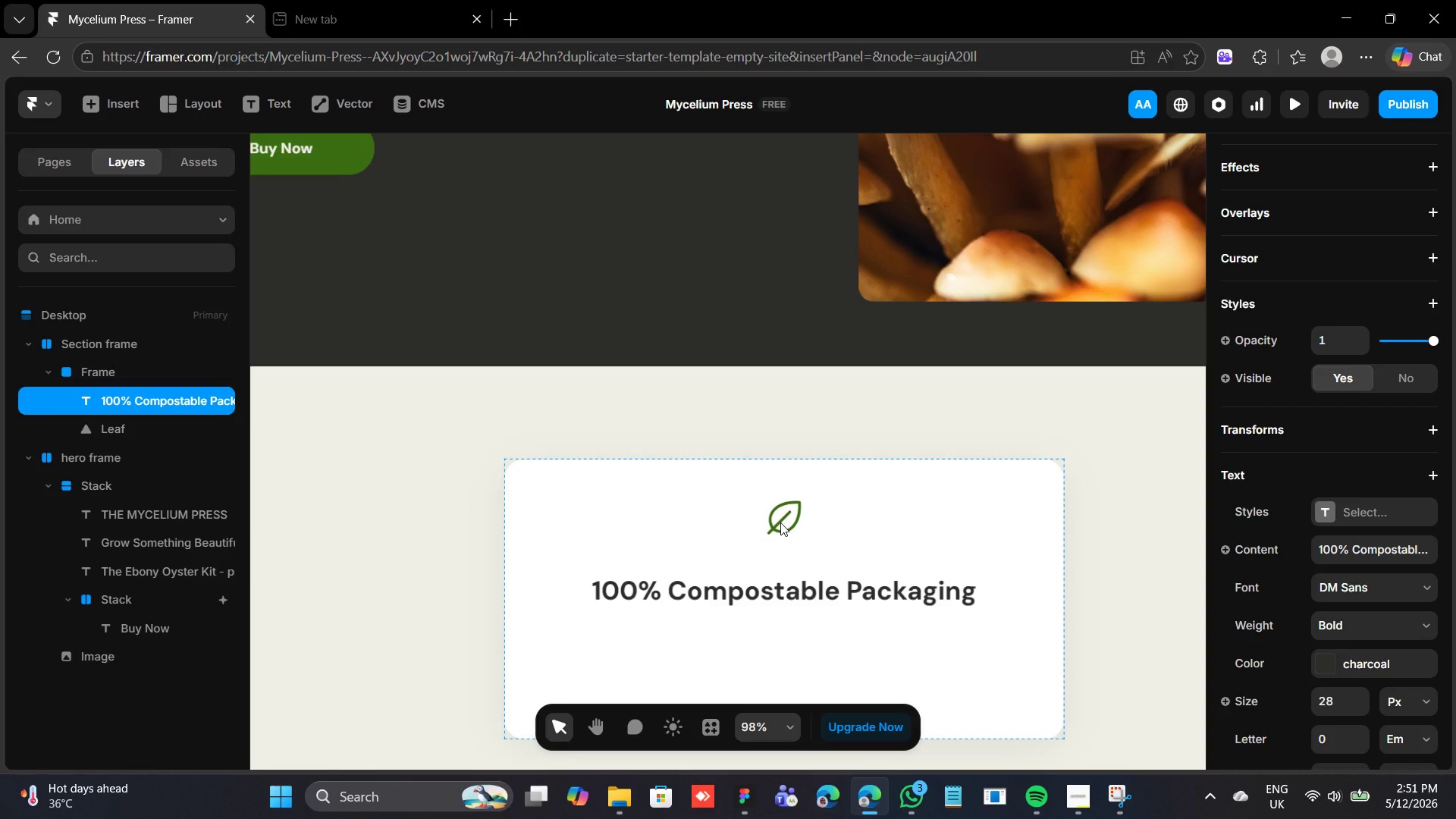 
hold_key(key=AltLeft, duration=3.97)
 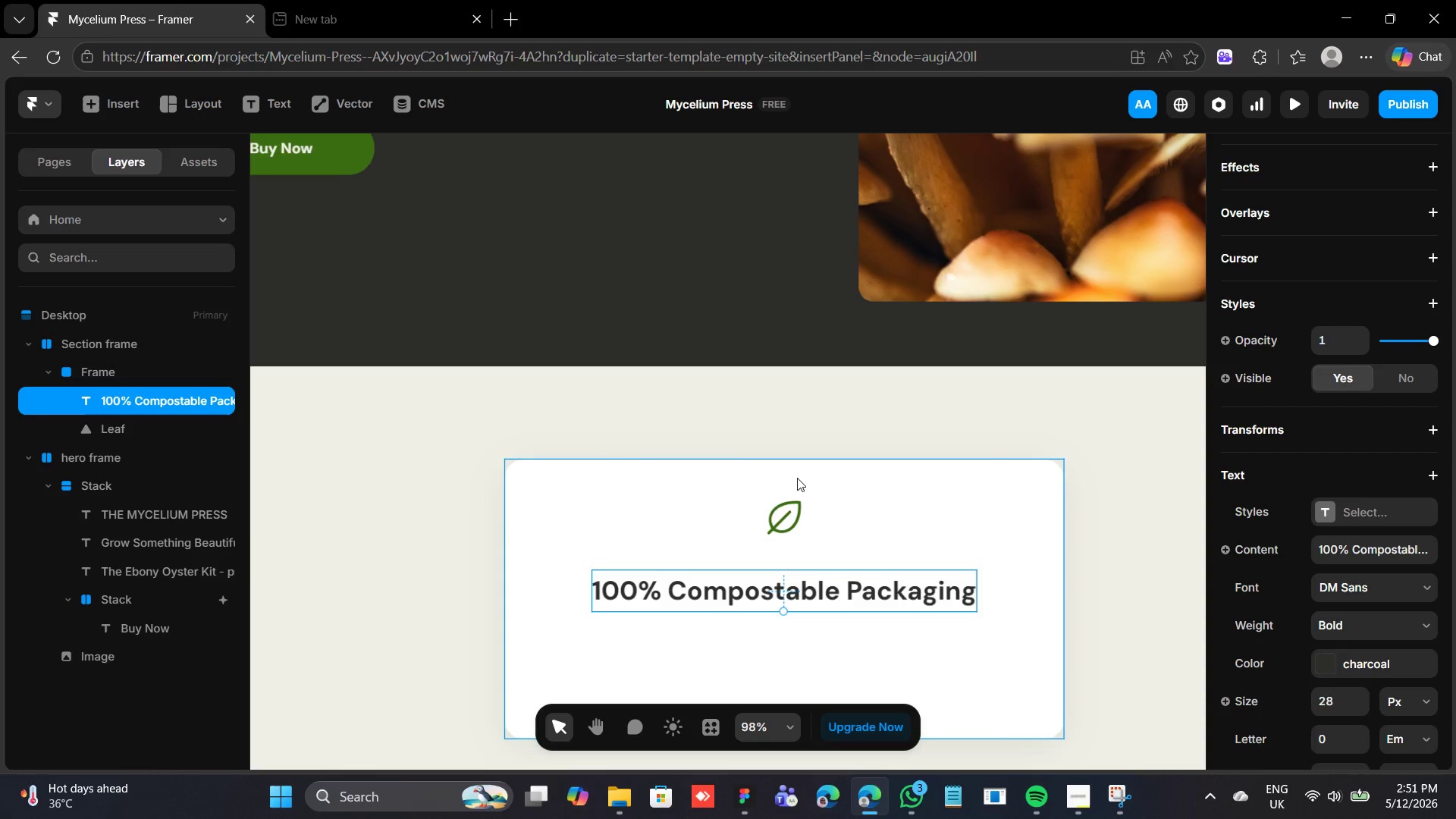 
key(Alt+Shift+ShiftRight)
 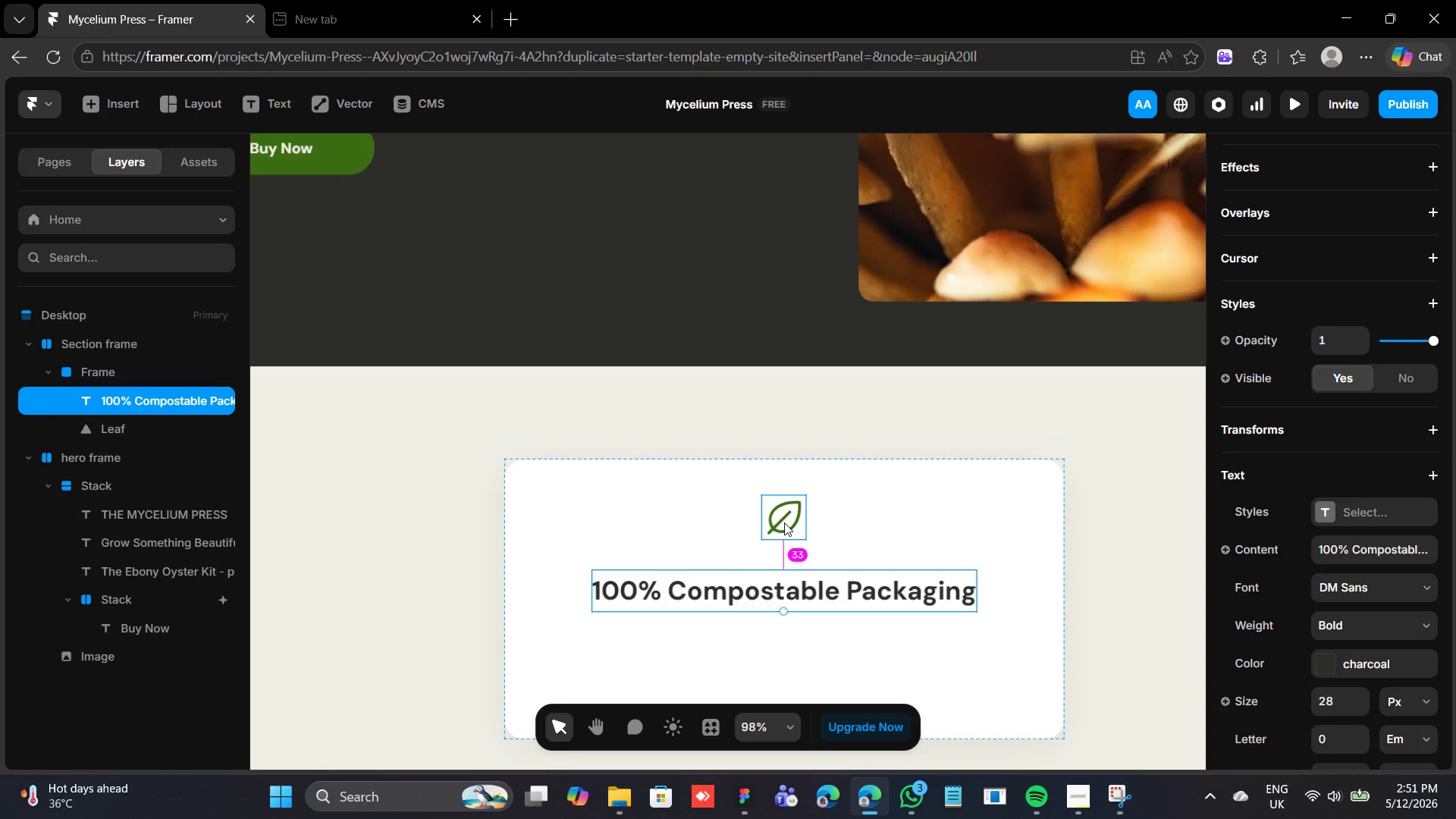 
hold_key(key=ShiftRight, duration=0.69)
 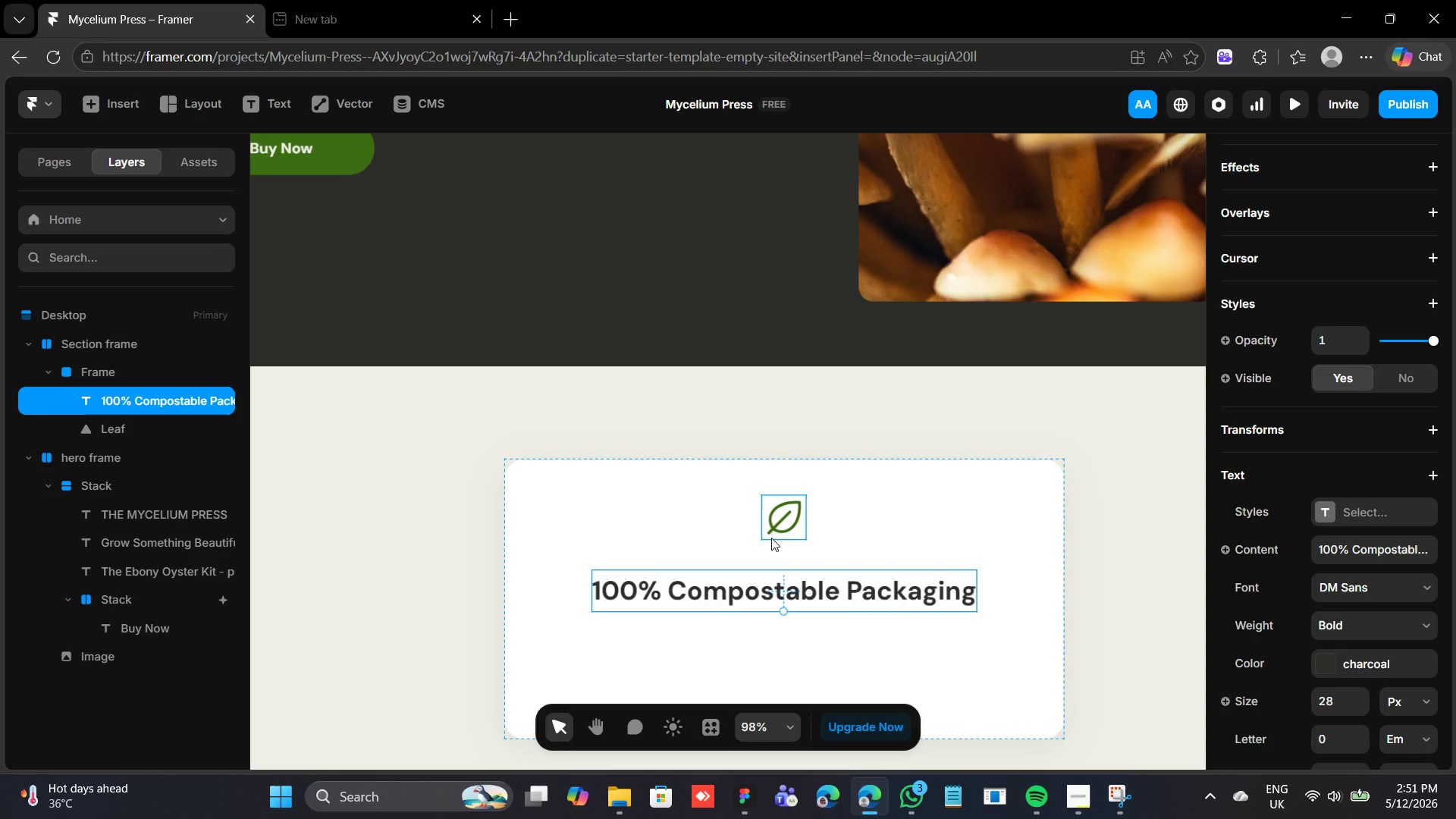 
key(Alt+ArrowUp)
 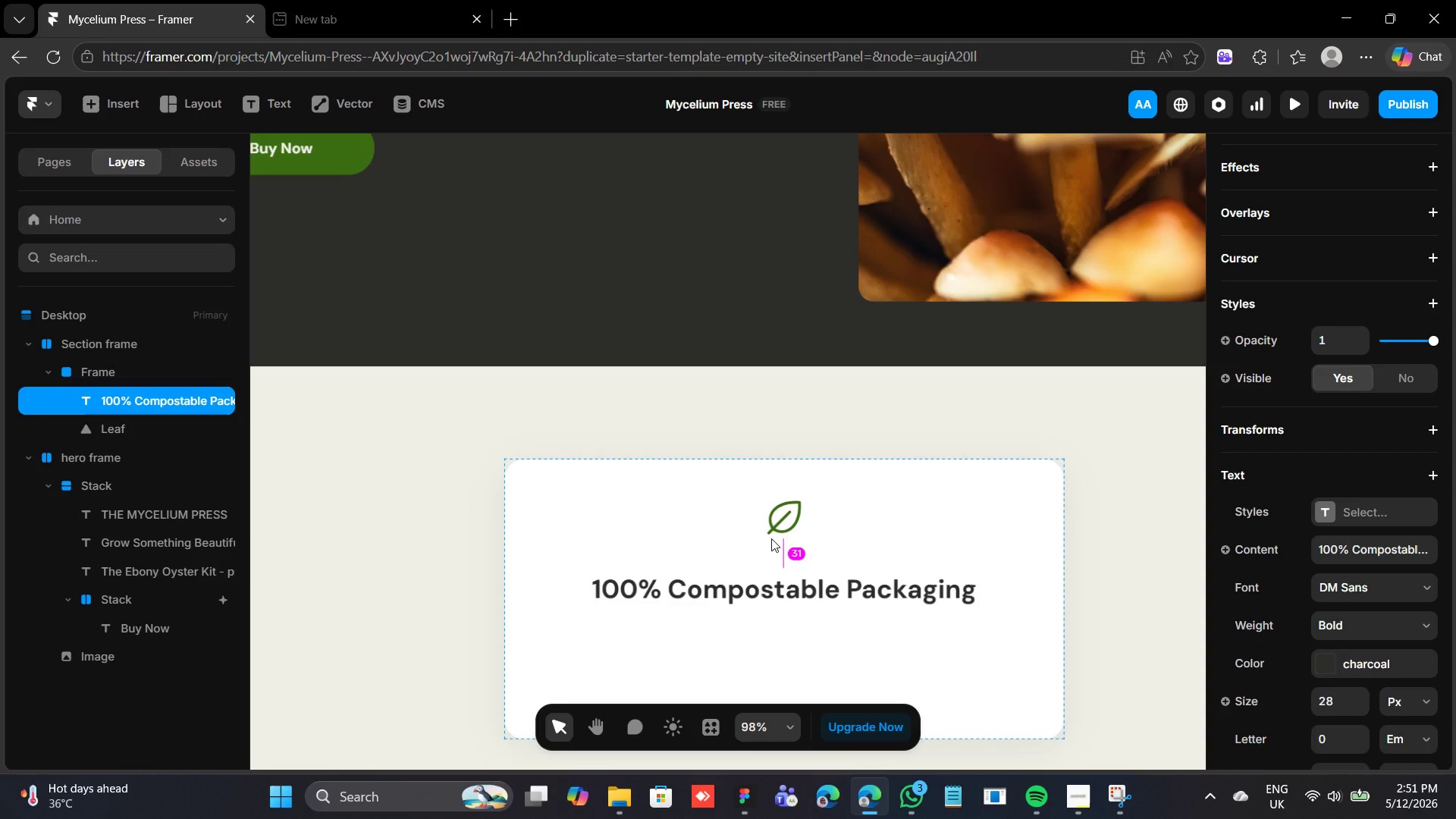 
key(Alt+ArrowUp)
 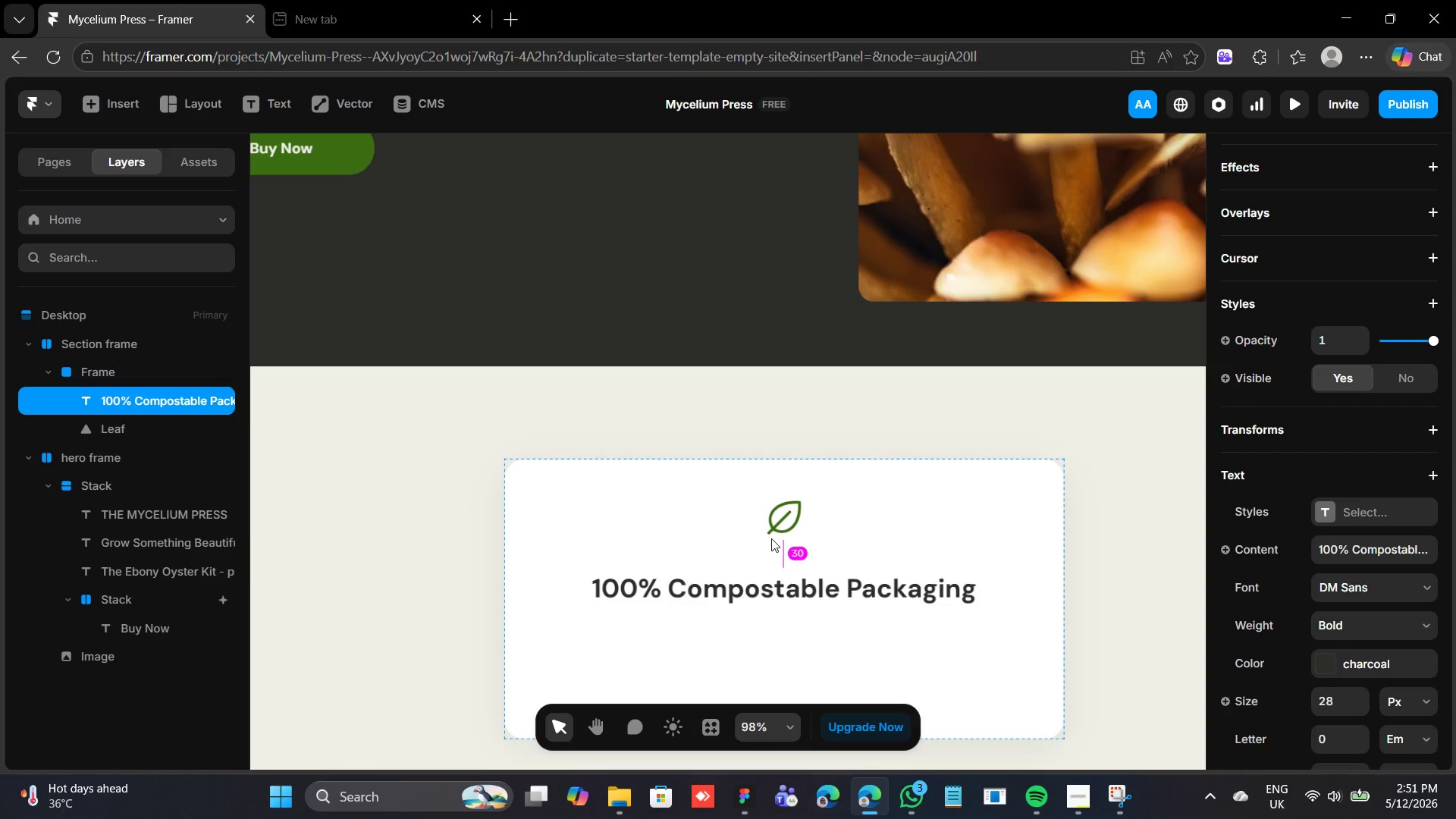 
key(Alt+ArrowUp)
 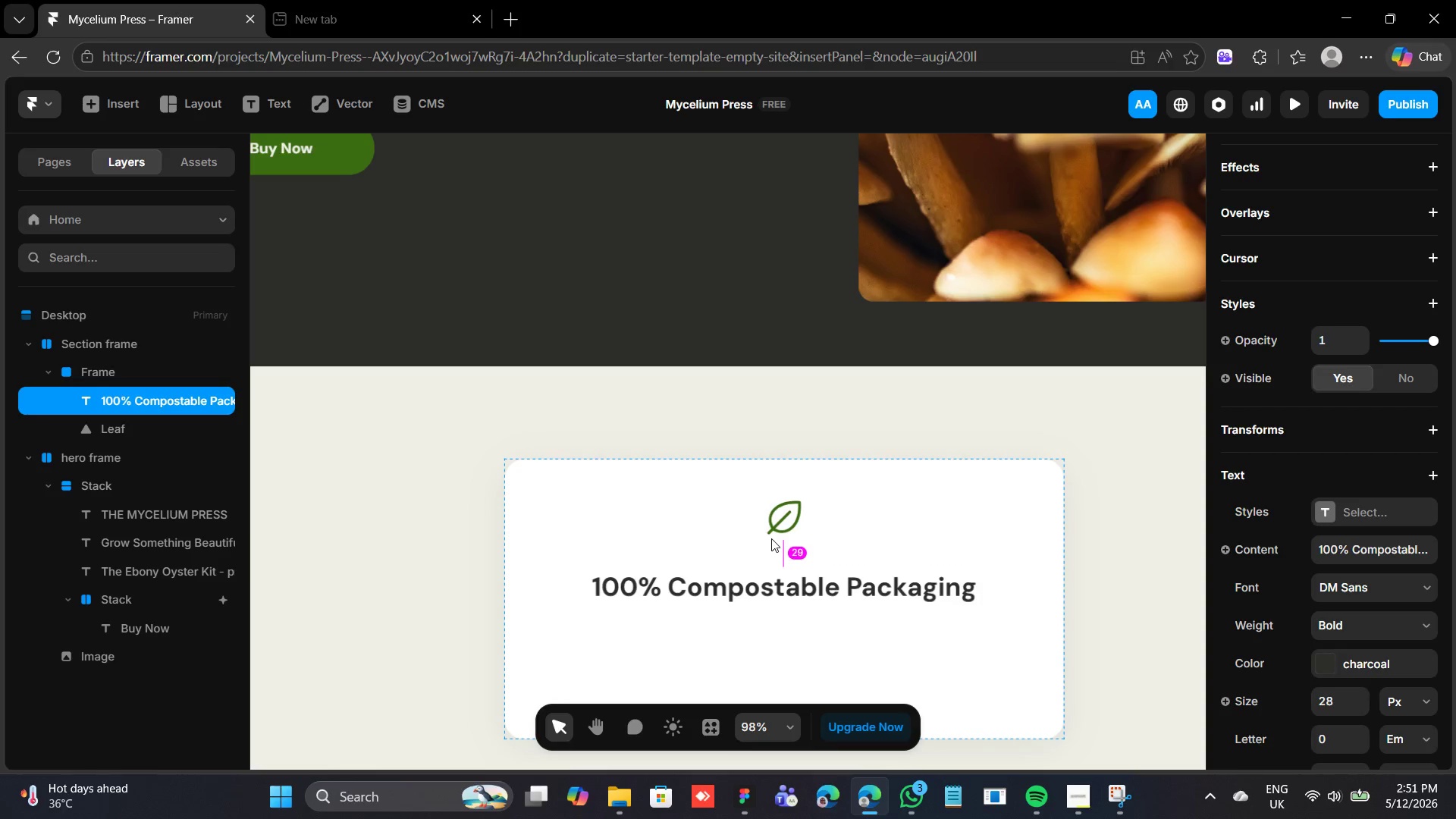 
key(Alt+ArrowUp)
 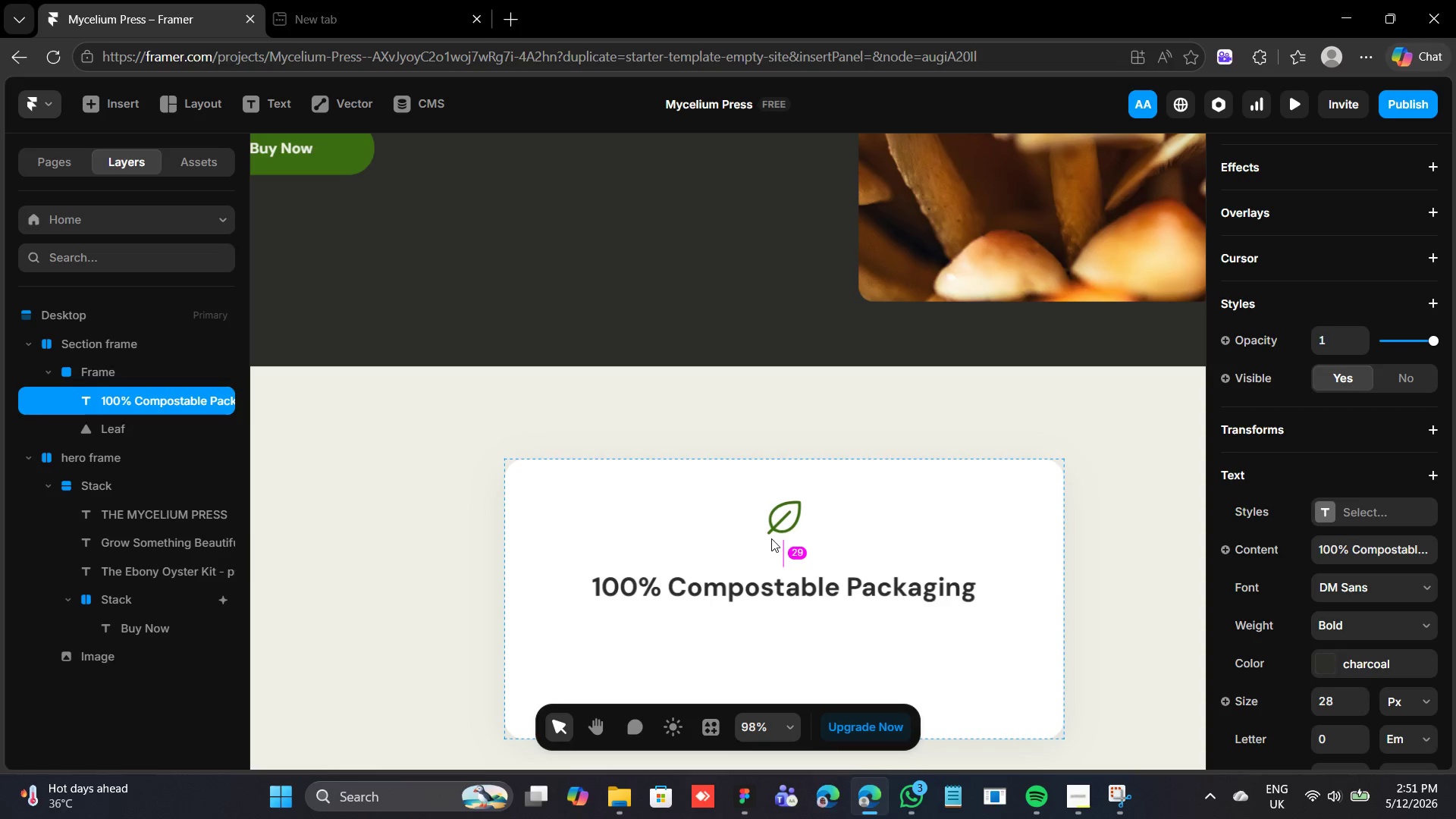 
key(Alt+ArrowUp)
 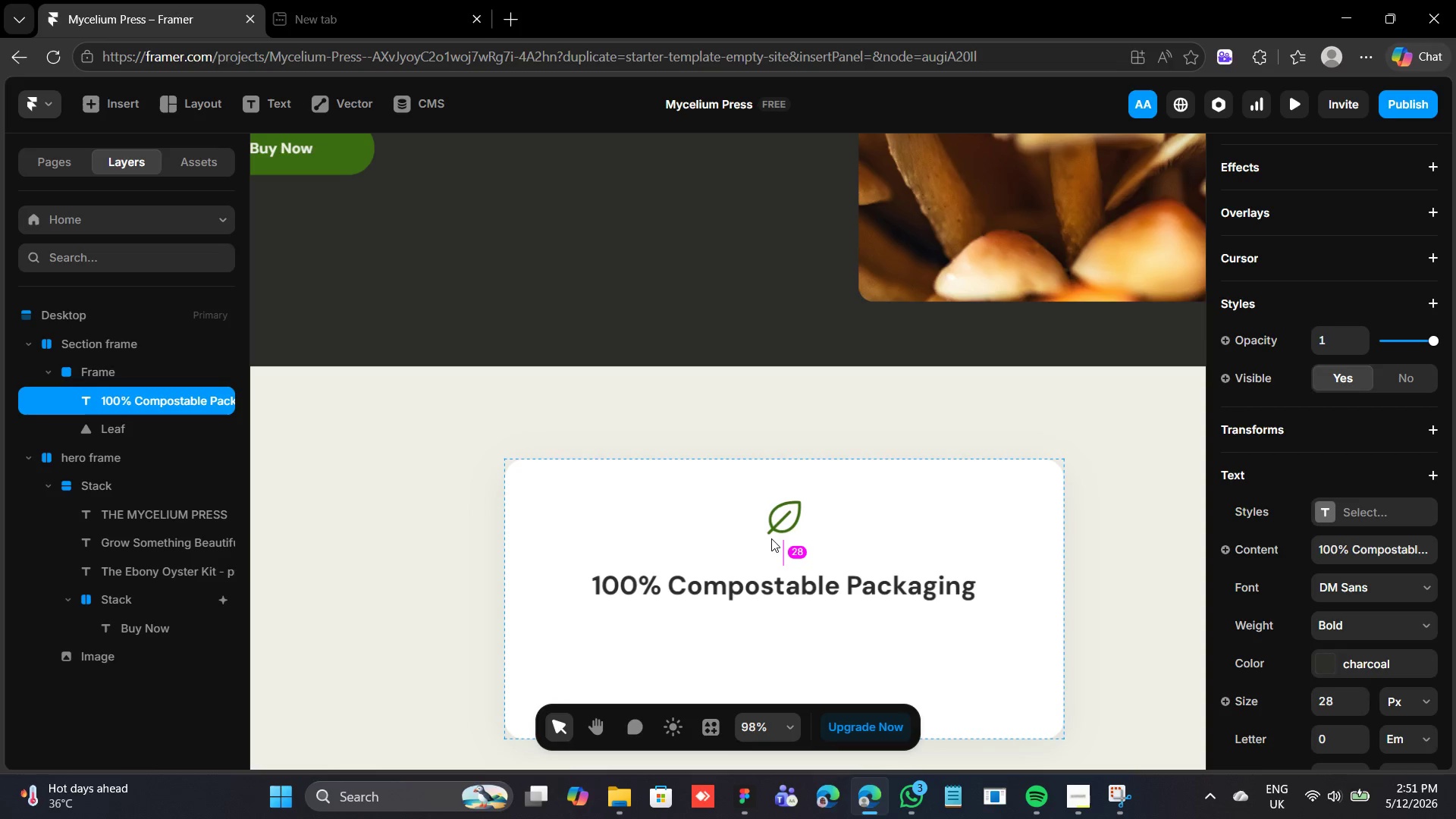 
key(Alt+ArrowUp)
 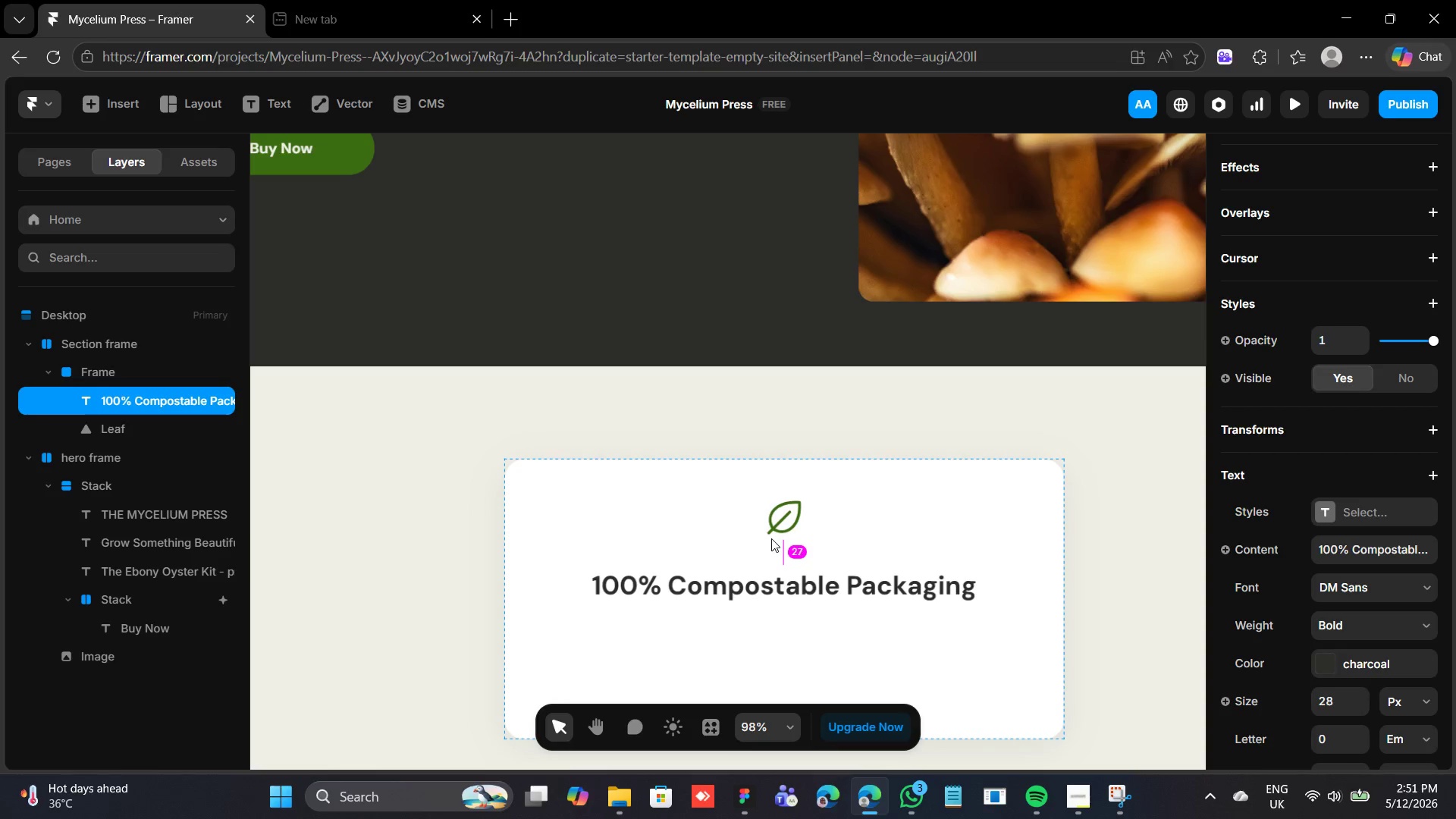 
key(Alt+ArrowUp)
 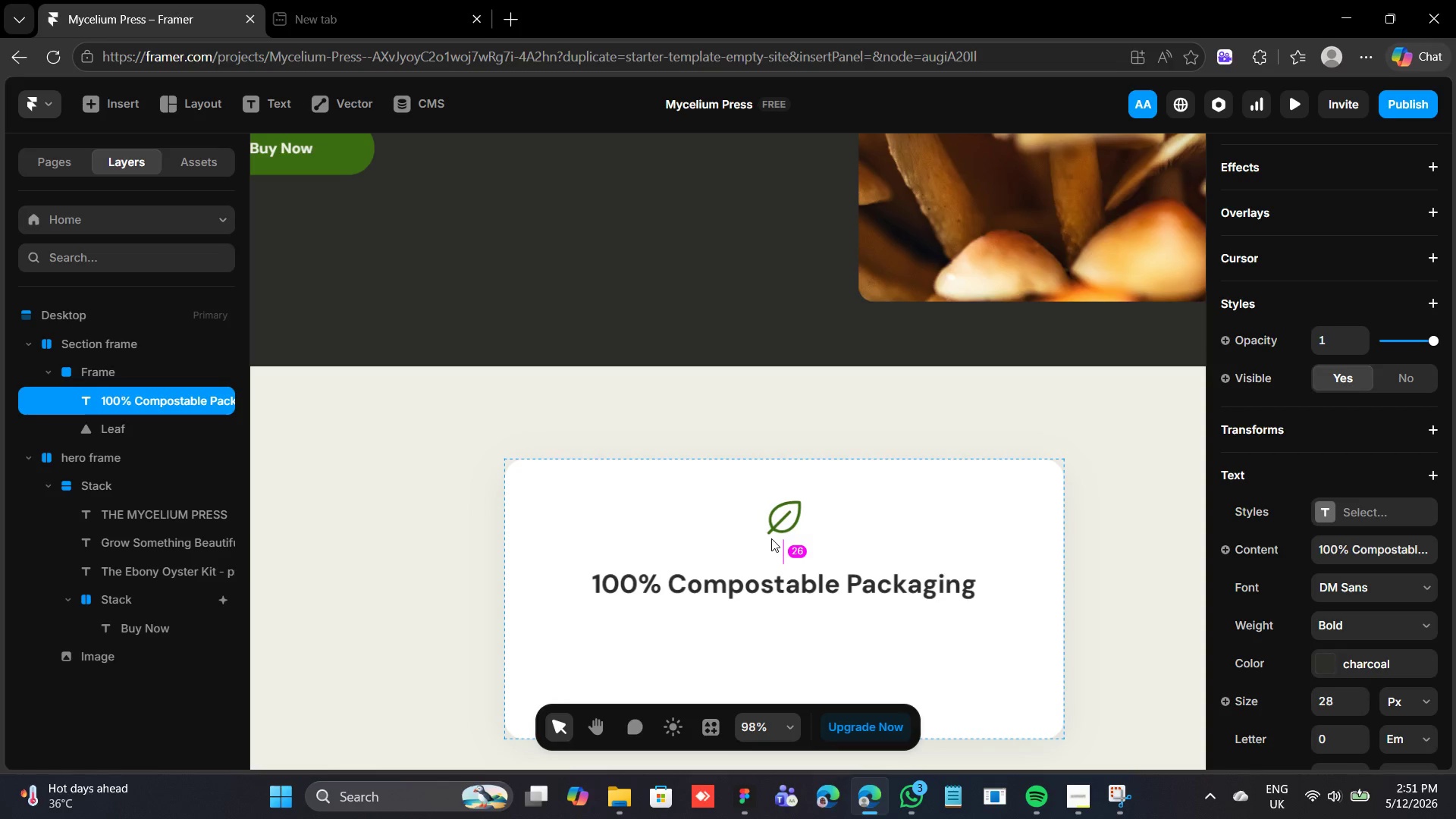 
key(Alt+ArrowUp)
 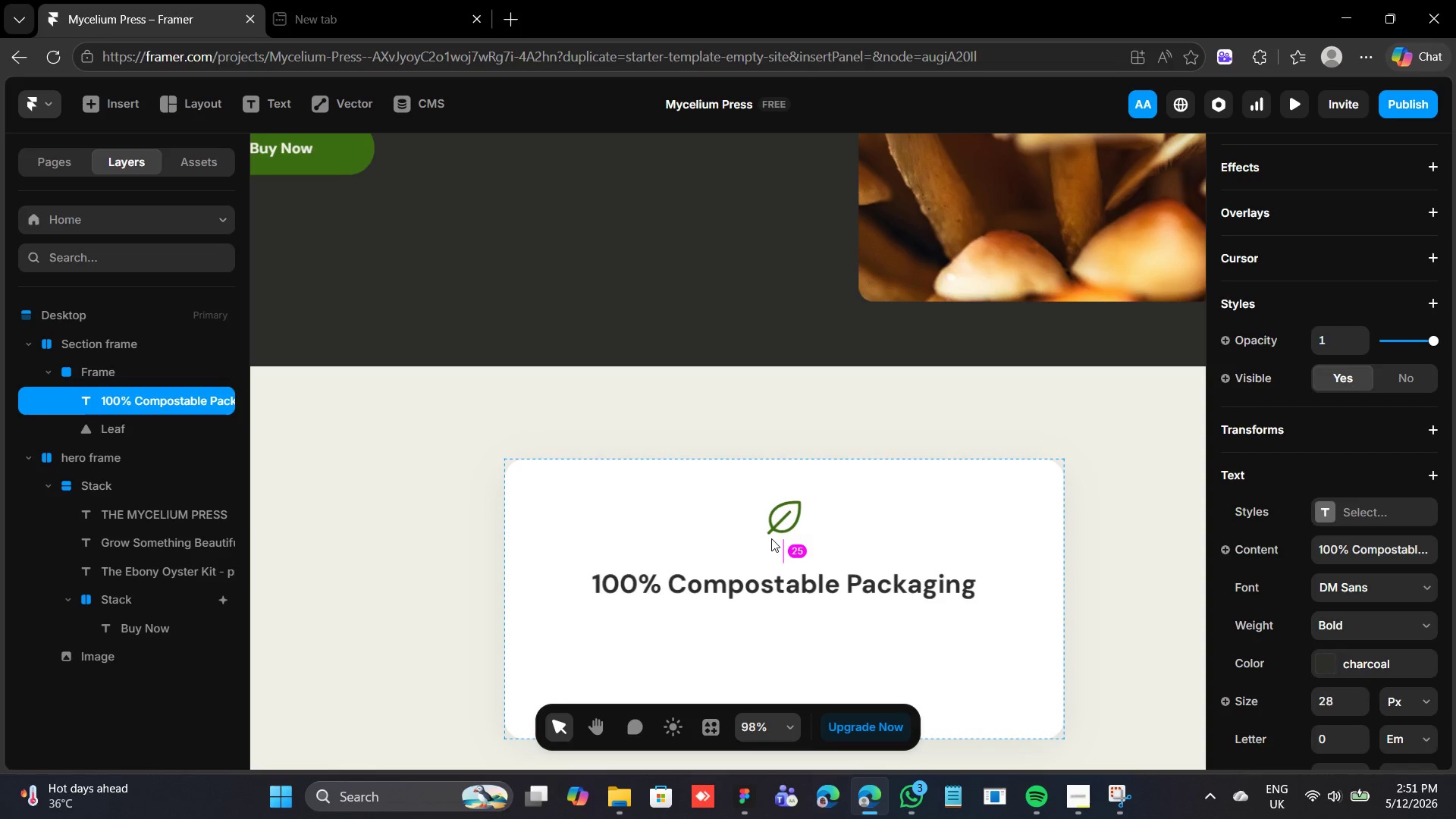 
key(Alt+ArrowUp)
 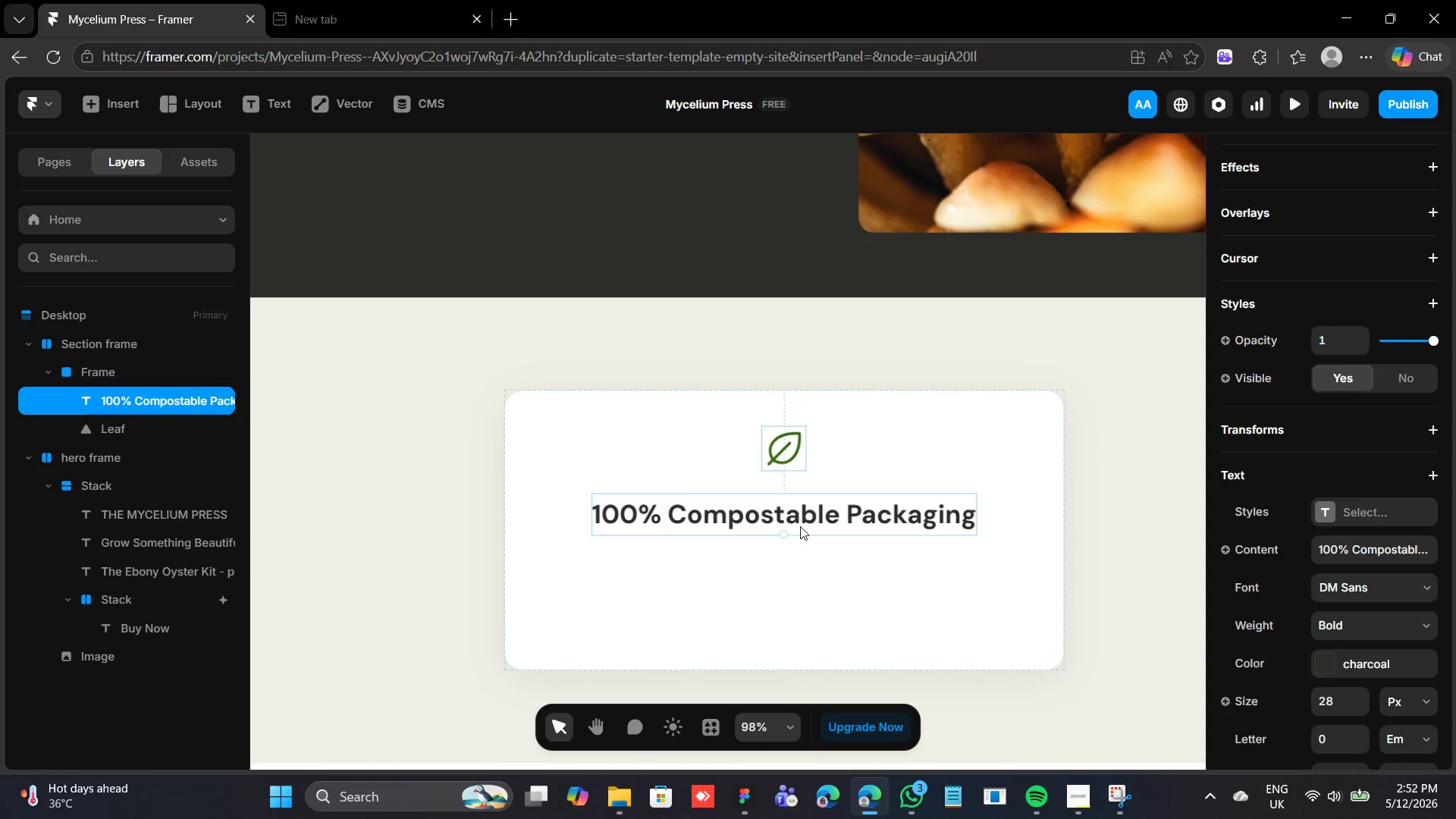 
wait(8.69)
 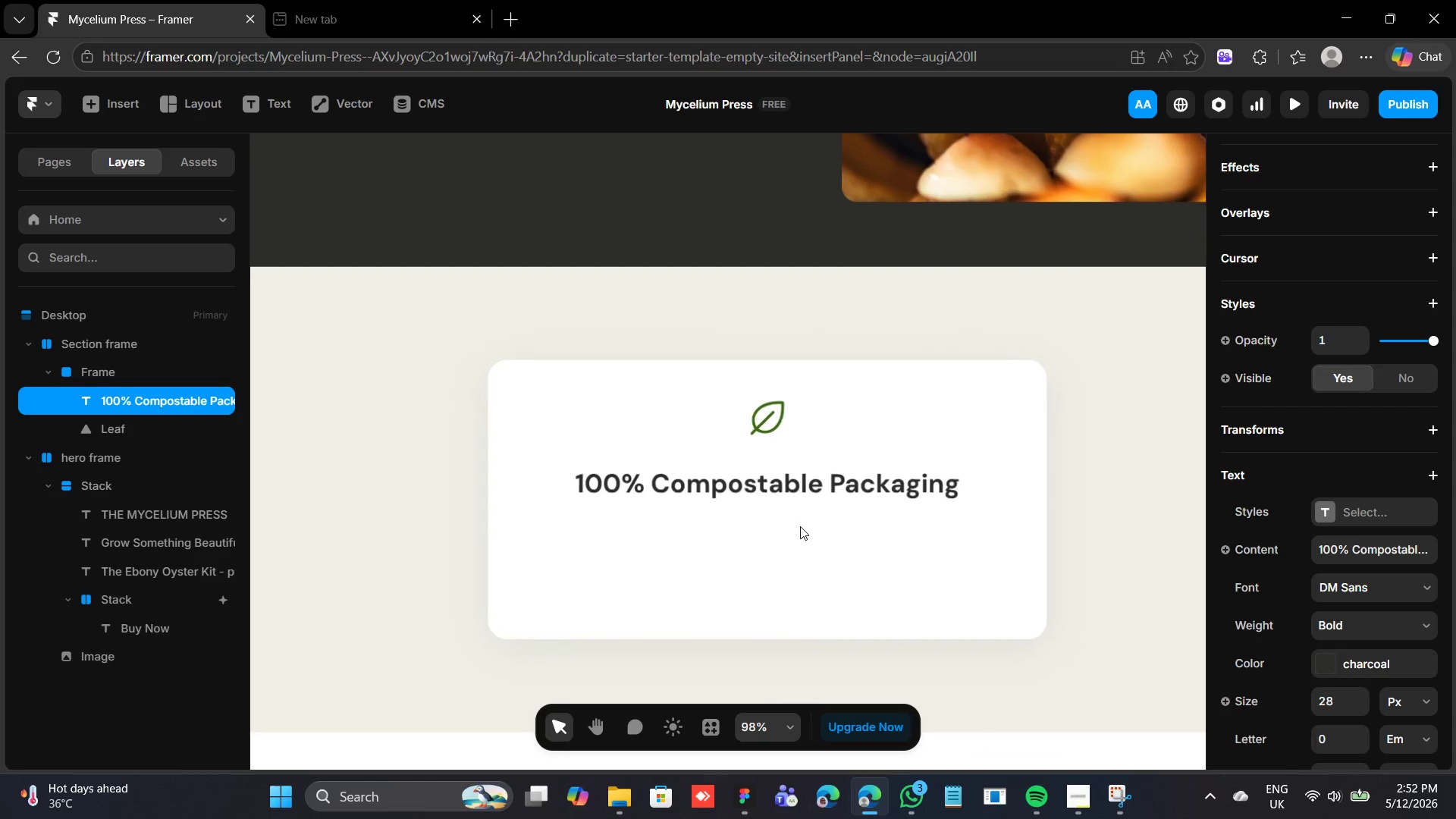 
key(Control+D)
 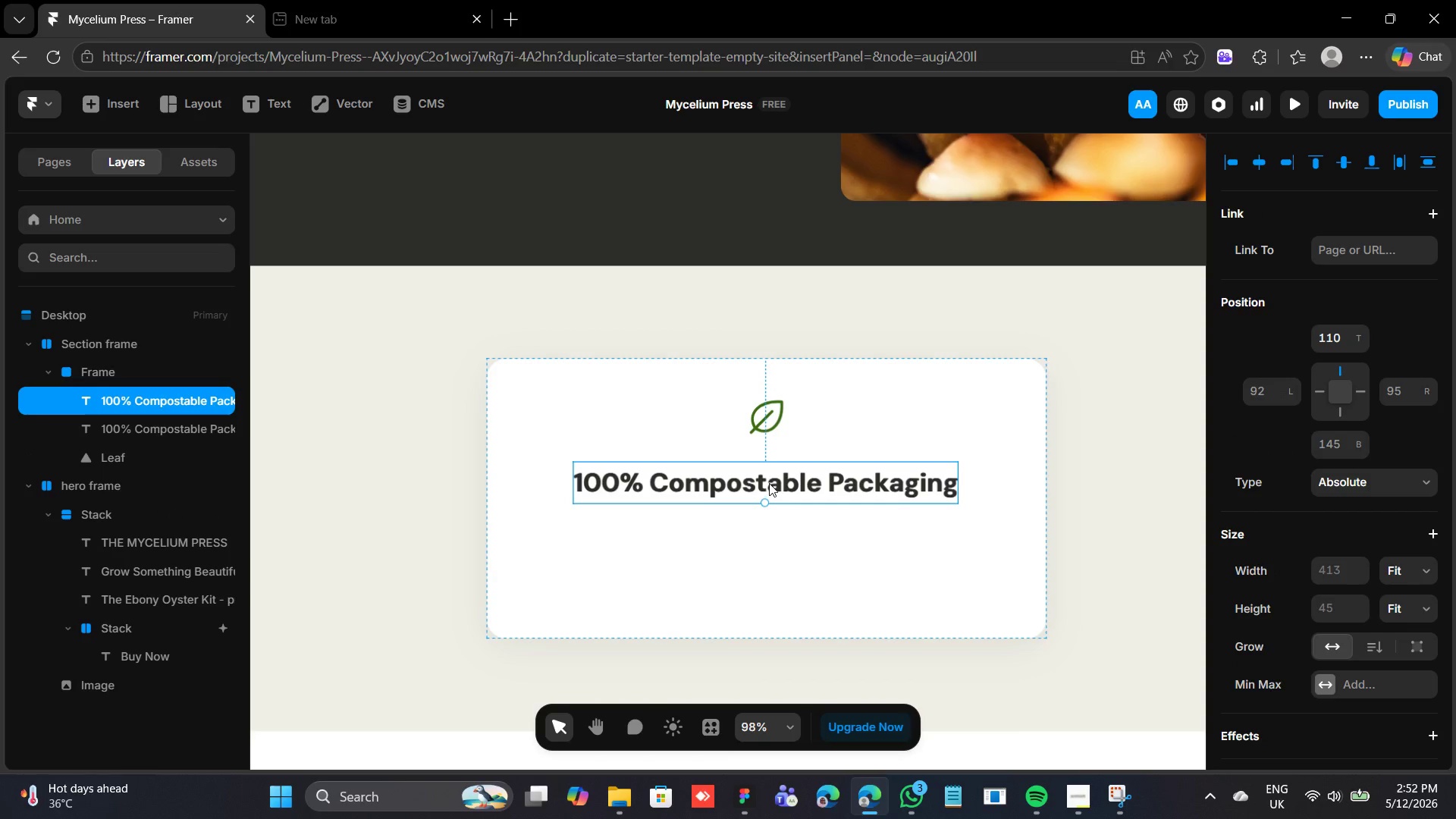 
left_click_drag(start_coordinate=[769, 483], to_coordinate=[766, 533])
 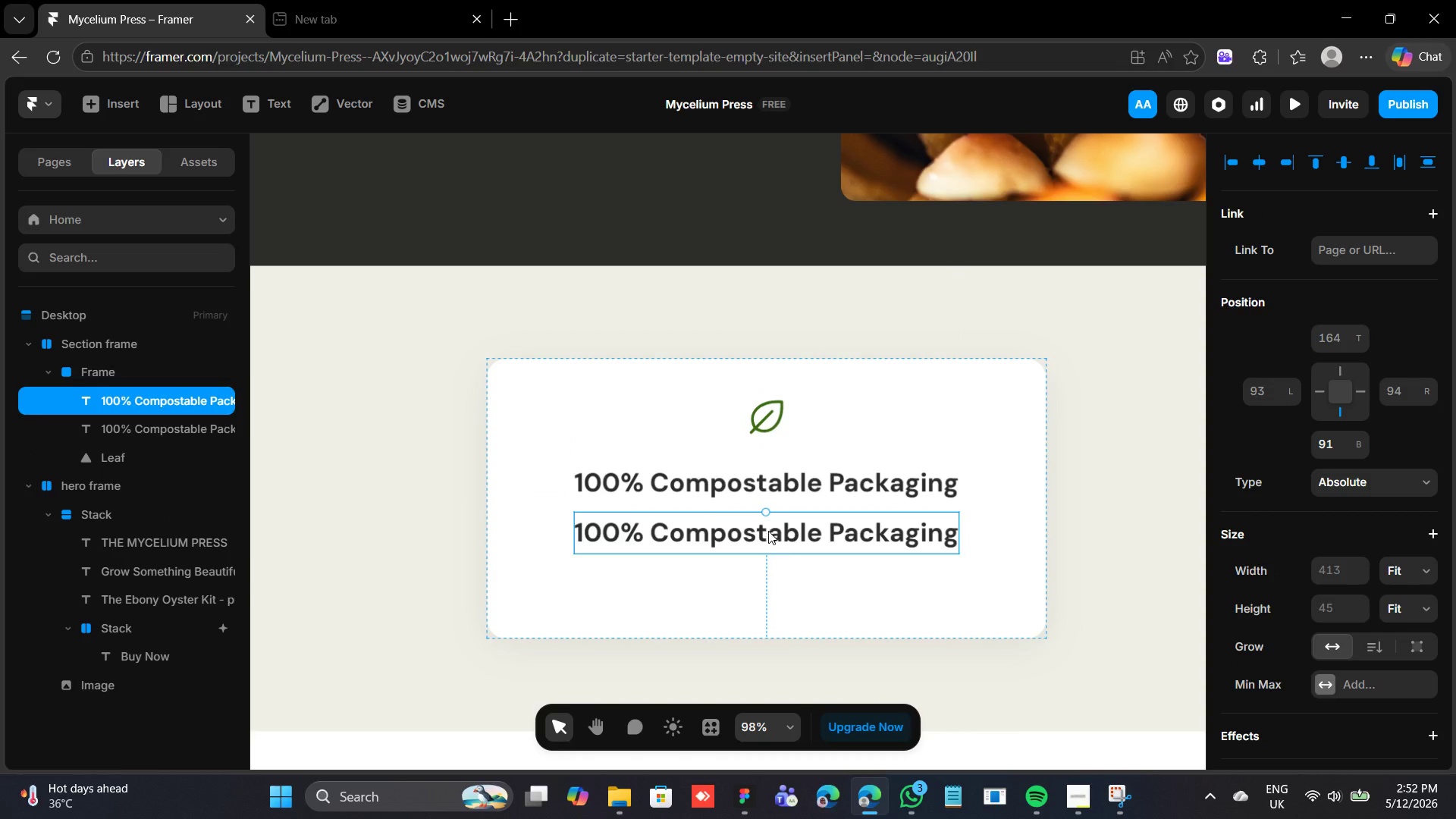 
scroll: coordinate [1358, 504], scroll_direction: down, amount: 7.0
 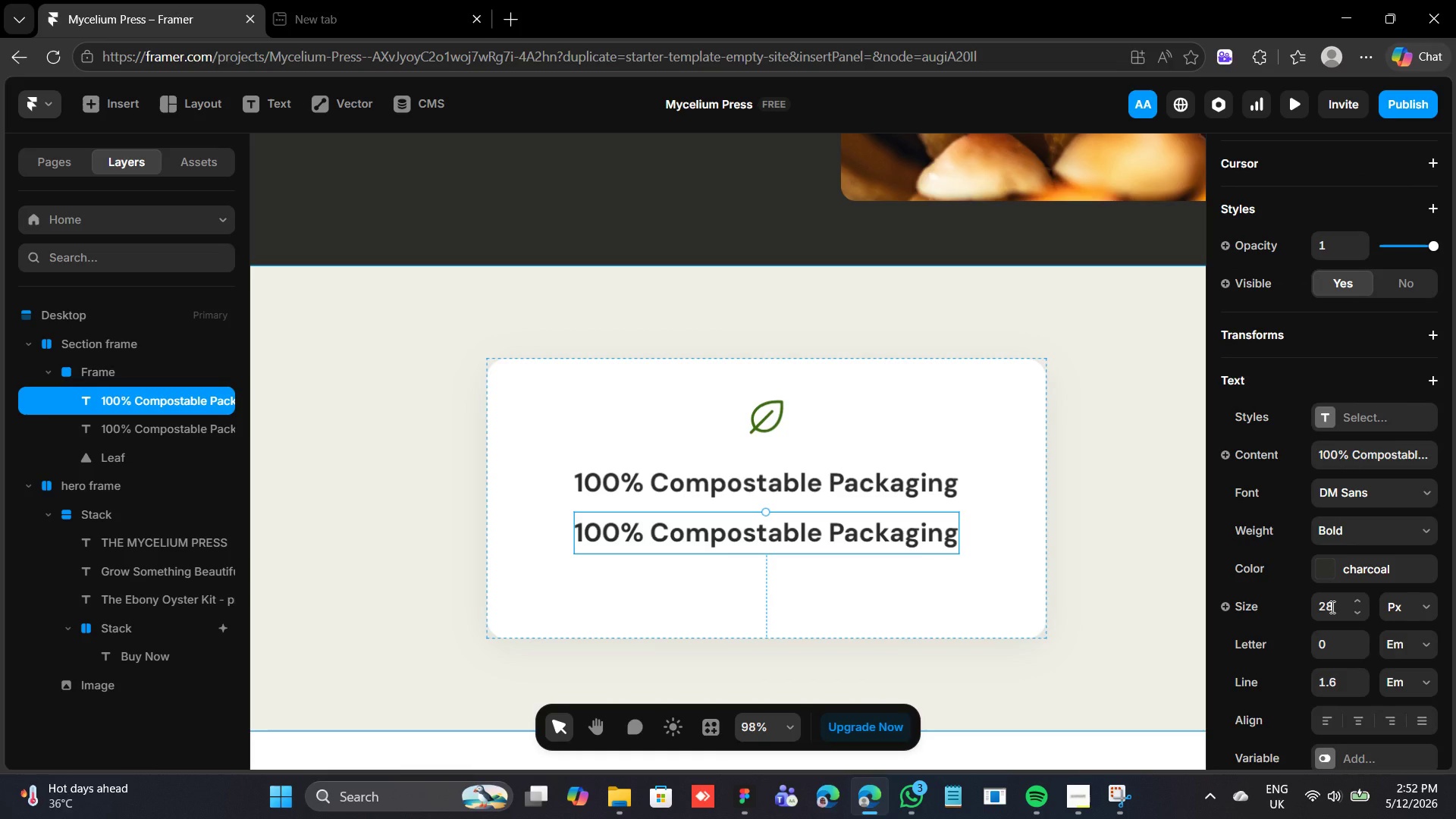 
left_click([1331, 606])
 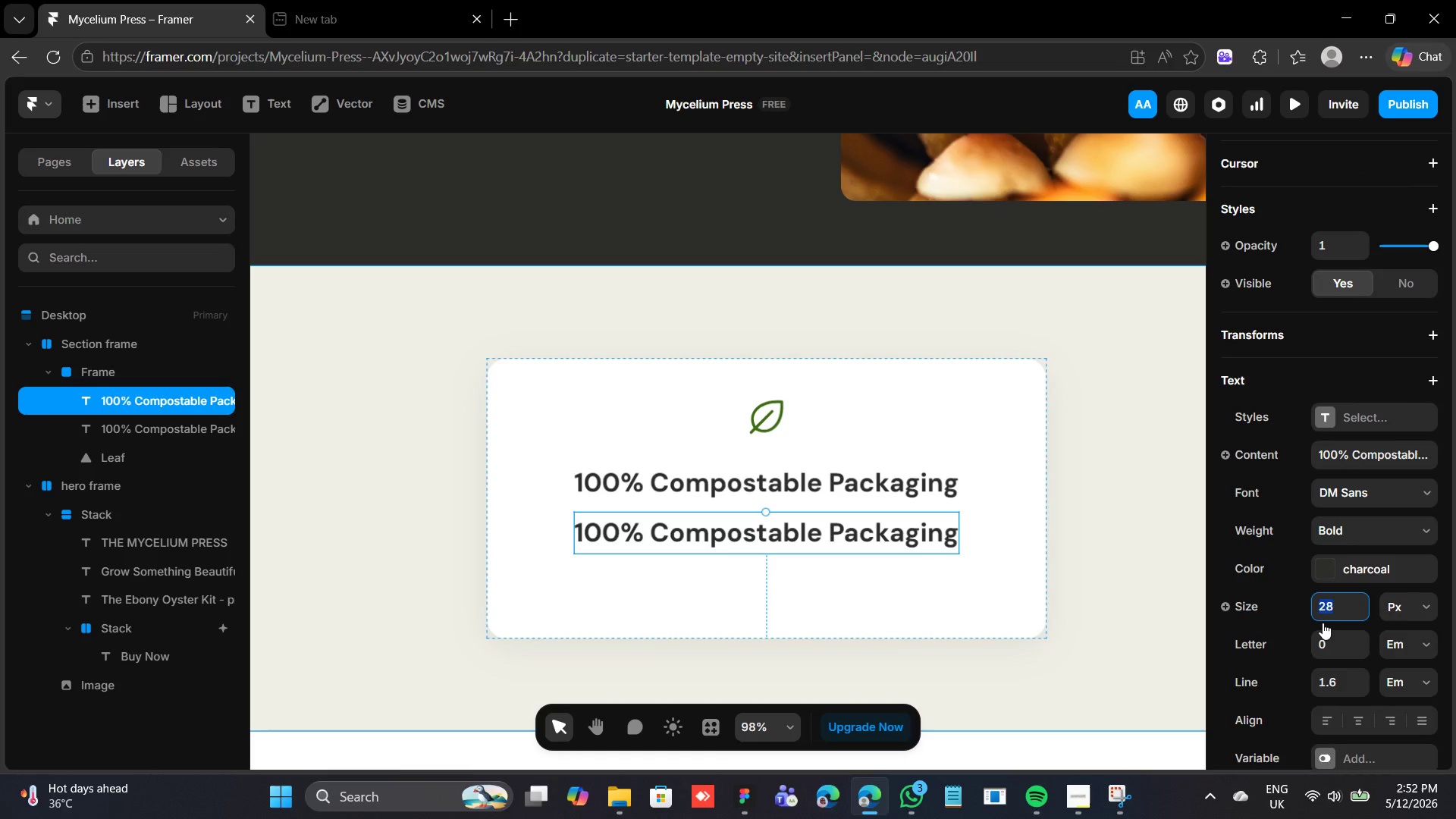 
type(16)
 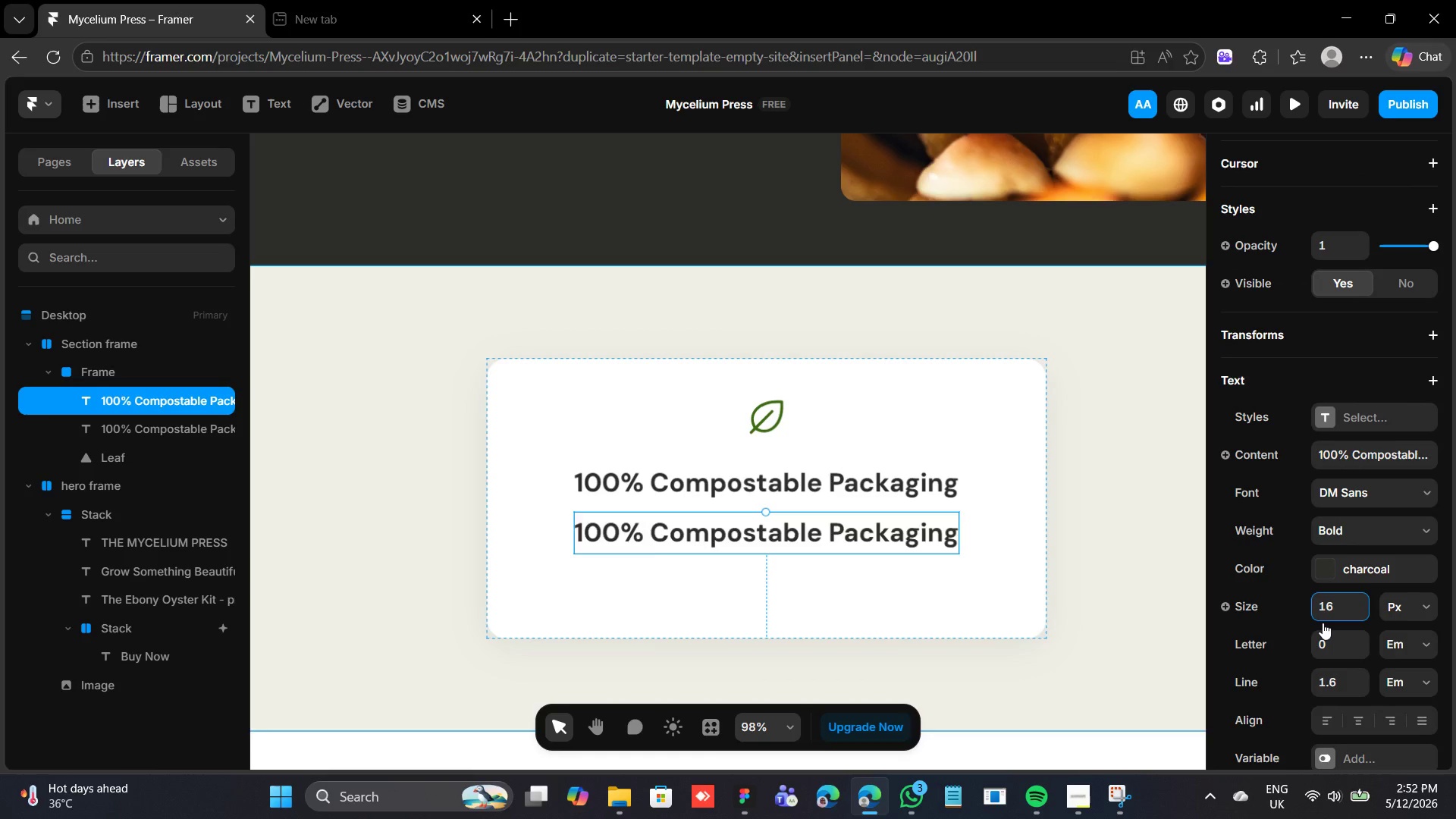 
key(Enter)
 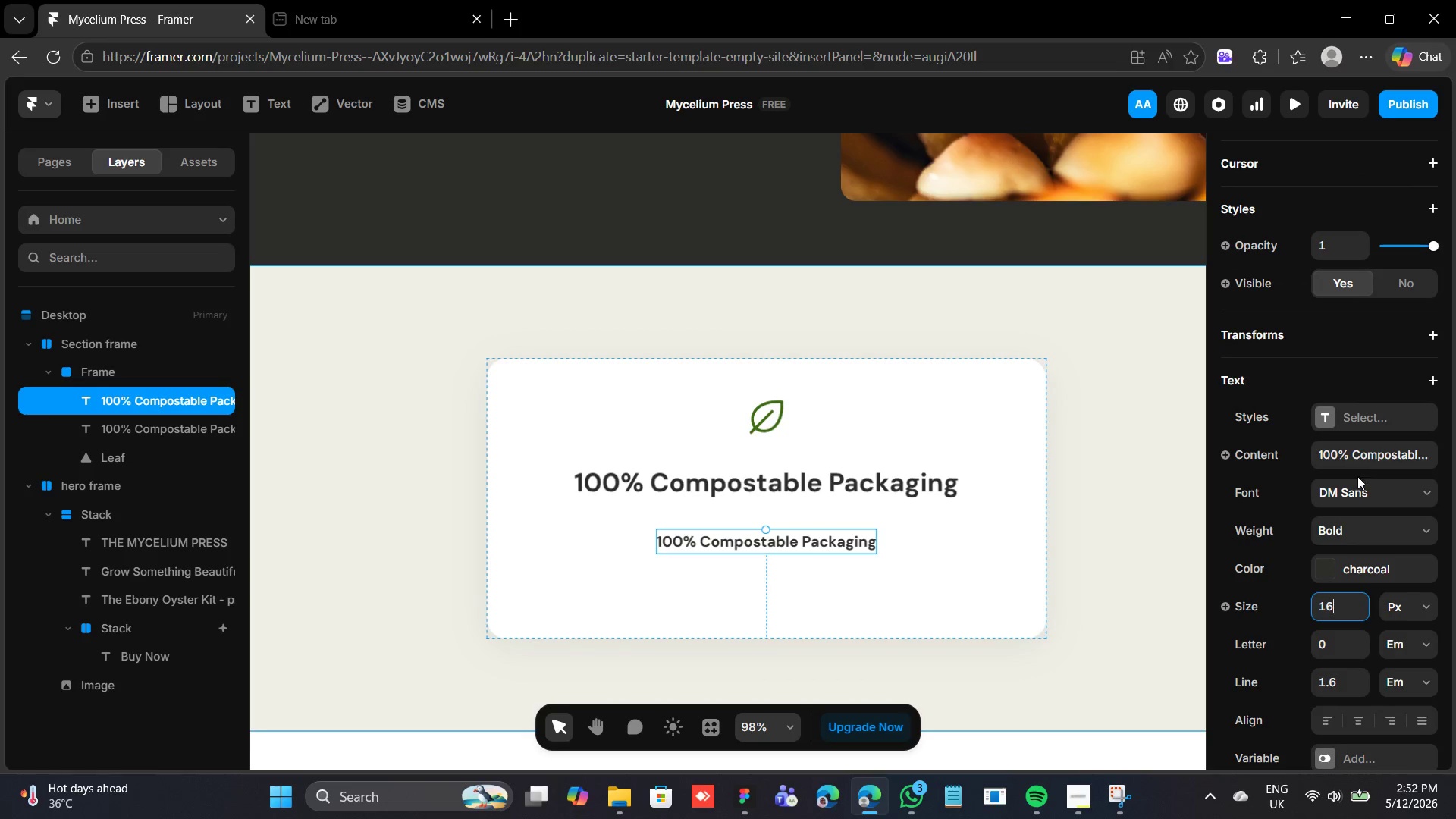 
wait(5.5)
 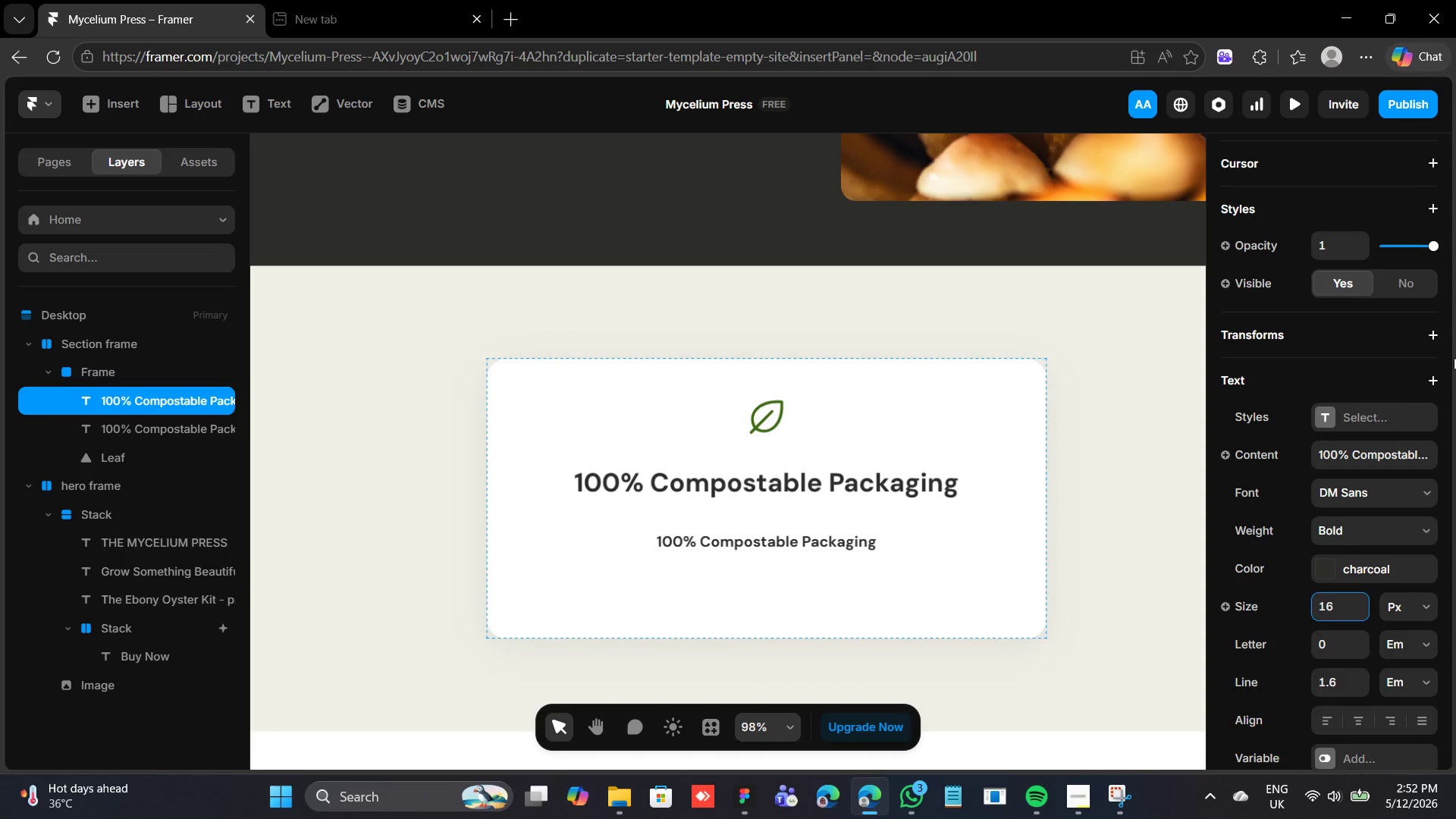 
left_click([1341, 525])
 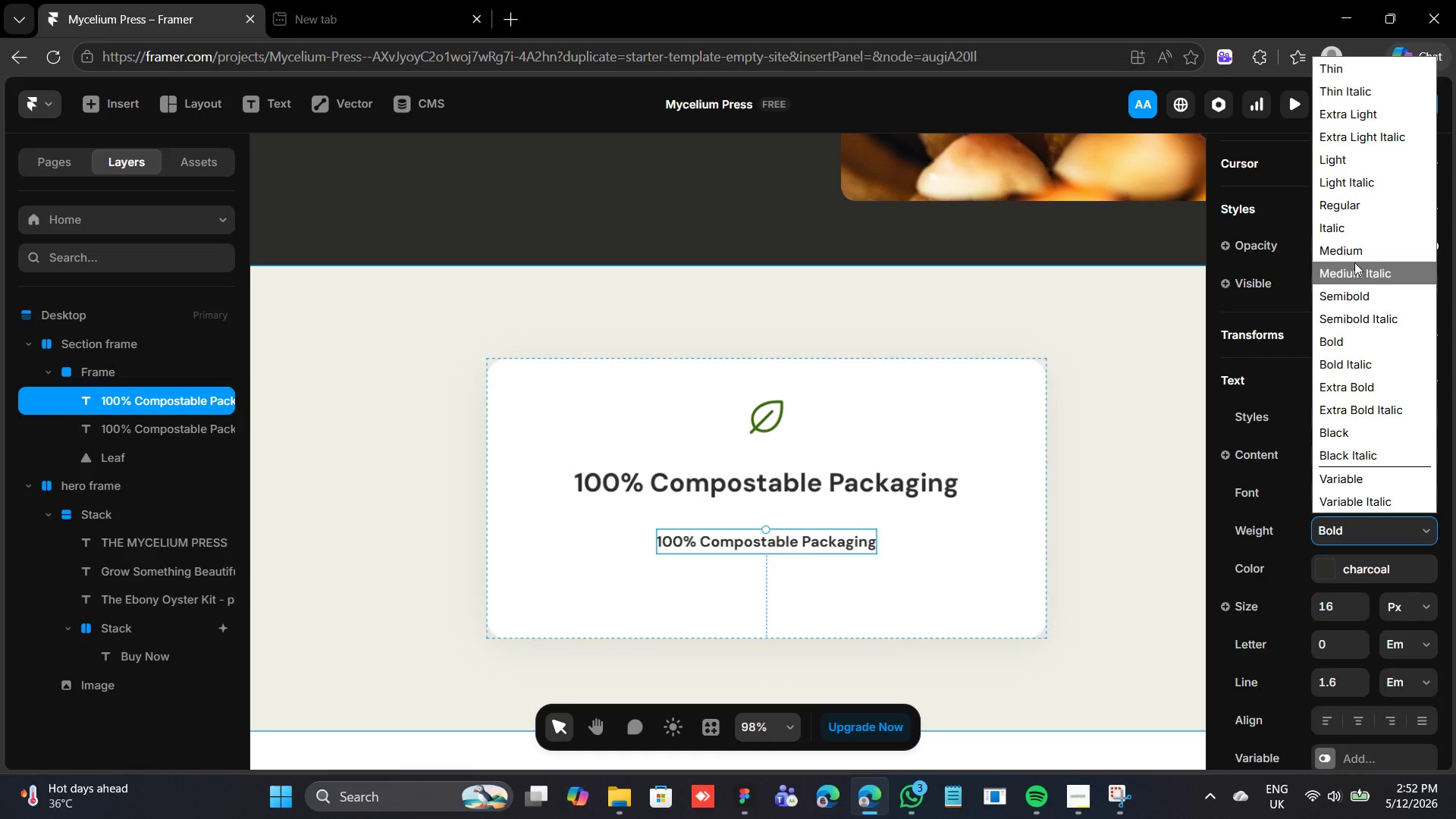 
left_click([1355, 205])
 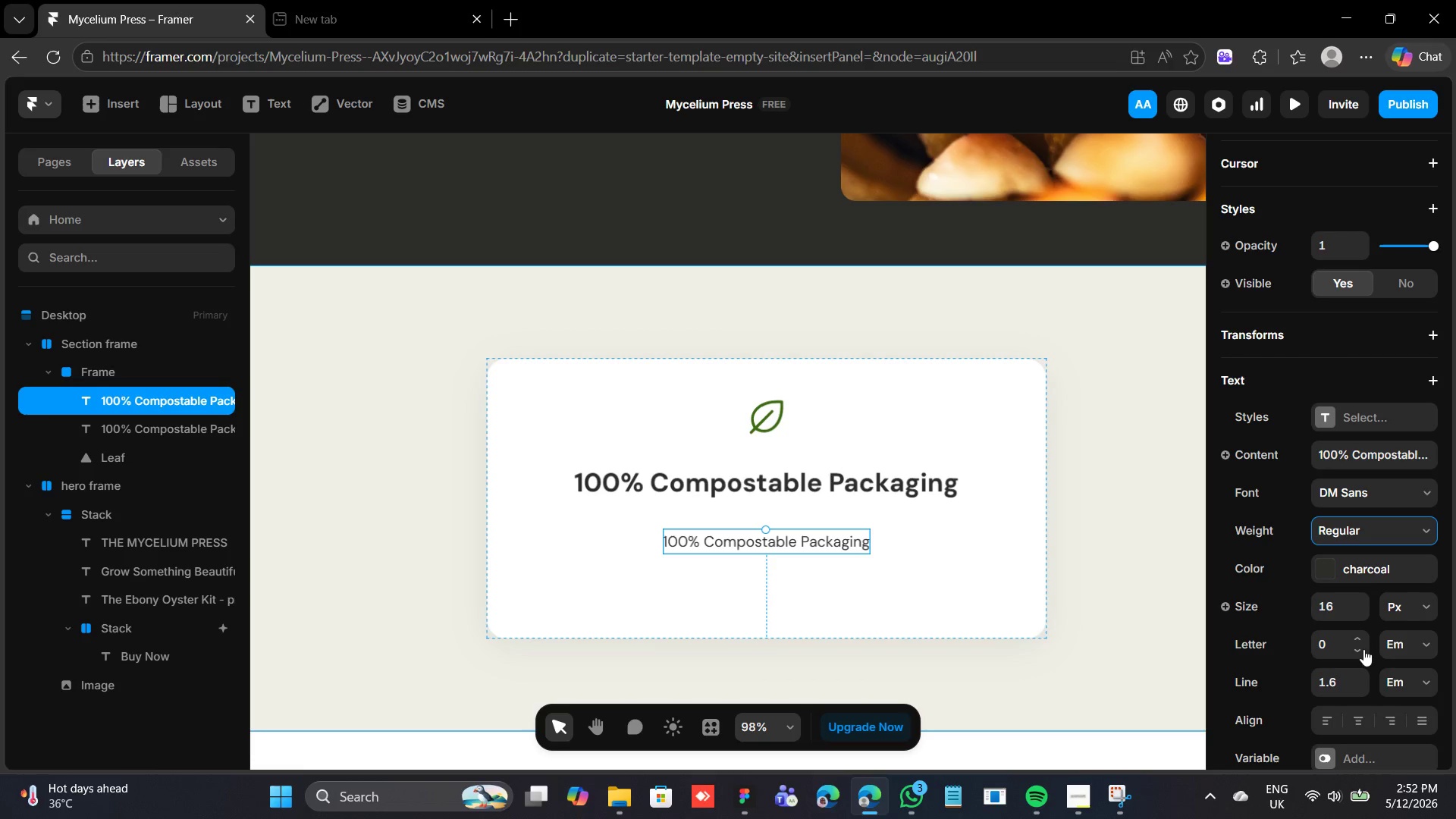 
left_click([1338, 679])
 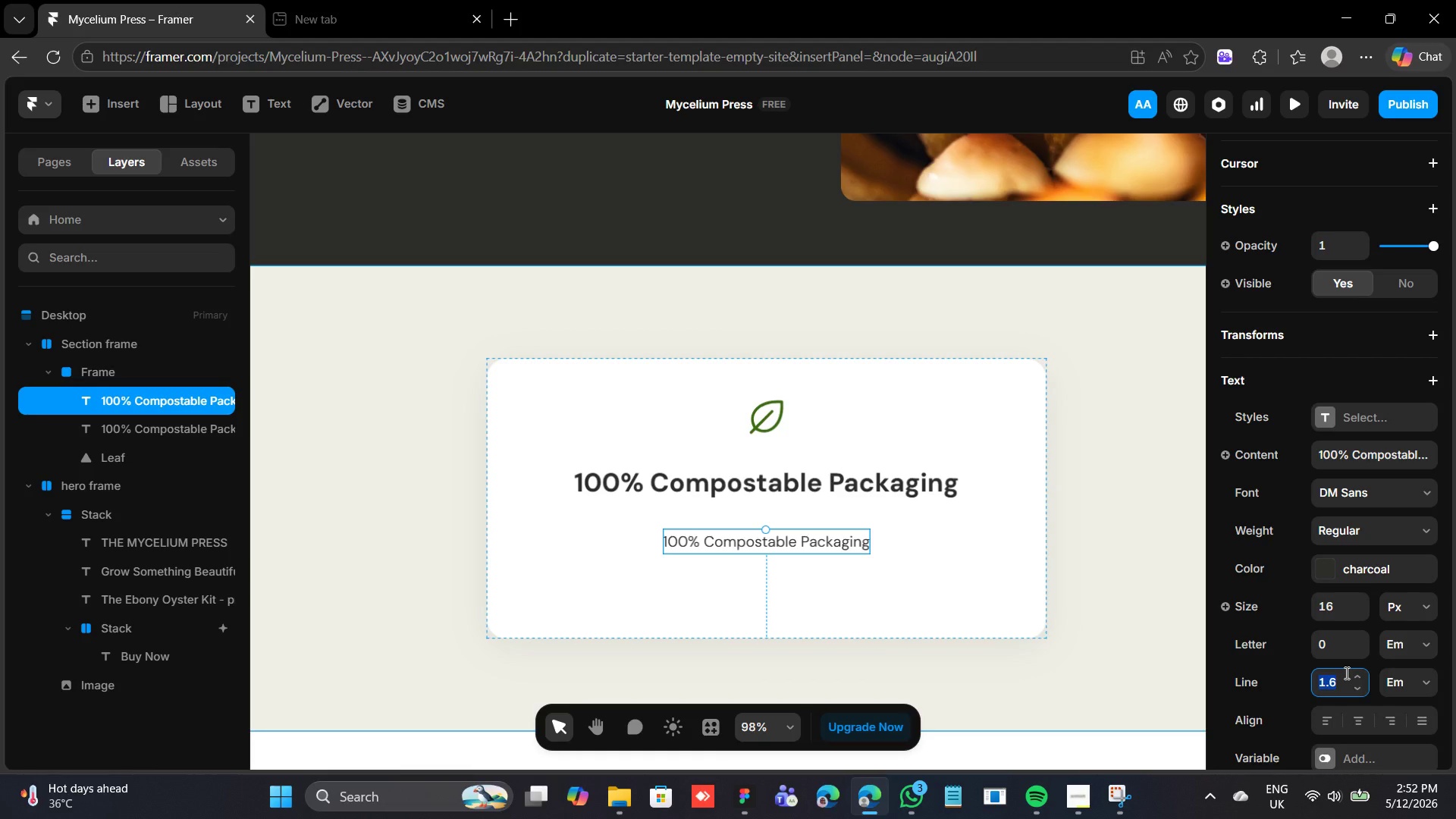 
key(1)
 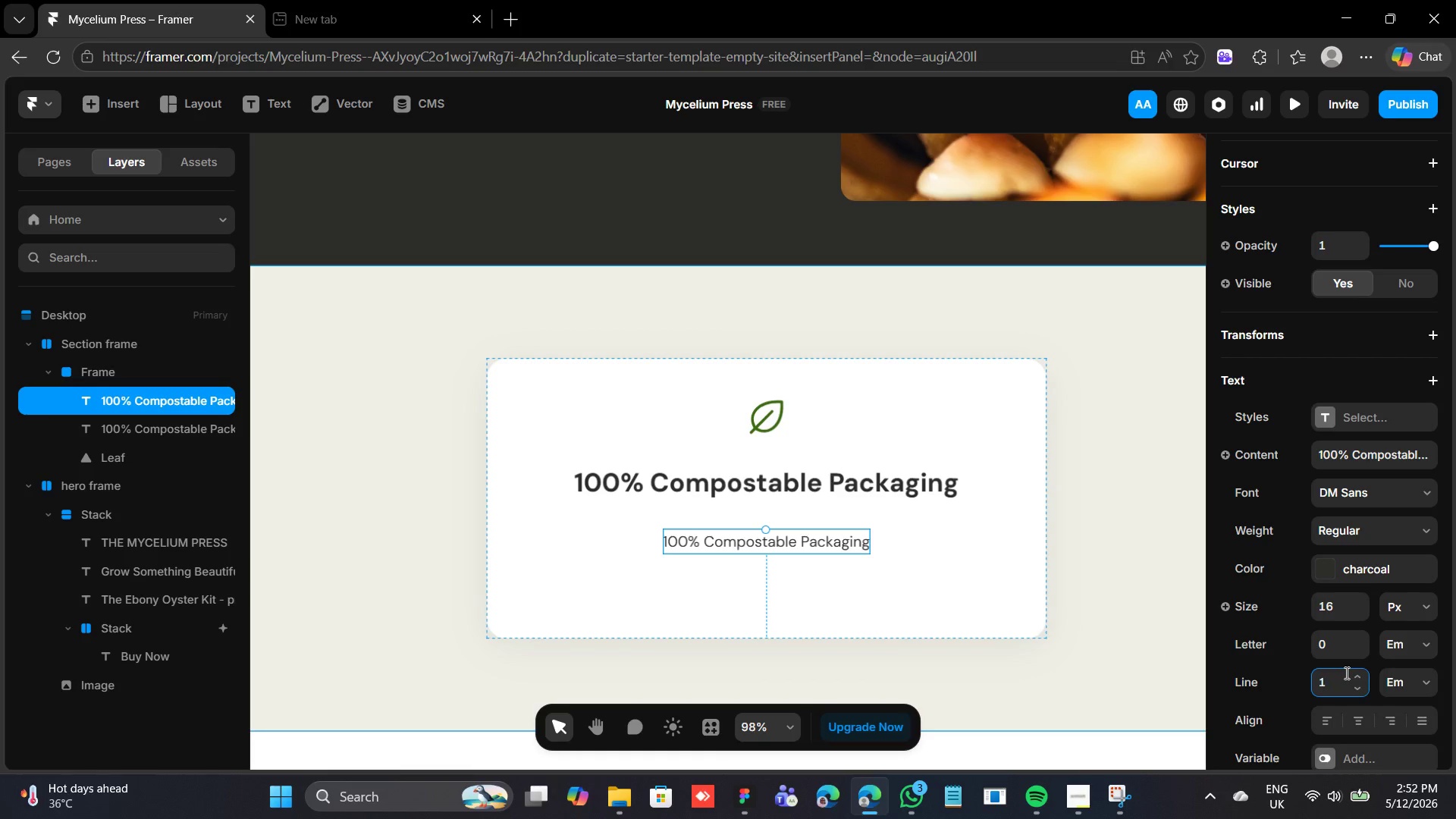 
key(Period)
 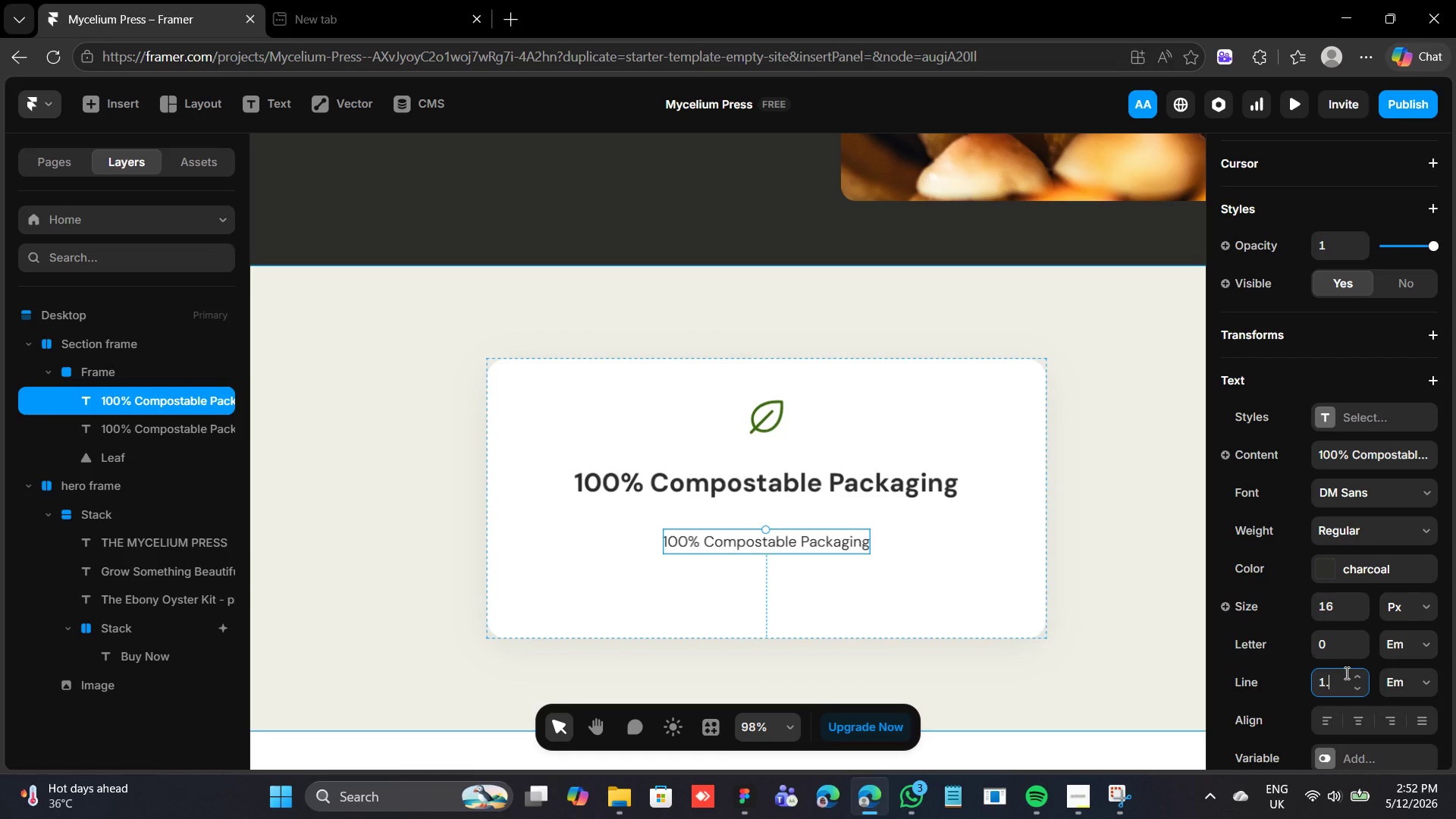 
key(7)
 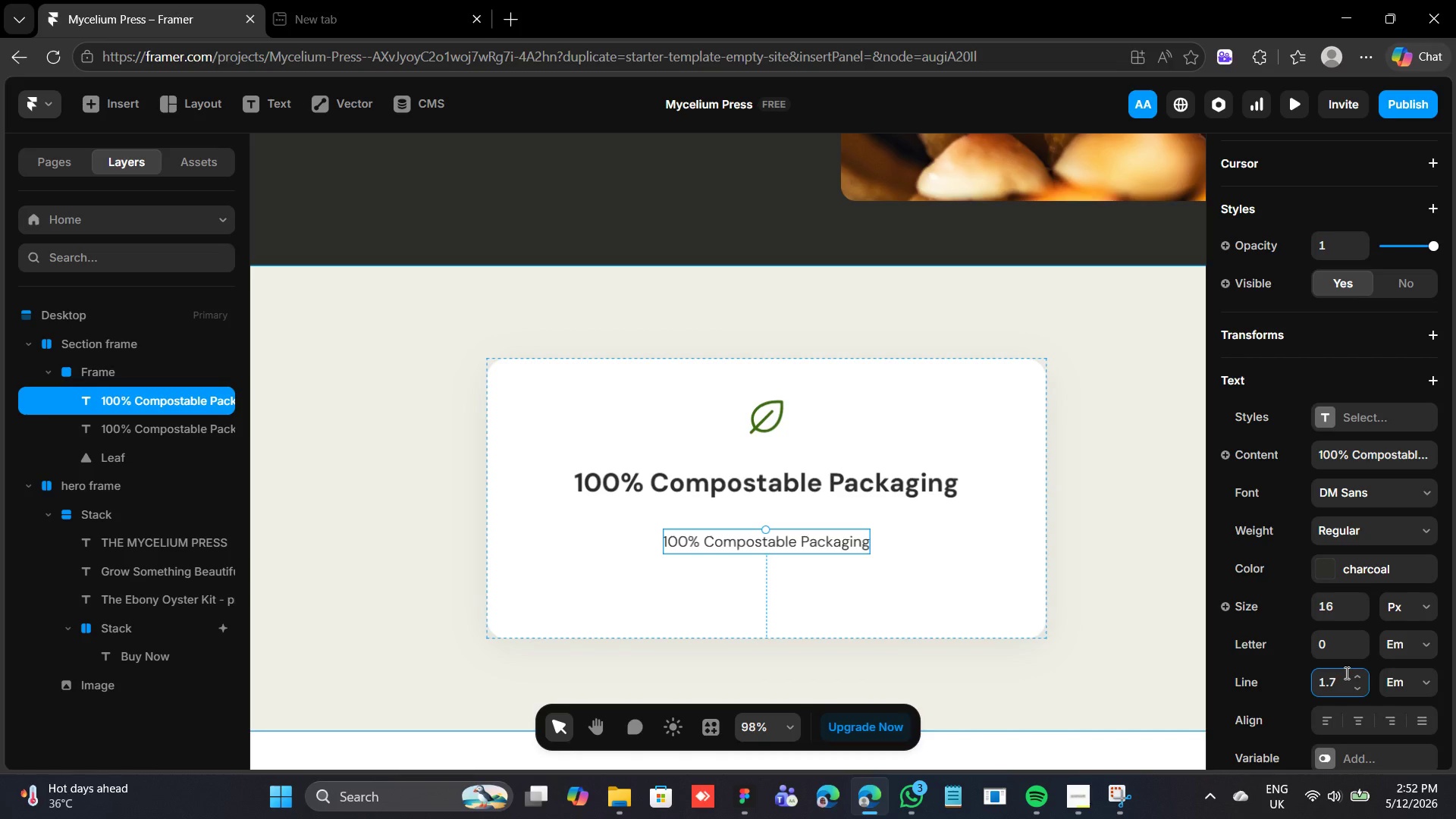 
key(Enter)
 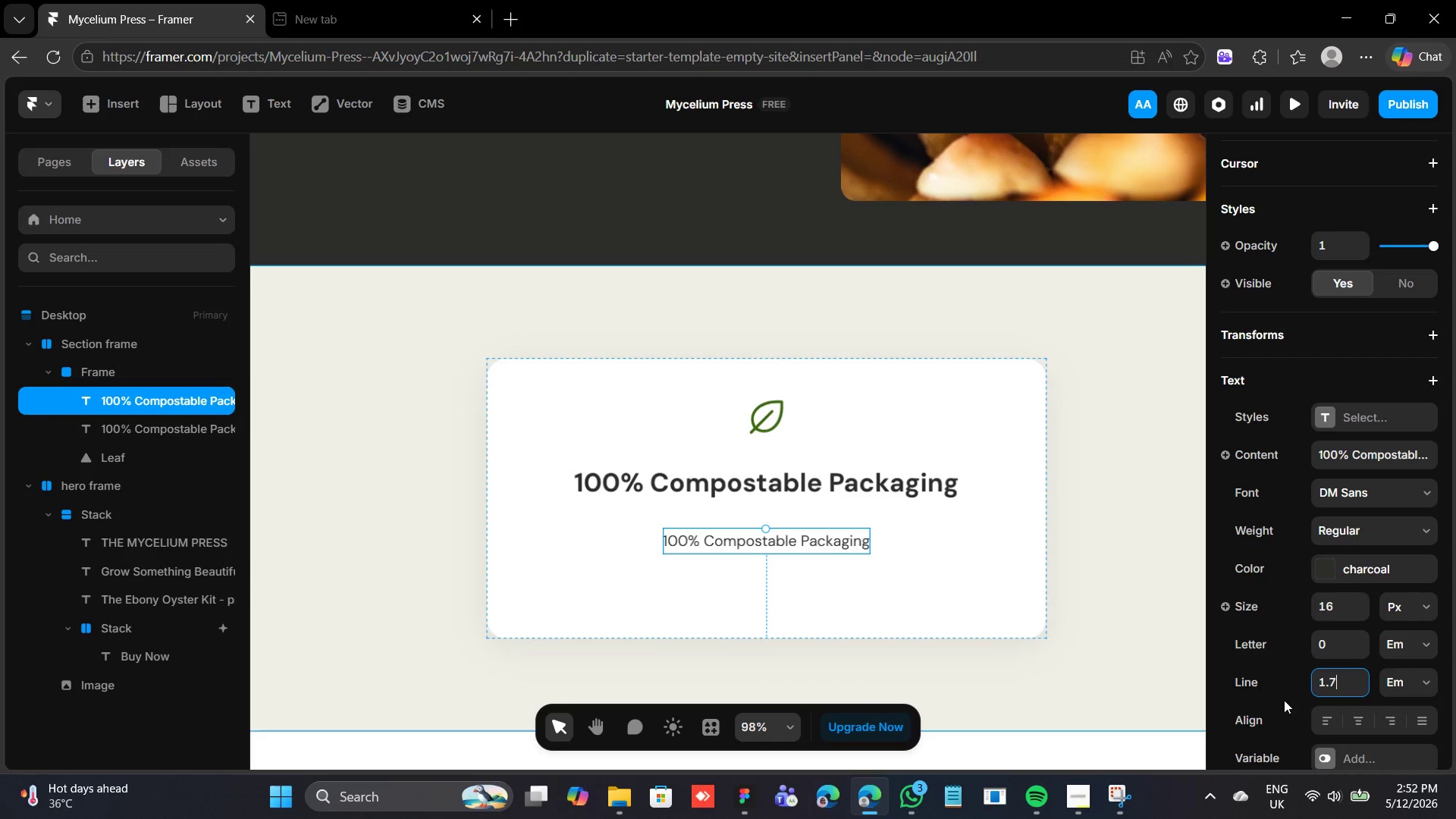 
scroll: coordinate [1346, 581], scroll_direction: down, amount: 1.0
 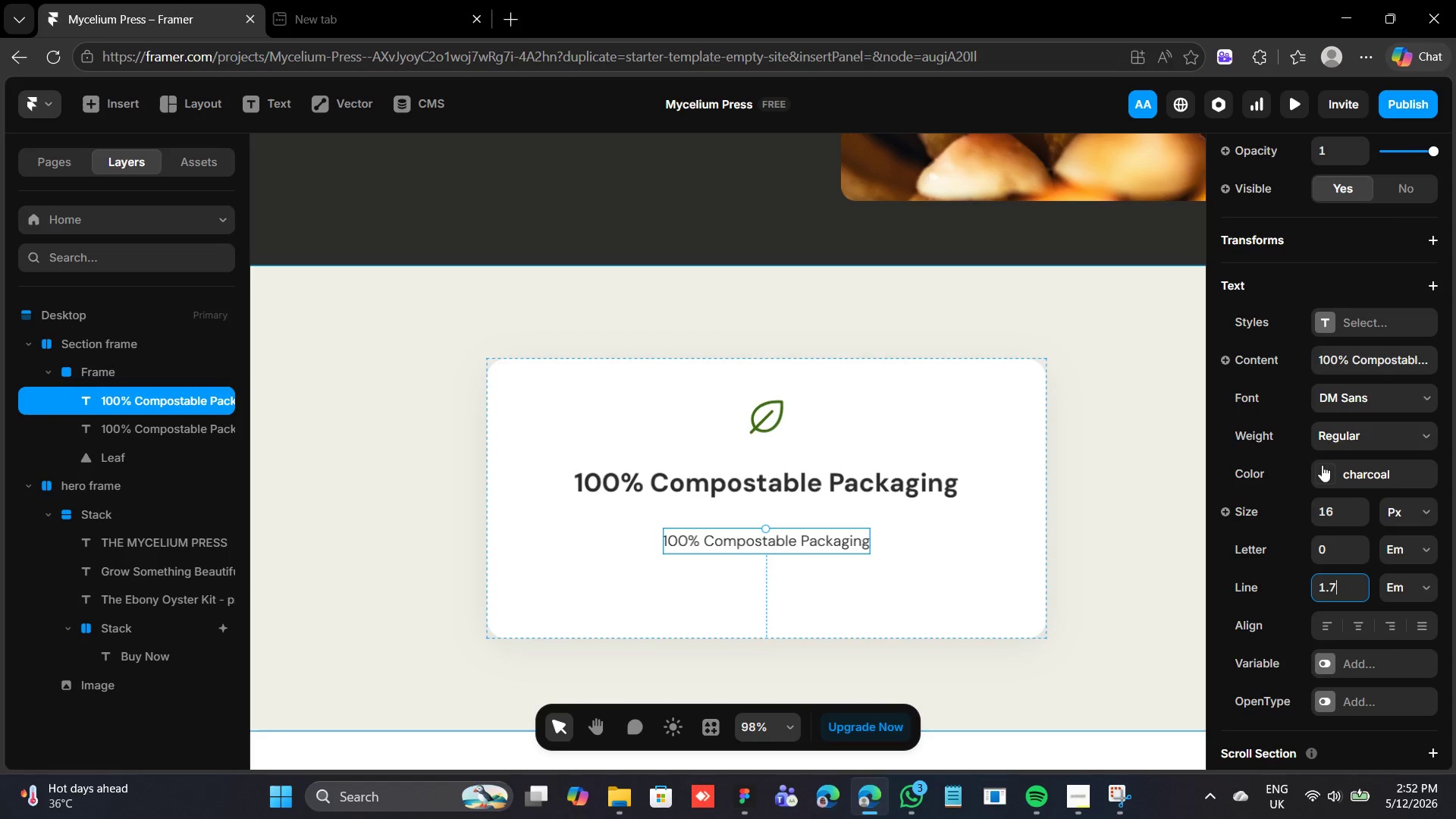 
left_click([1318, 470])
 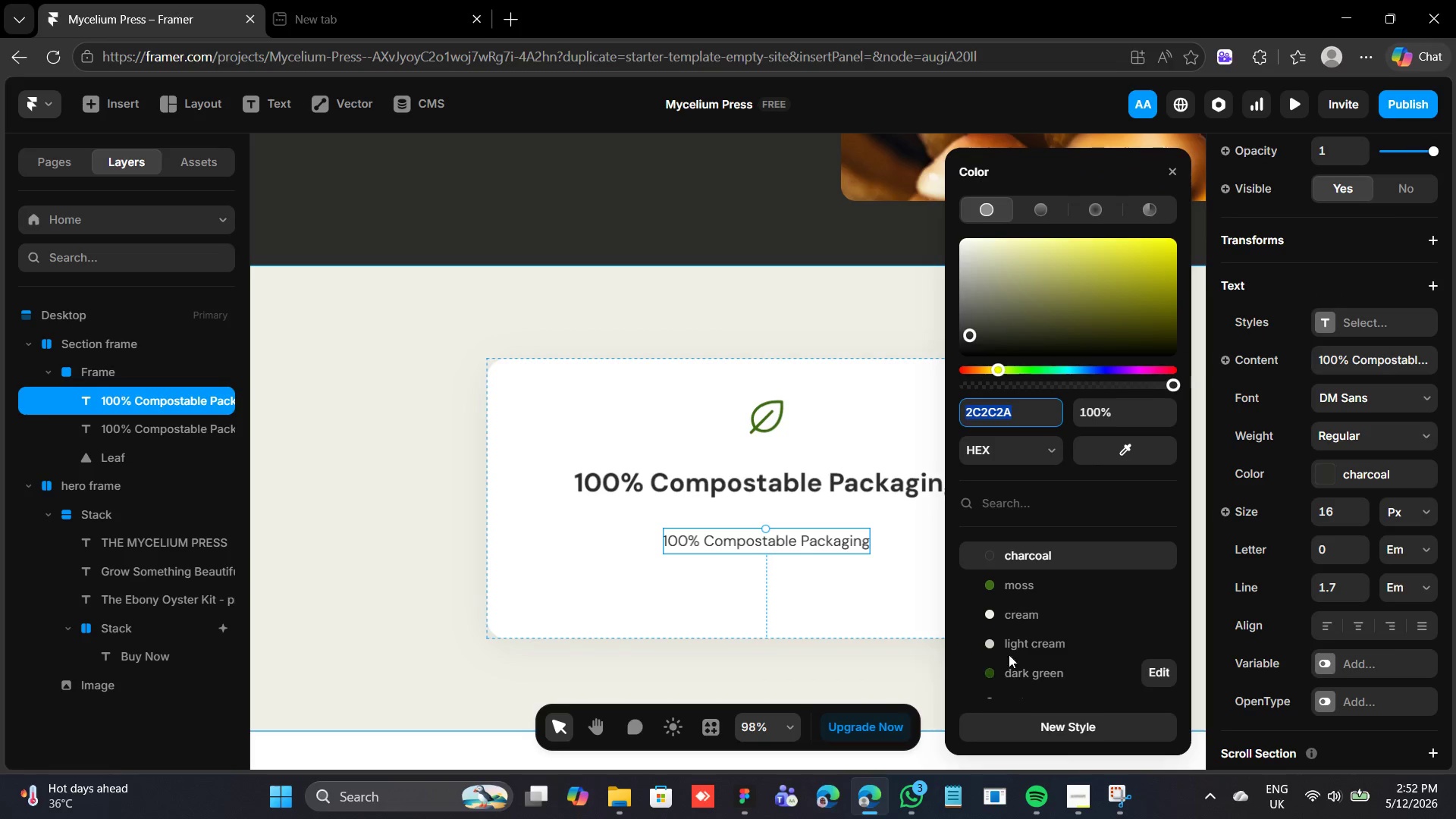 
scroll: coordinate [1022, 639], scroll_direction: none, amount: 0.0
 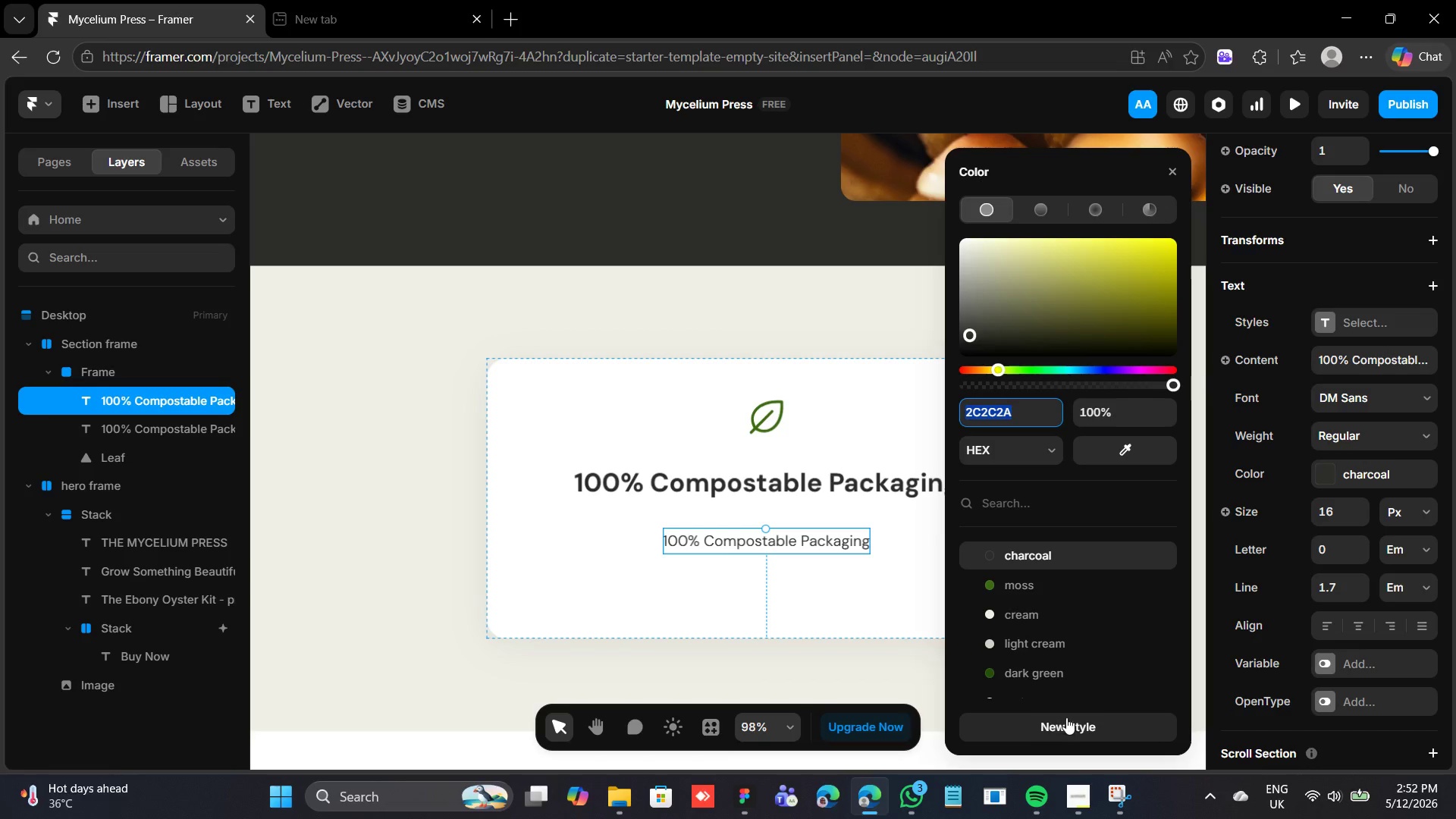 
wait(5.26)
 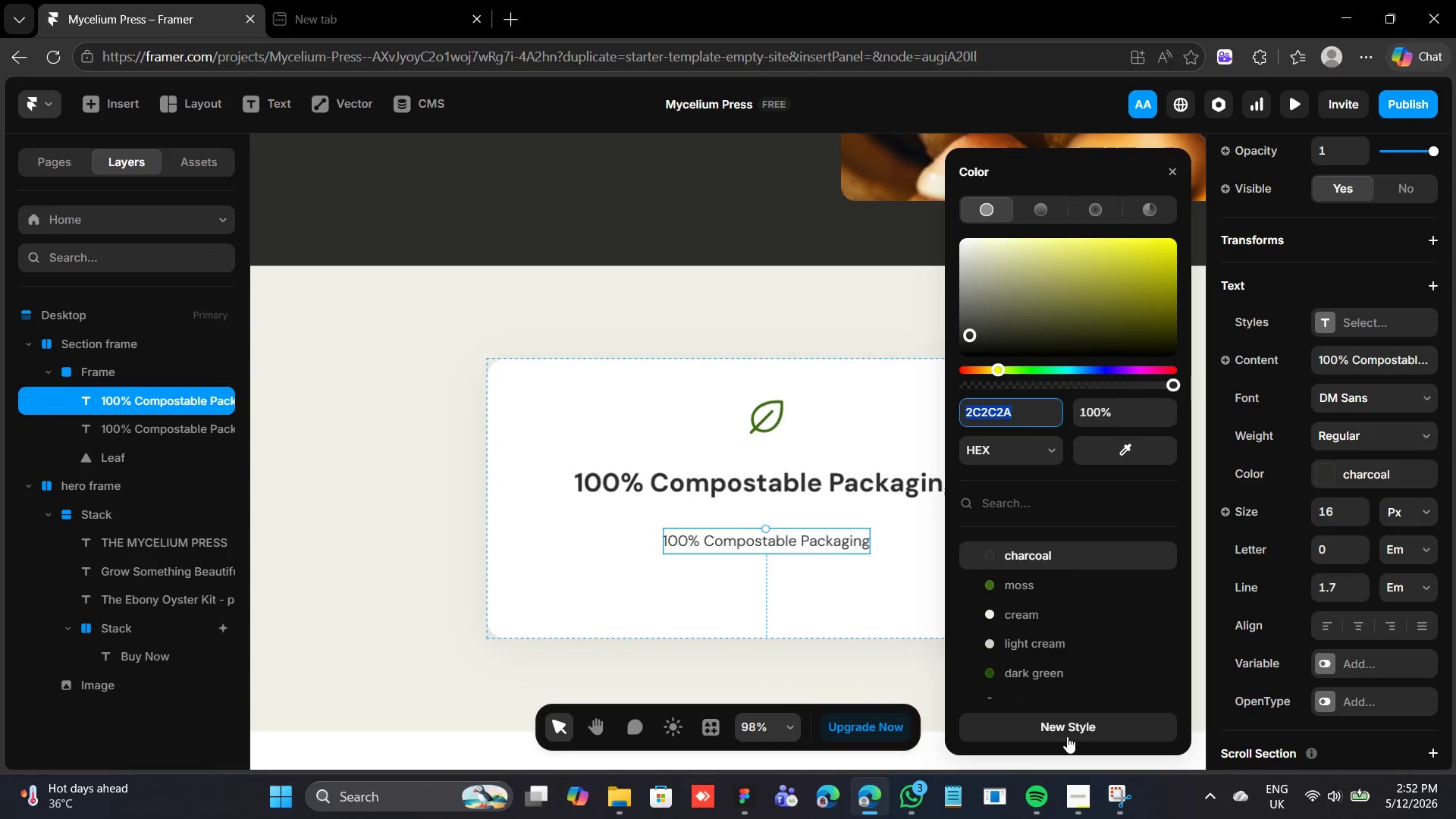 
left_click([1066, 718])
 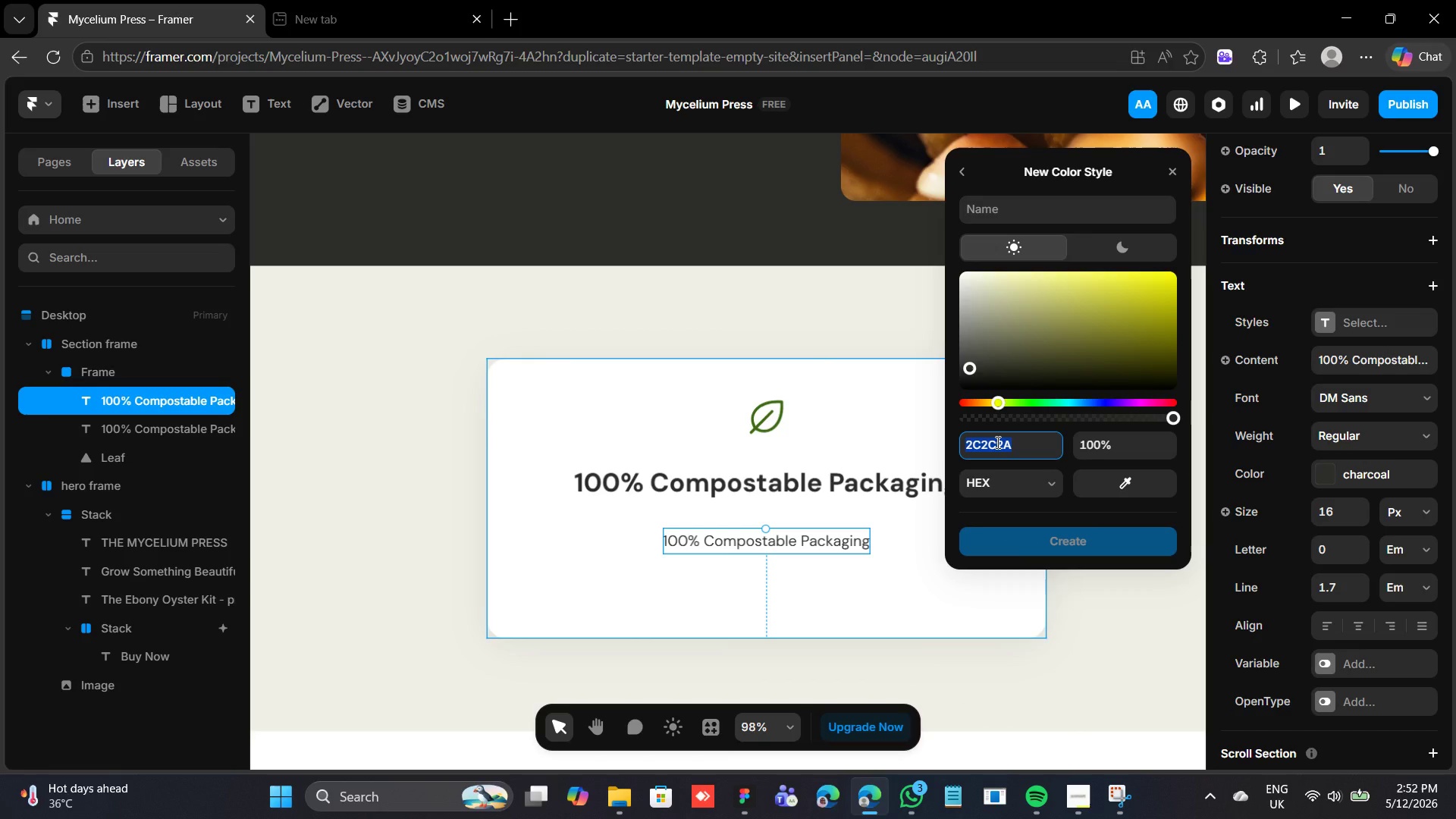 
wait(5.38)
 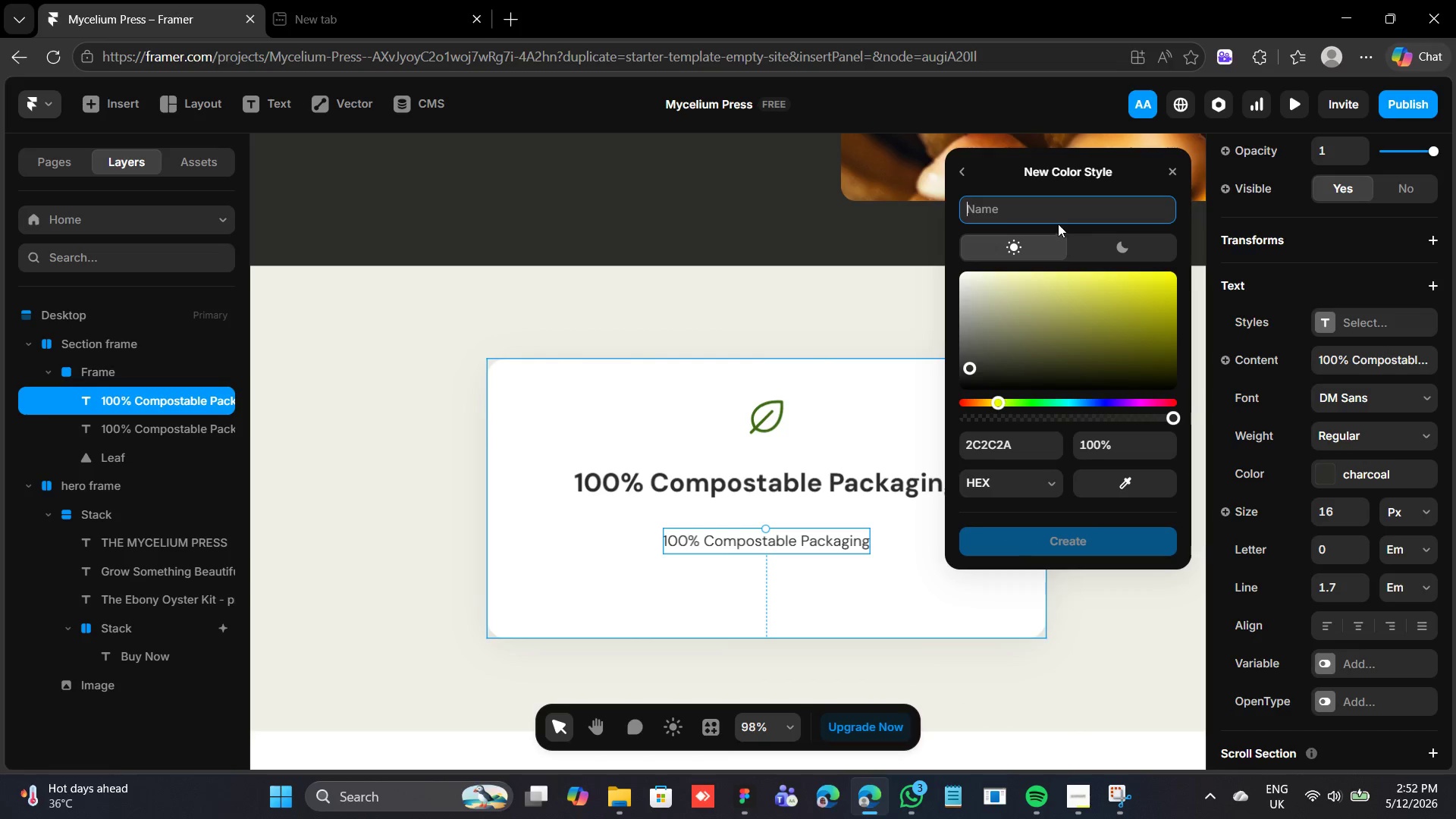 
type(444441)
 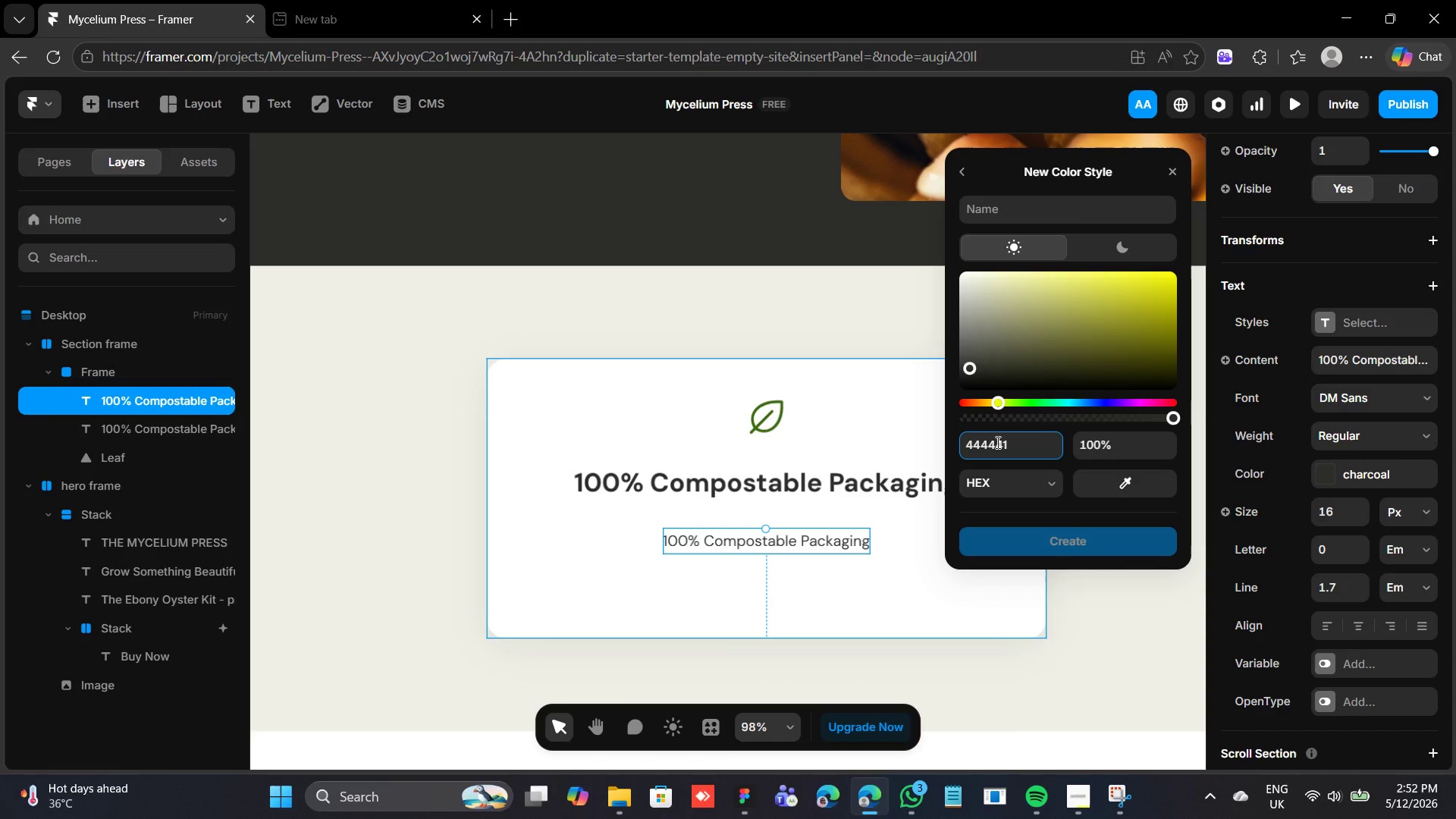 
key(Enter)
 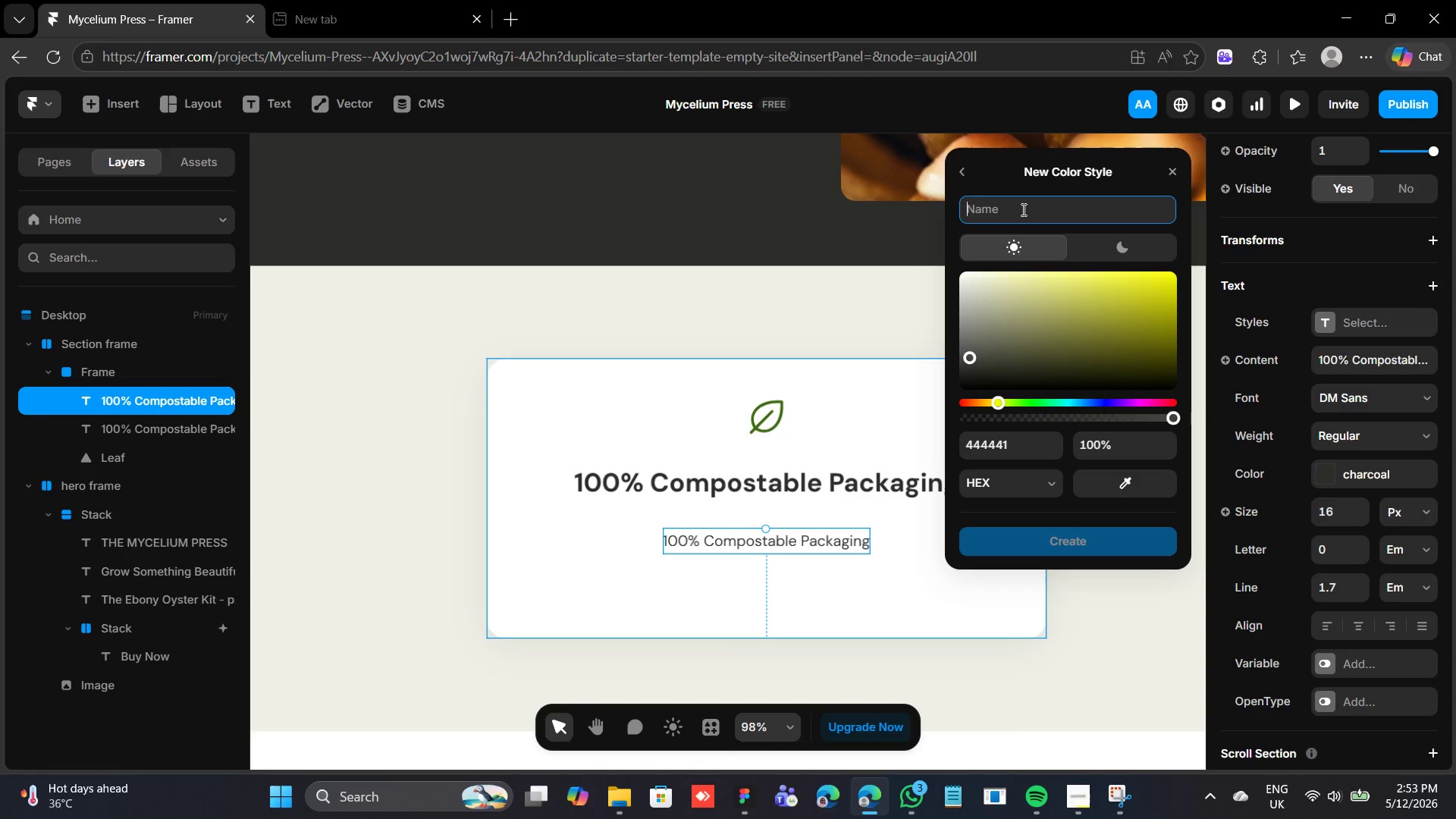 
wait(6.19)
 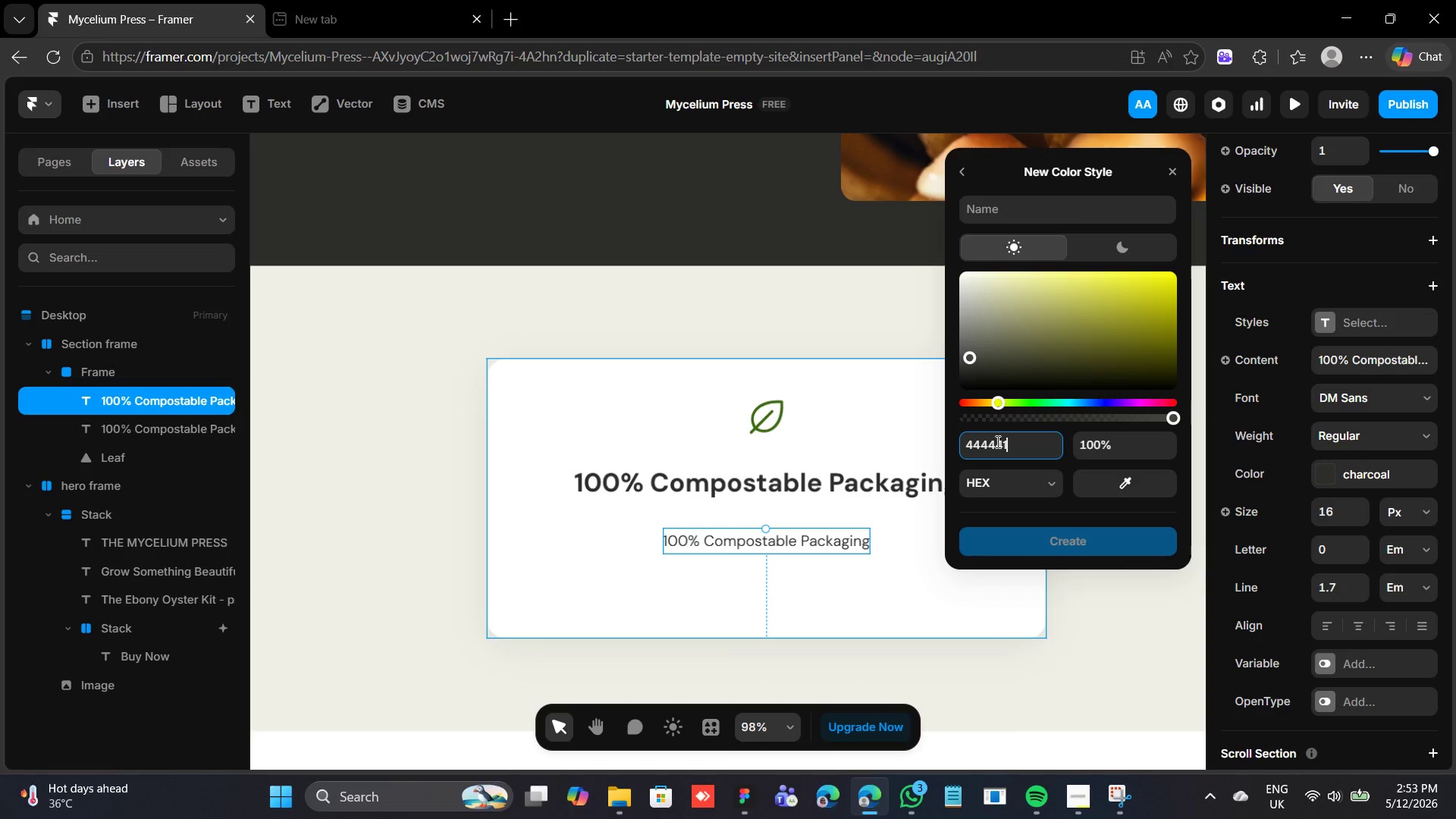 
type(text color)
 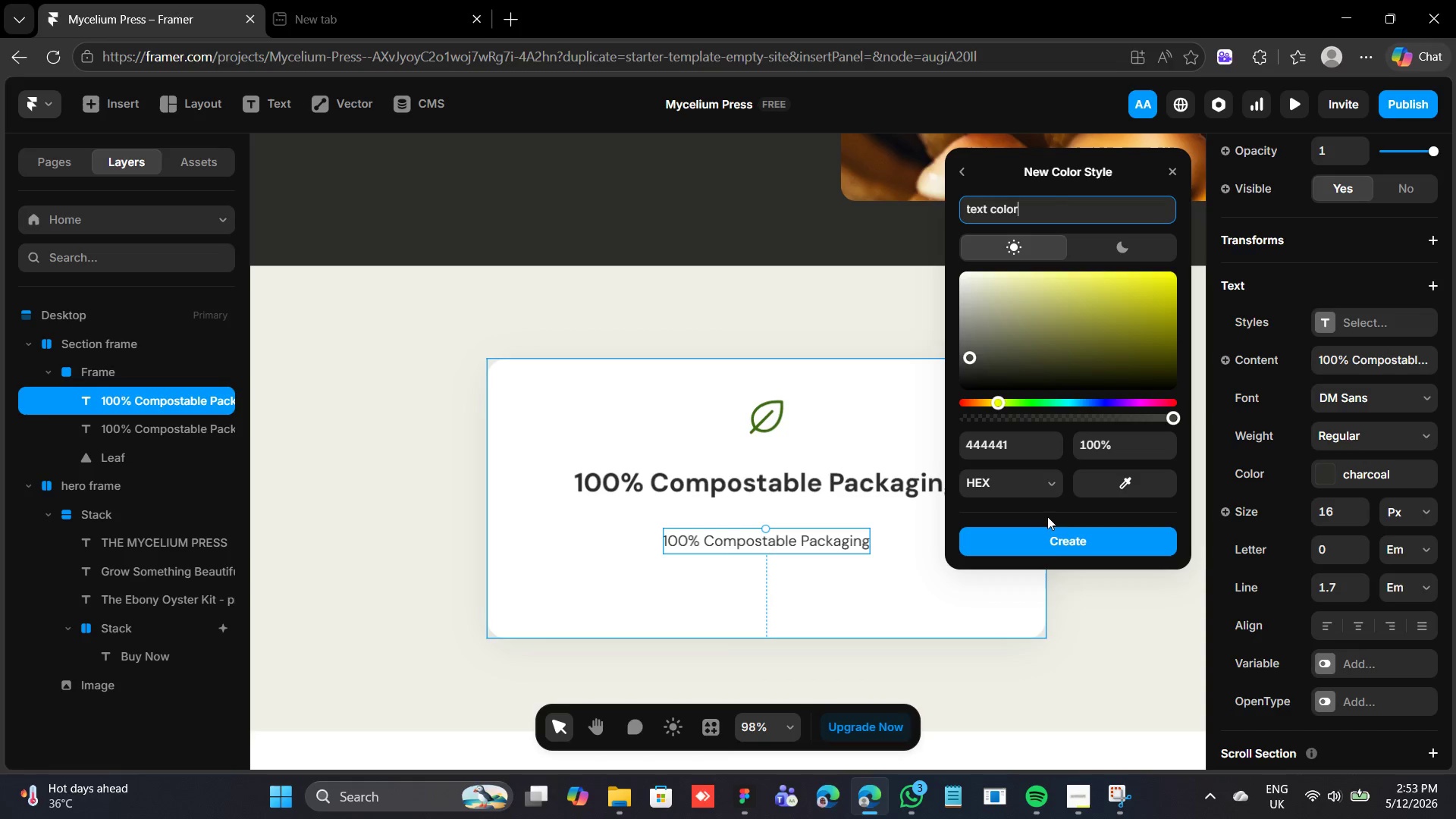 
left_click([1042, 547])
 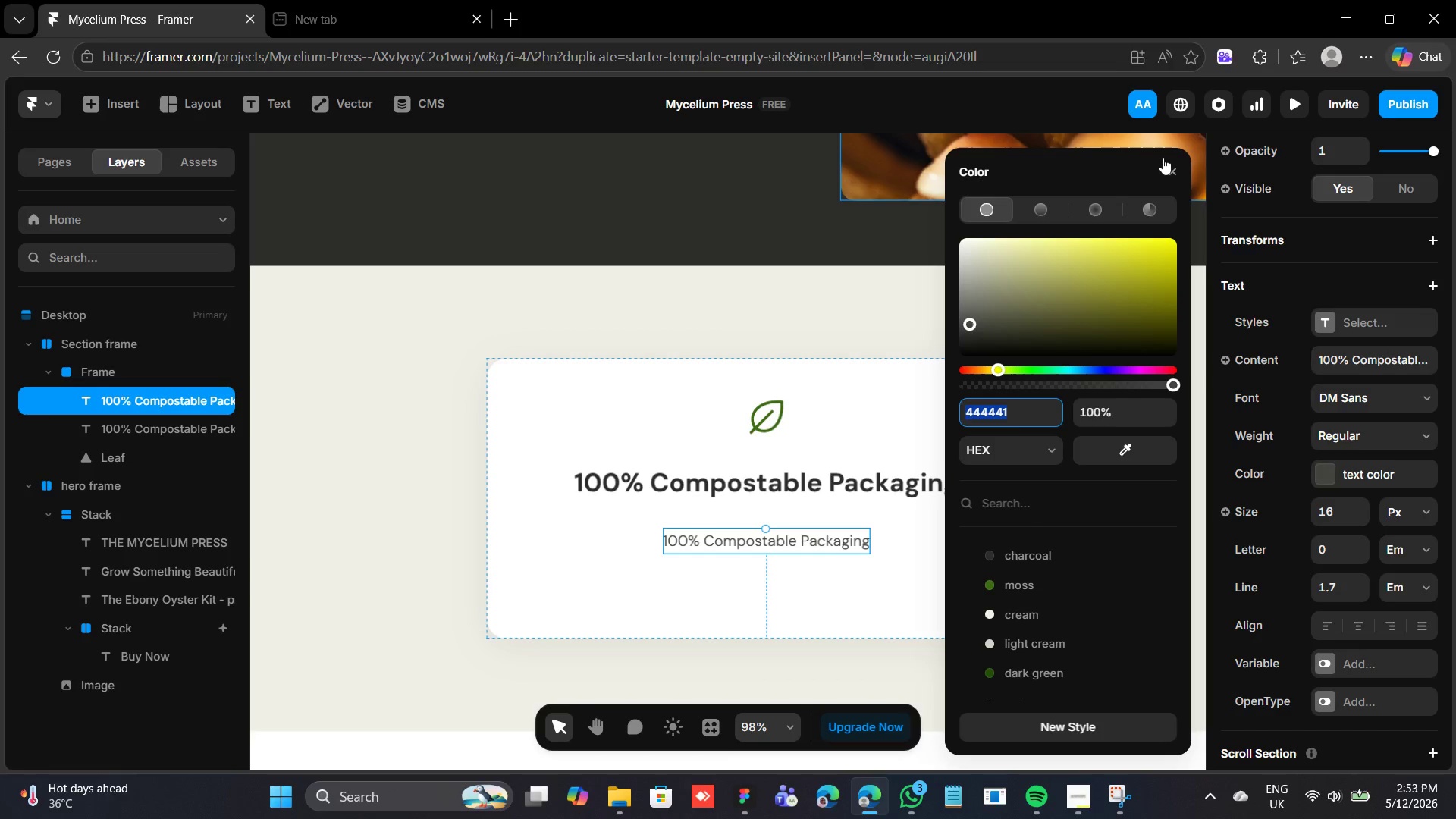 
left_click([1169, 165])
 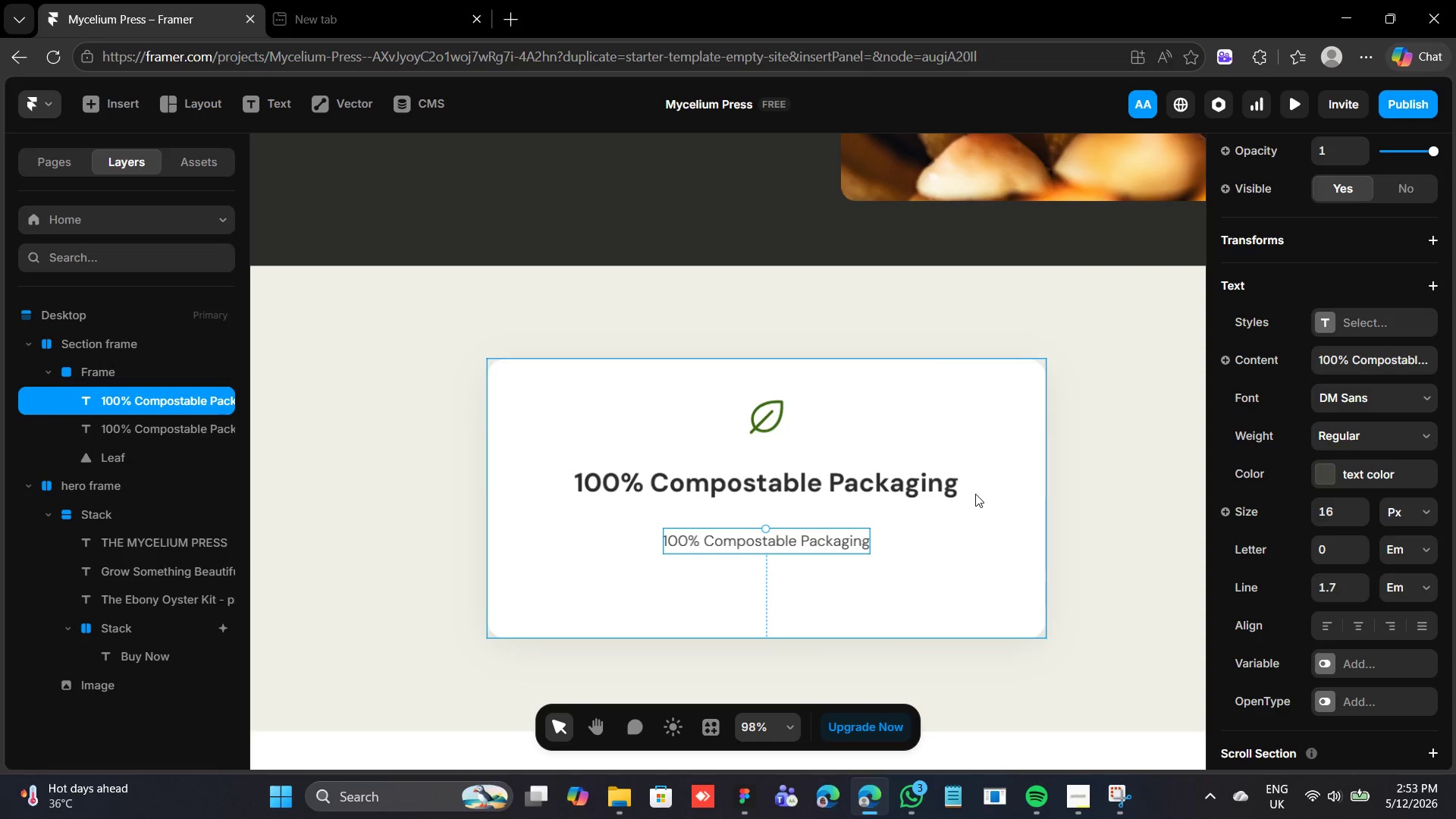 
left_click([927, 526])
 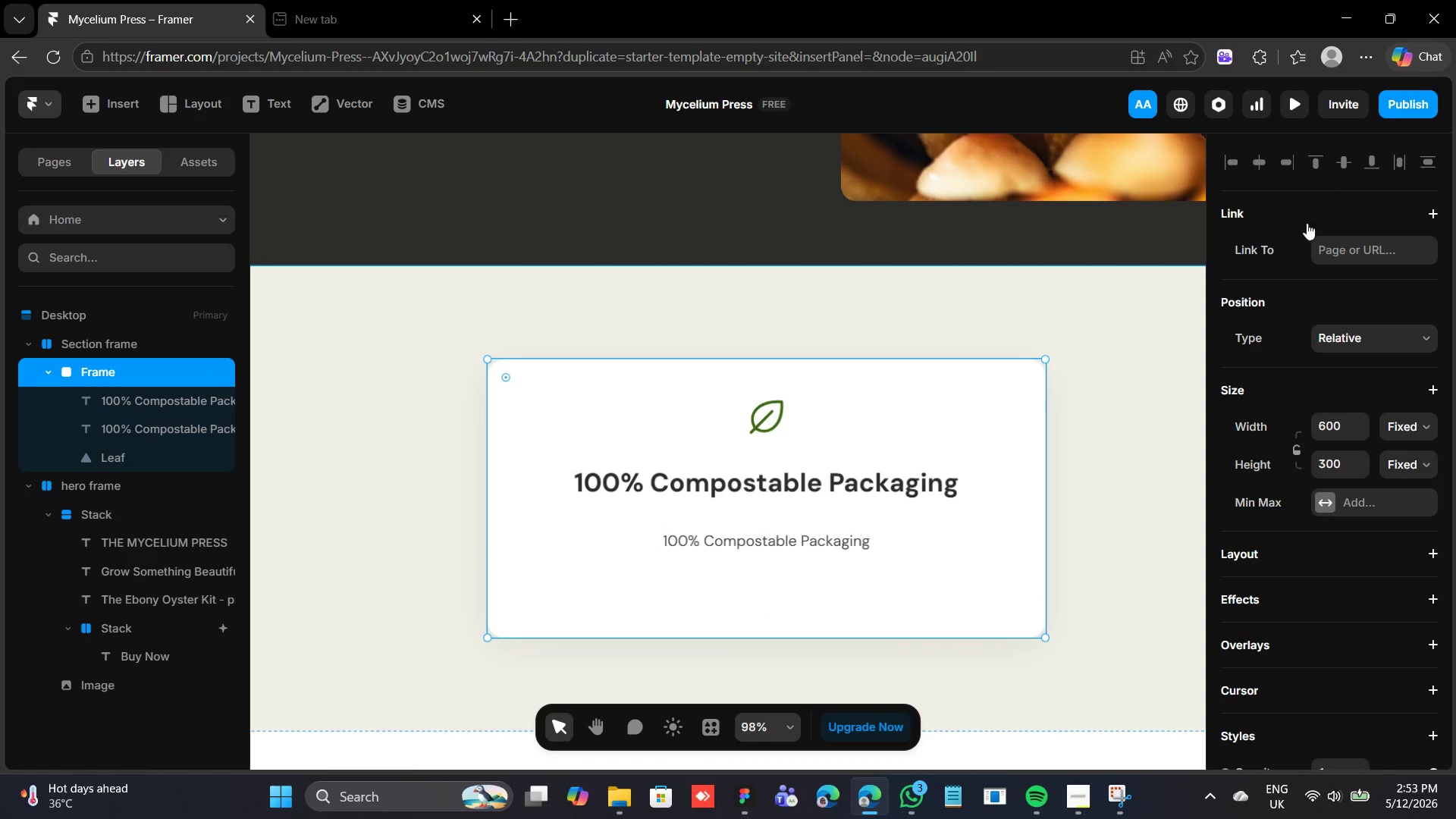 
scroll: coordinate [1301, 361], scroll_direction: up, amount: 9.0
 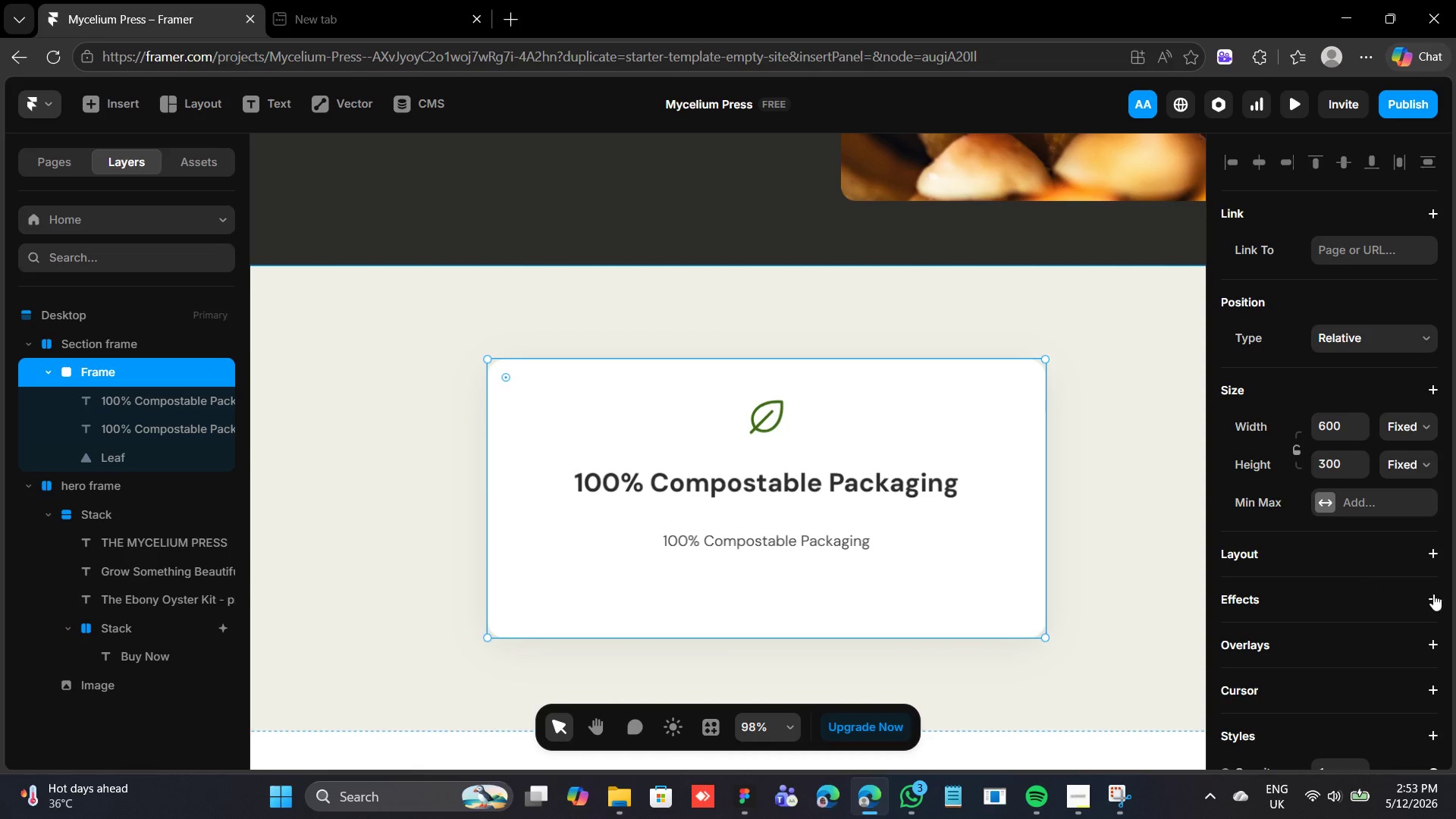 
mouse_move([1410, 558])
 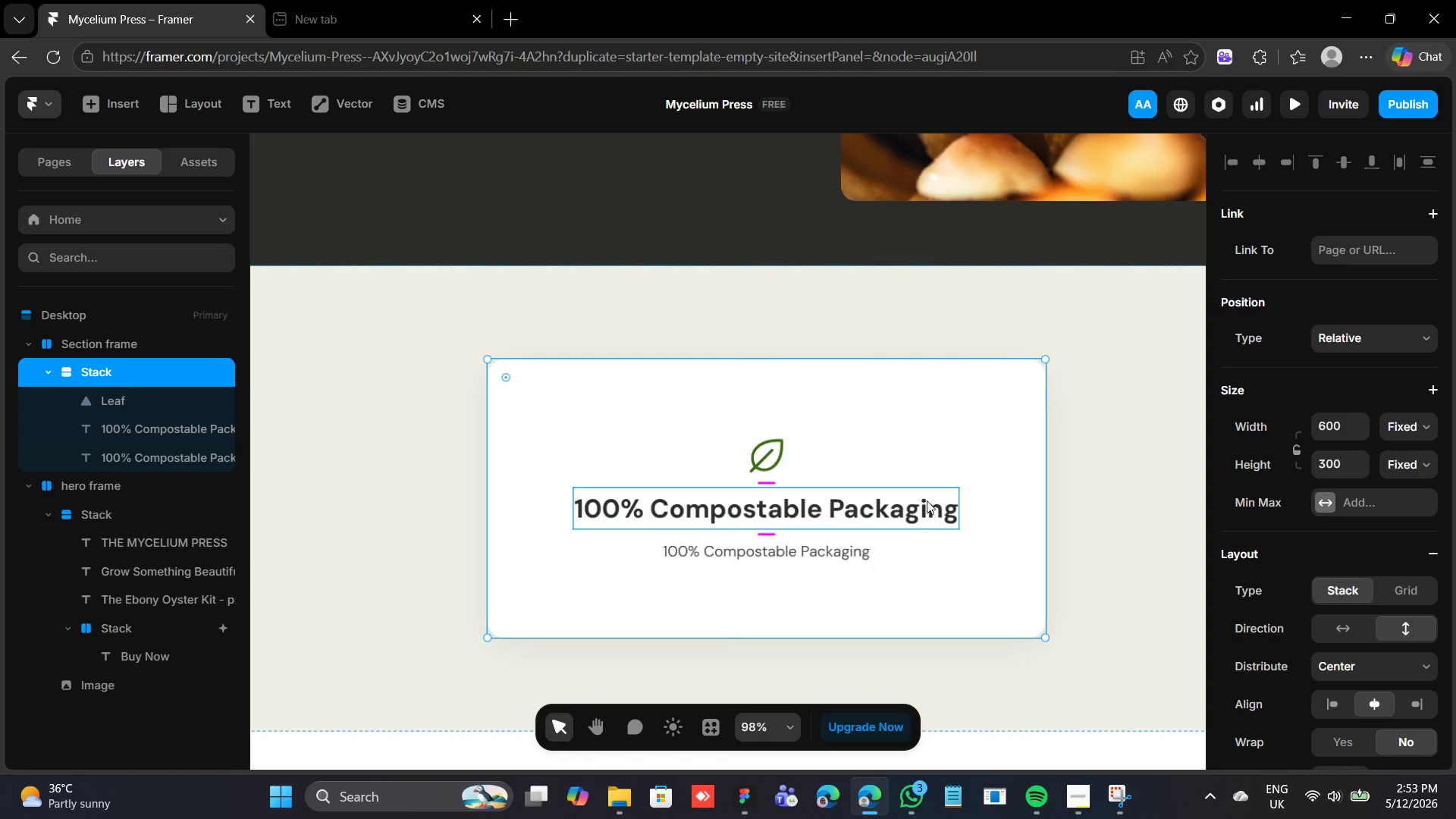 
double_click([786, 551])
 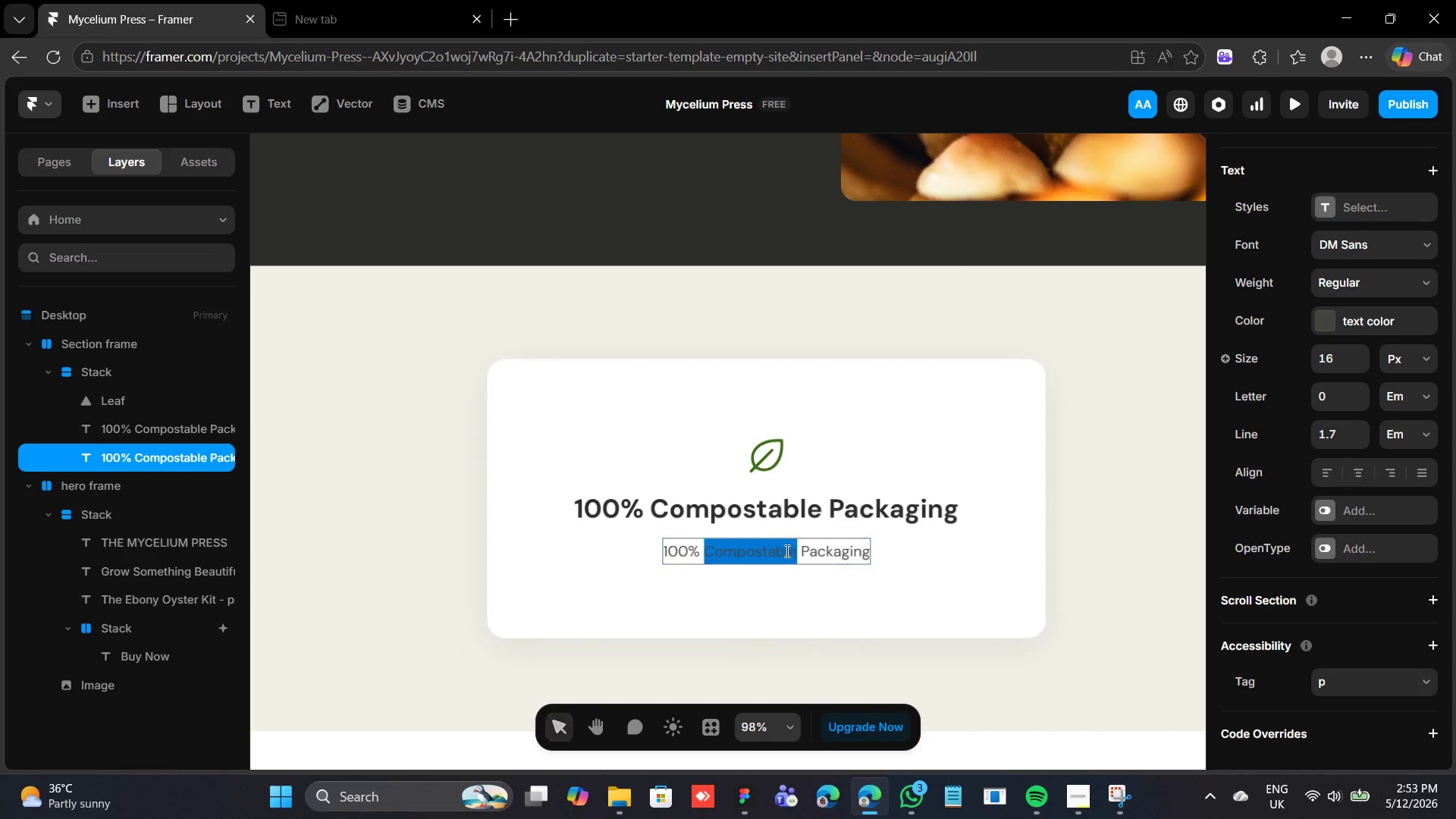 
triple_click([786, 551])
 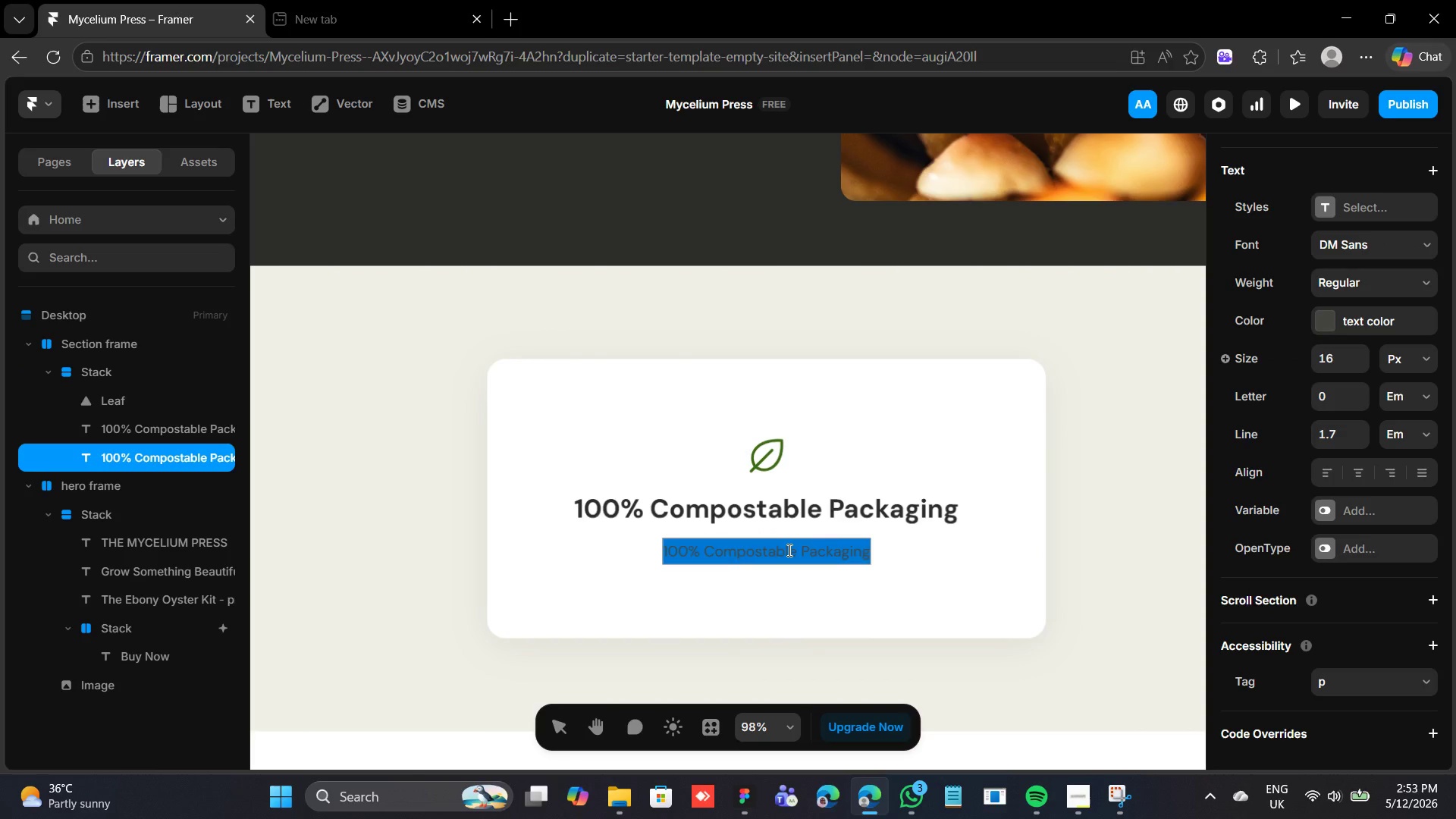 
type(Every Ebony Oyster Kit ships in fully compostable )
 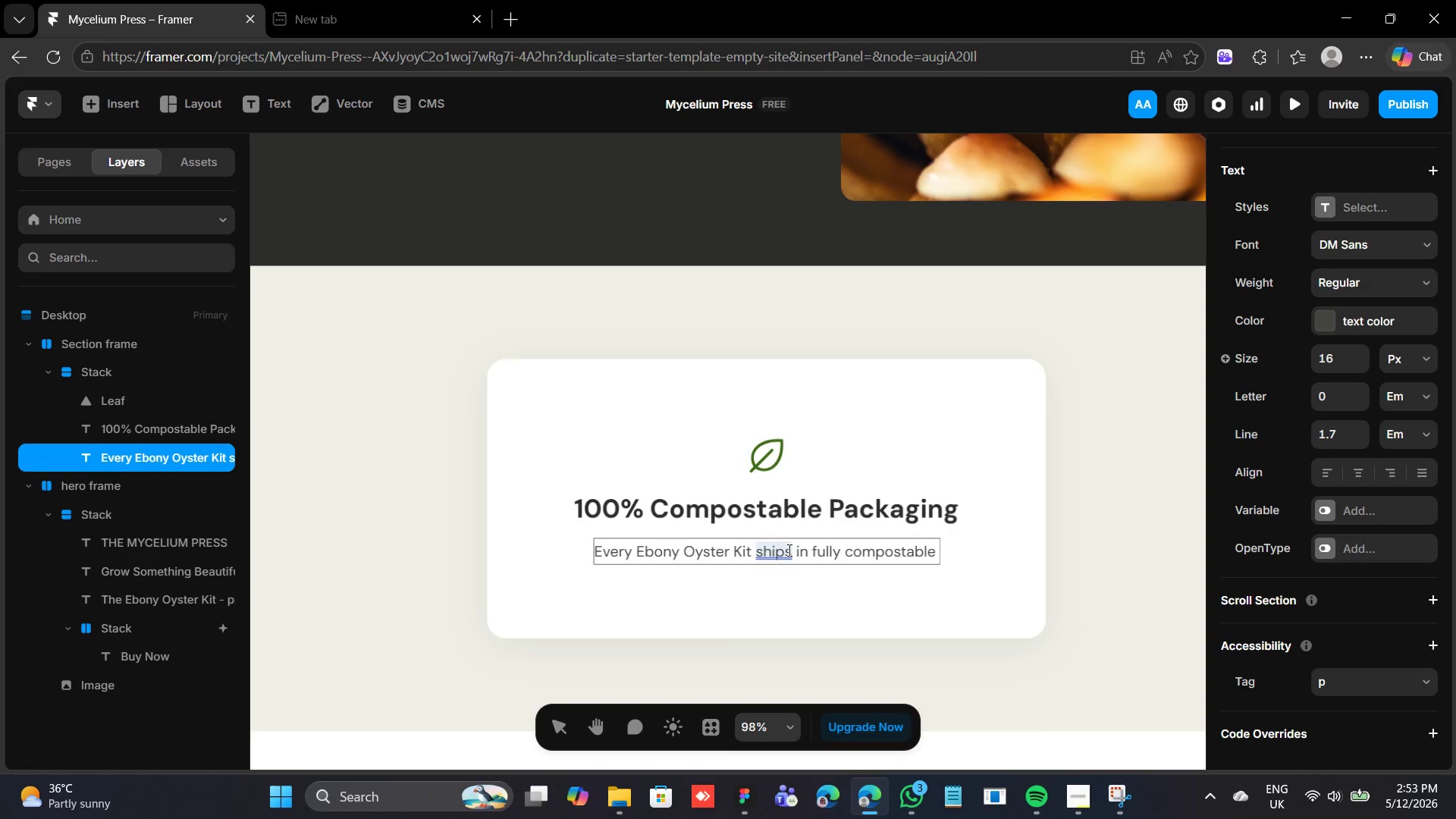 
wait(5.94)
 